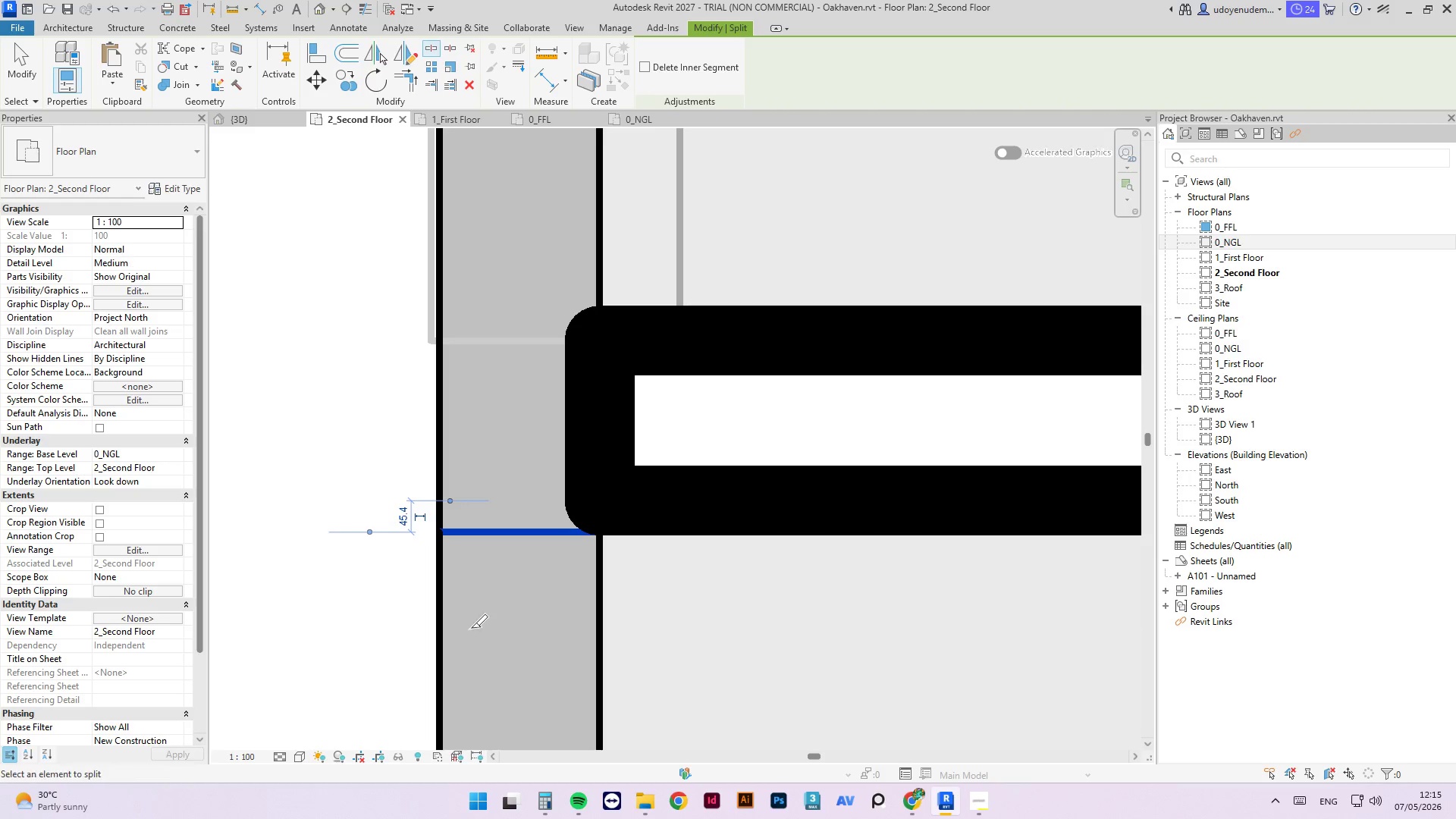 
key(Escape)
 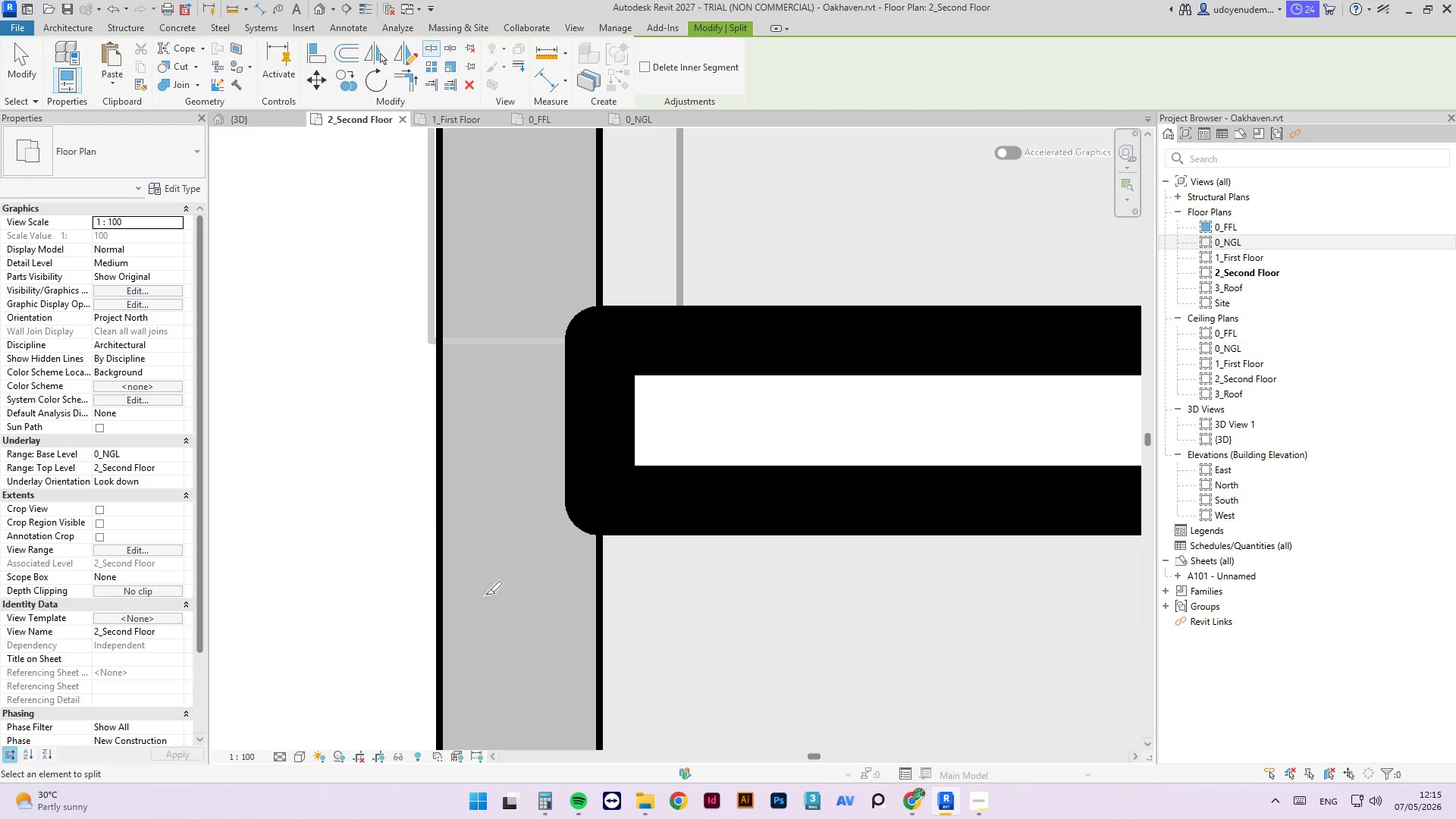 
key(Escape)
 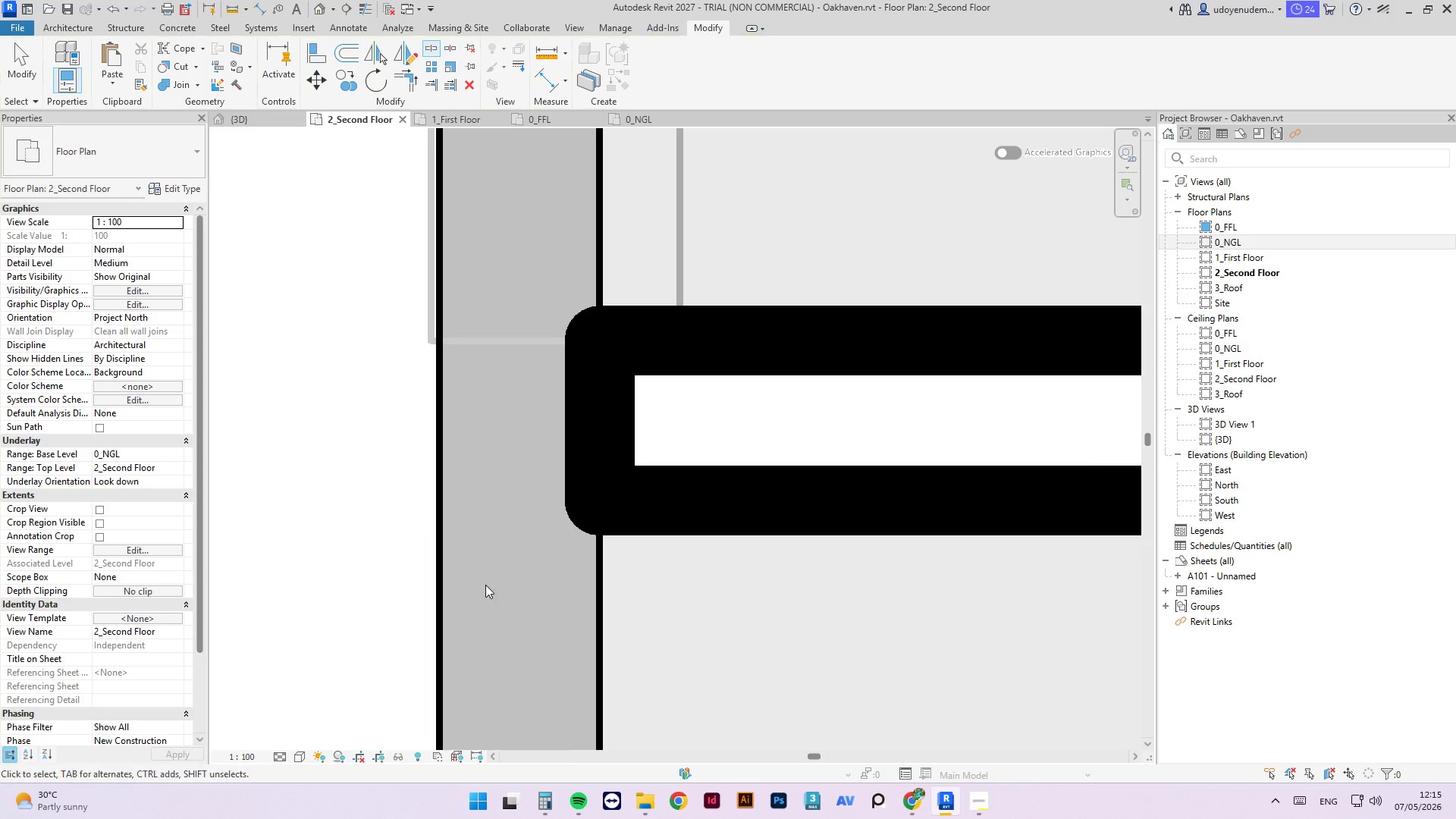 
scroll: coordinate [491, 583], scroll_direction: down, amount: 6.0
 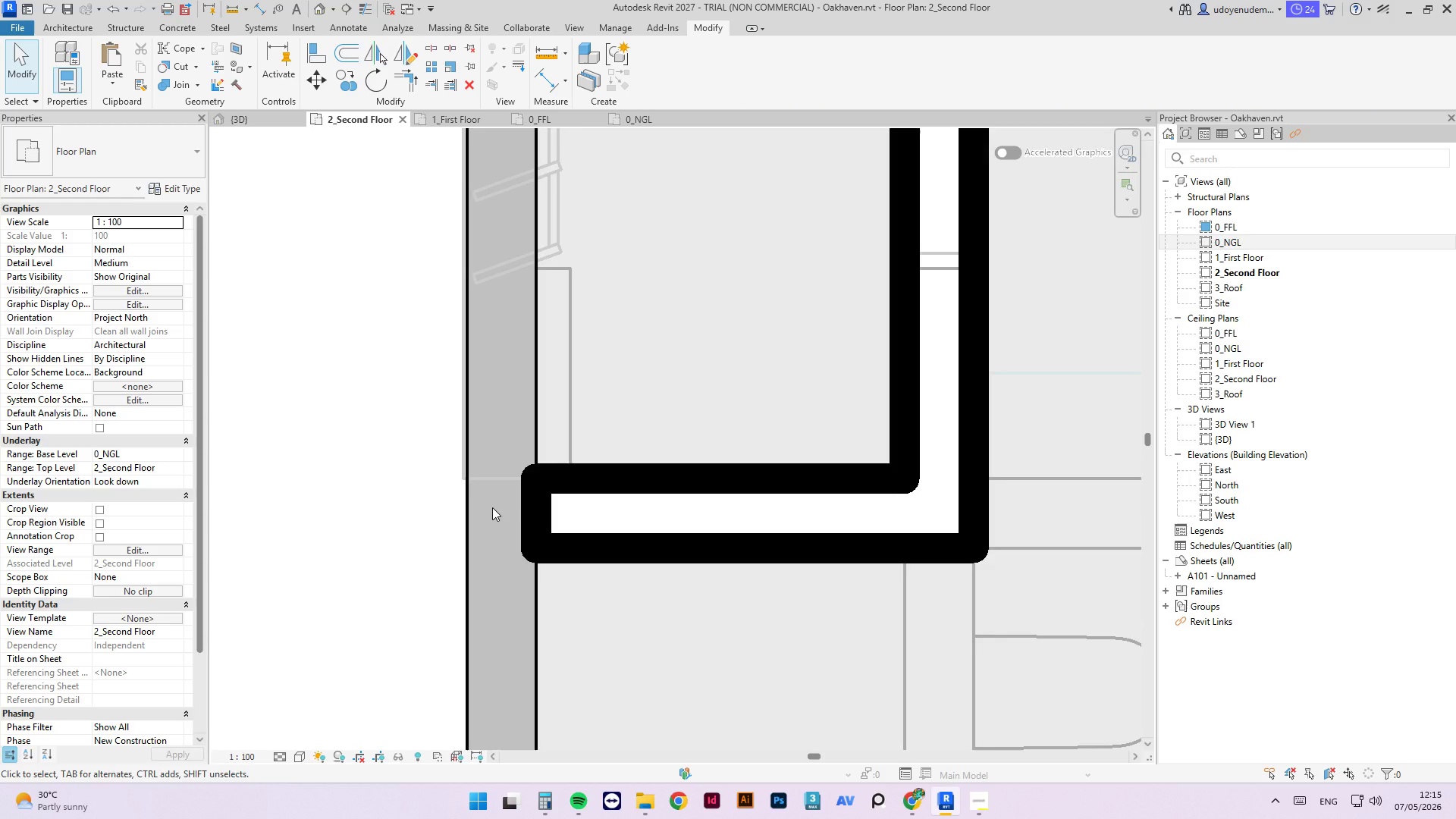 
type(ma)
 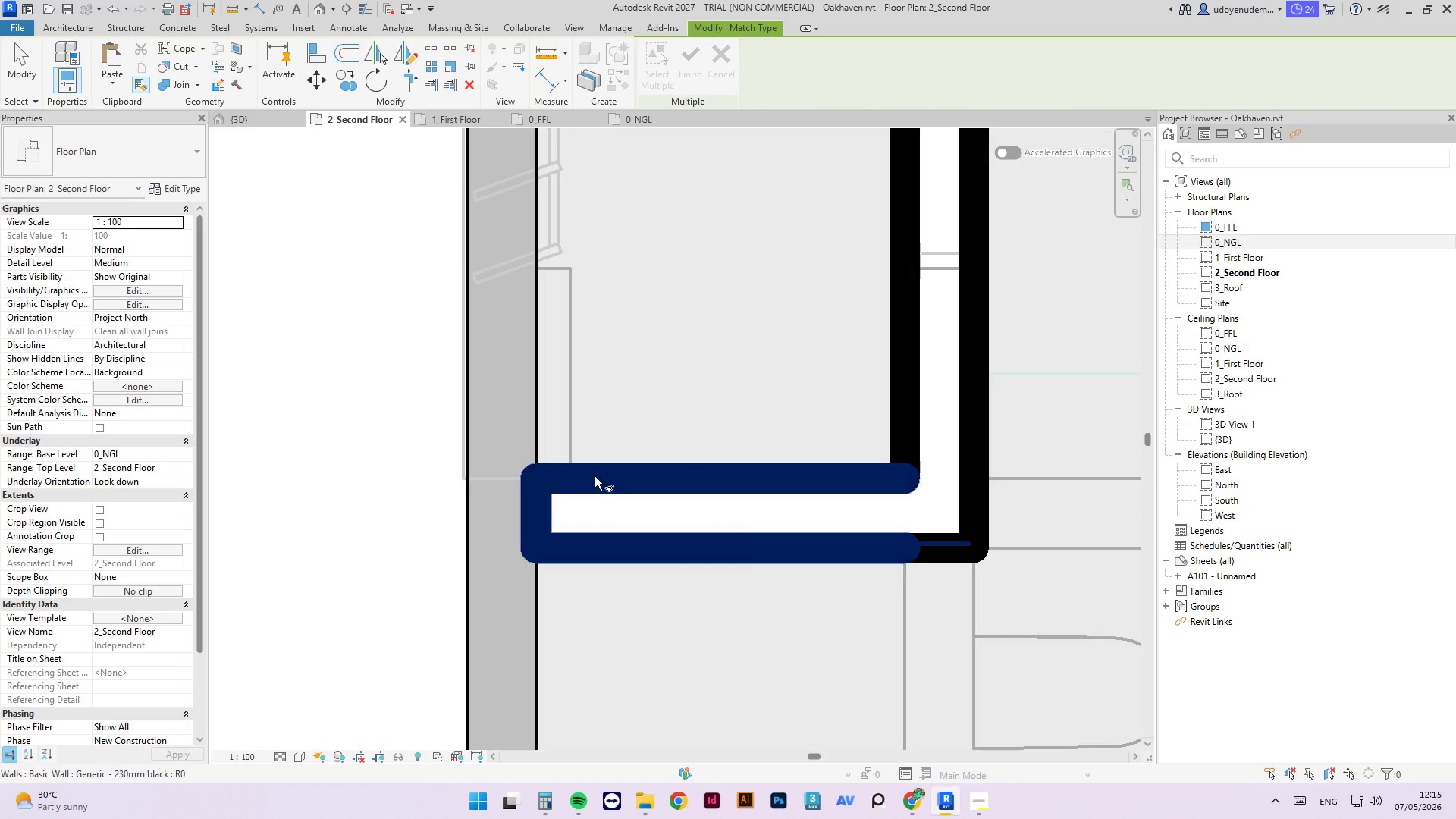 
left_click([593, 482])
 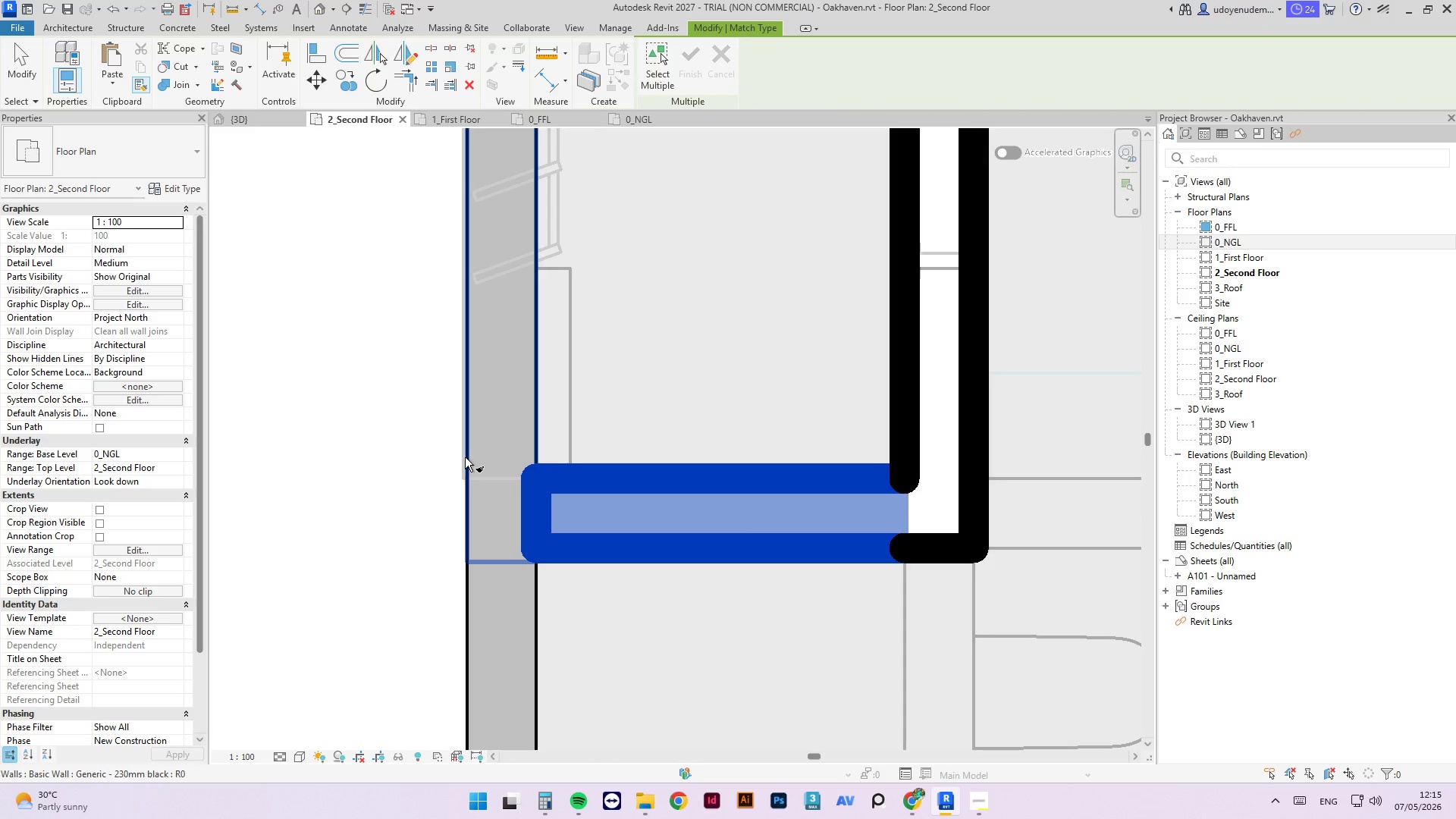 
left_click([465, 457])
 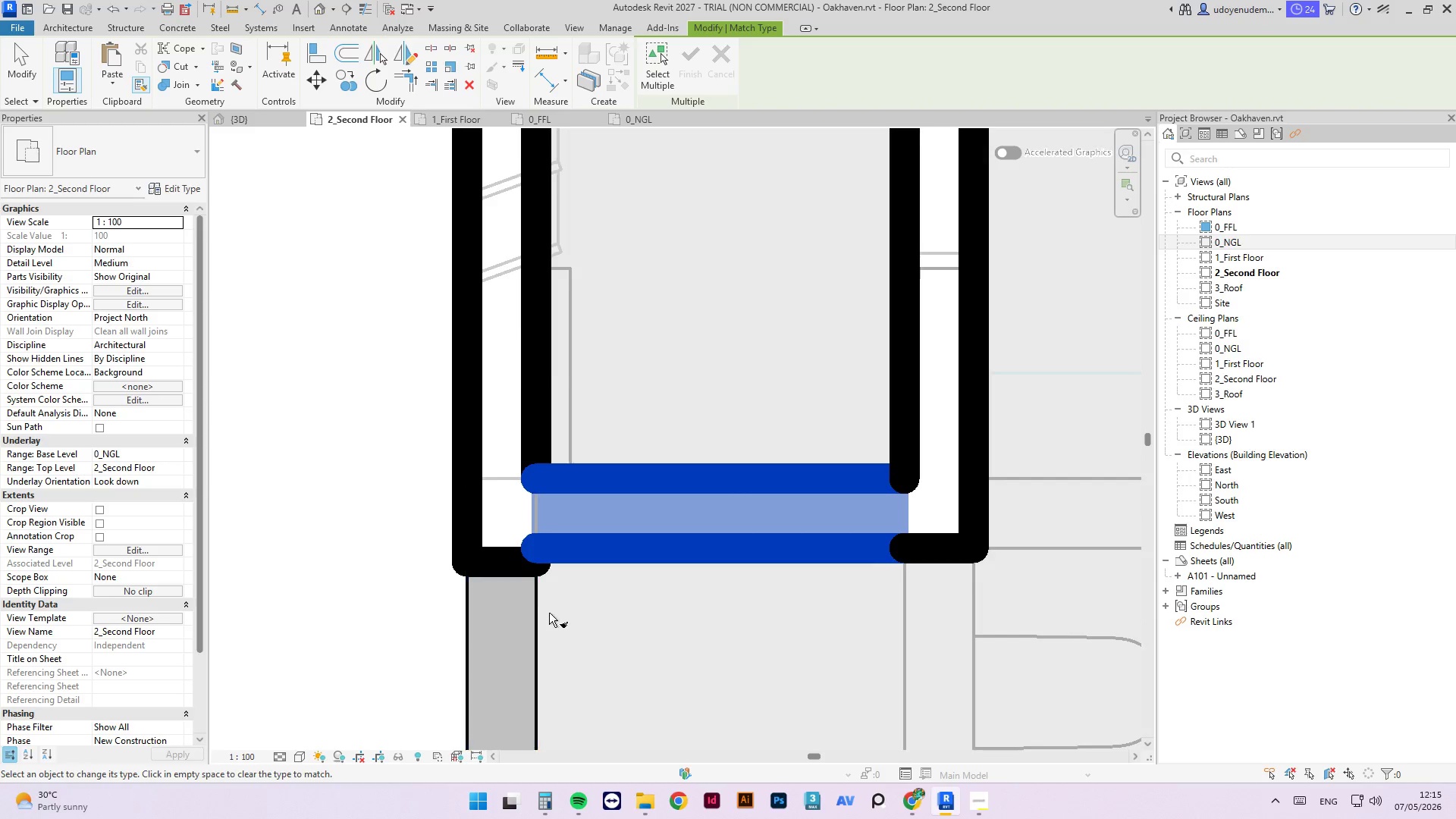 
key(Escape)
type(tr)
 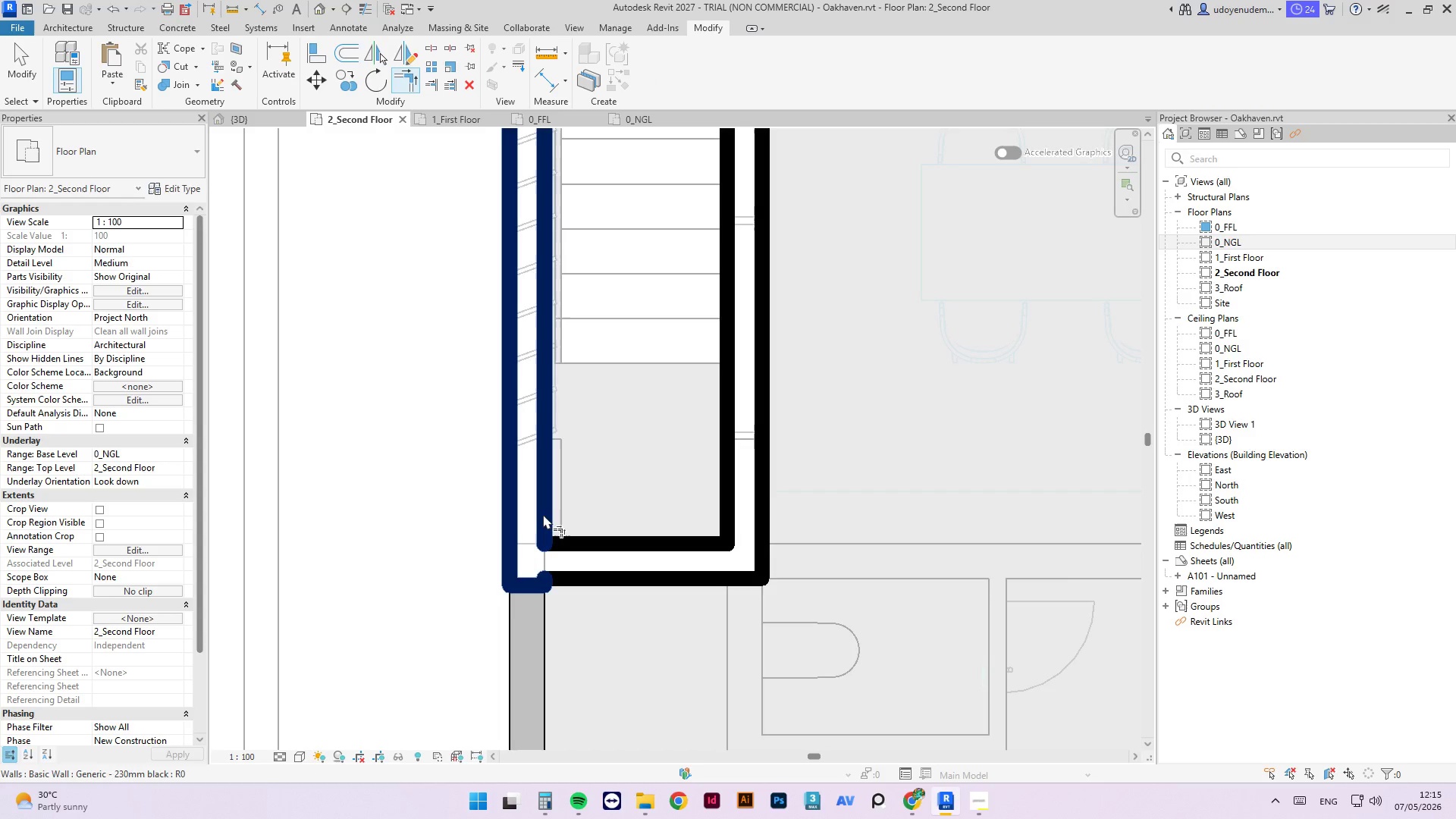 
scroll: coordinate [554, 606], scroll_direction: down, amount: 5.0
 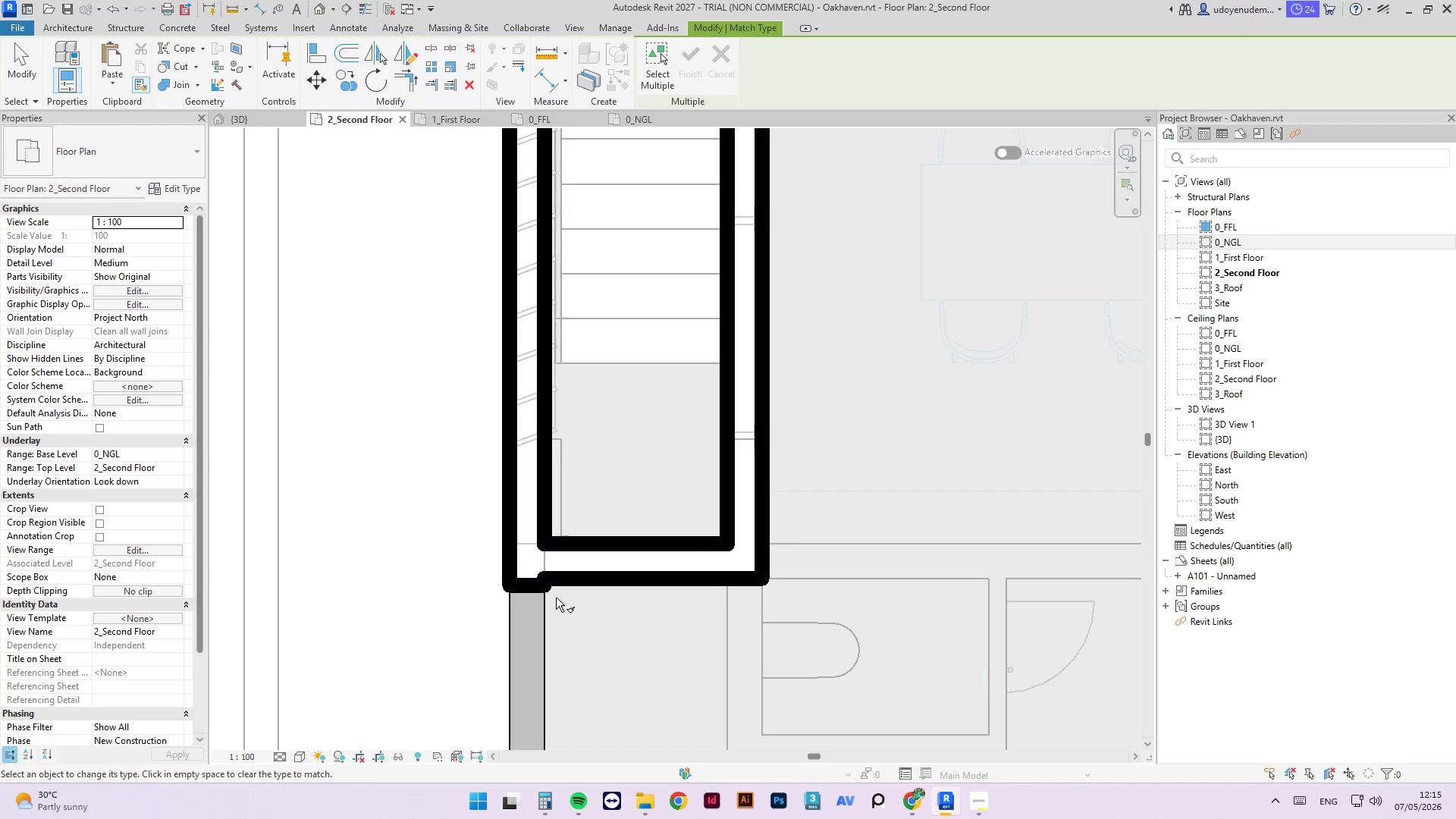 
left_click([543, 514])
 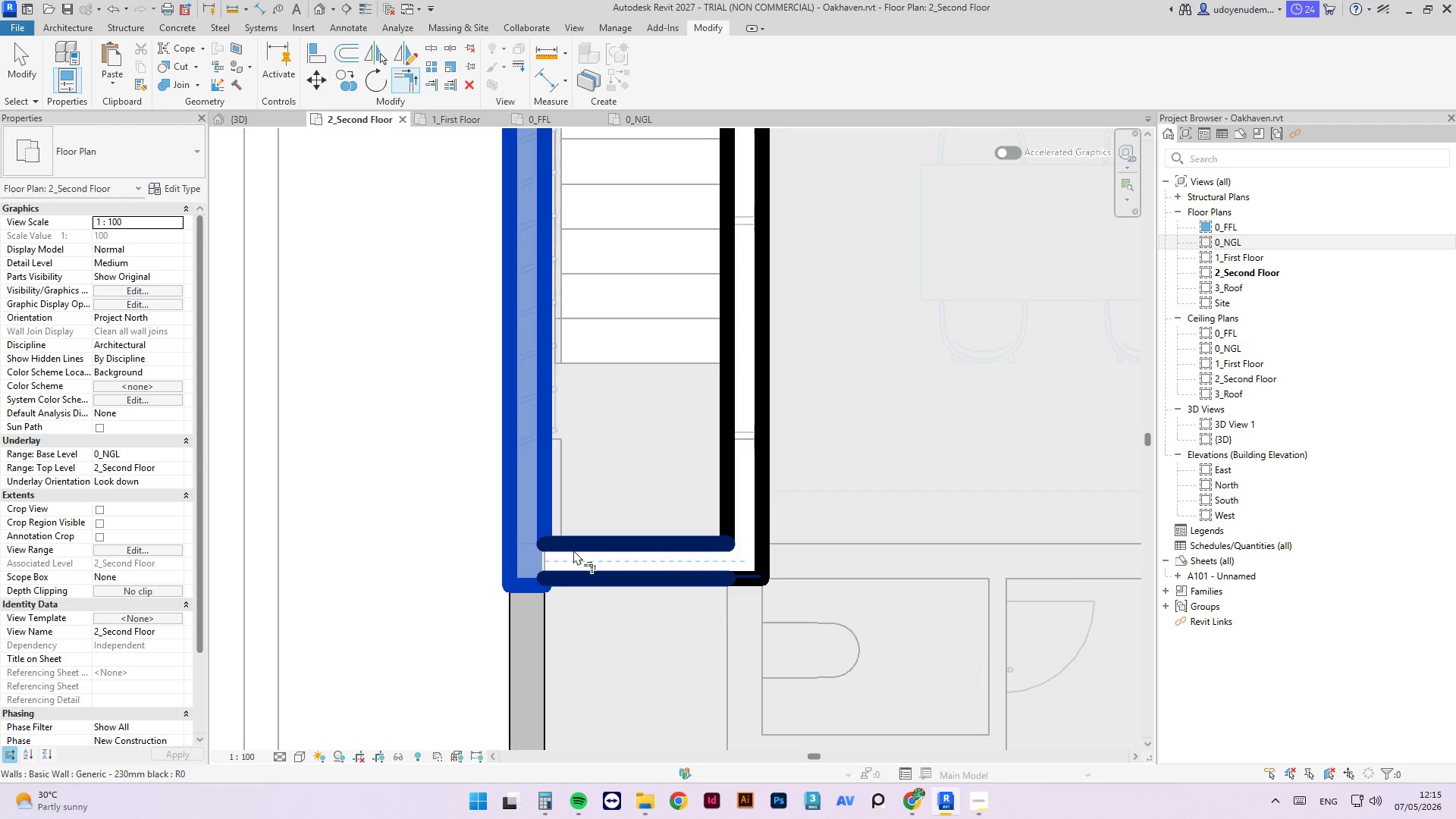 
left_click([573, 550])
 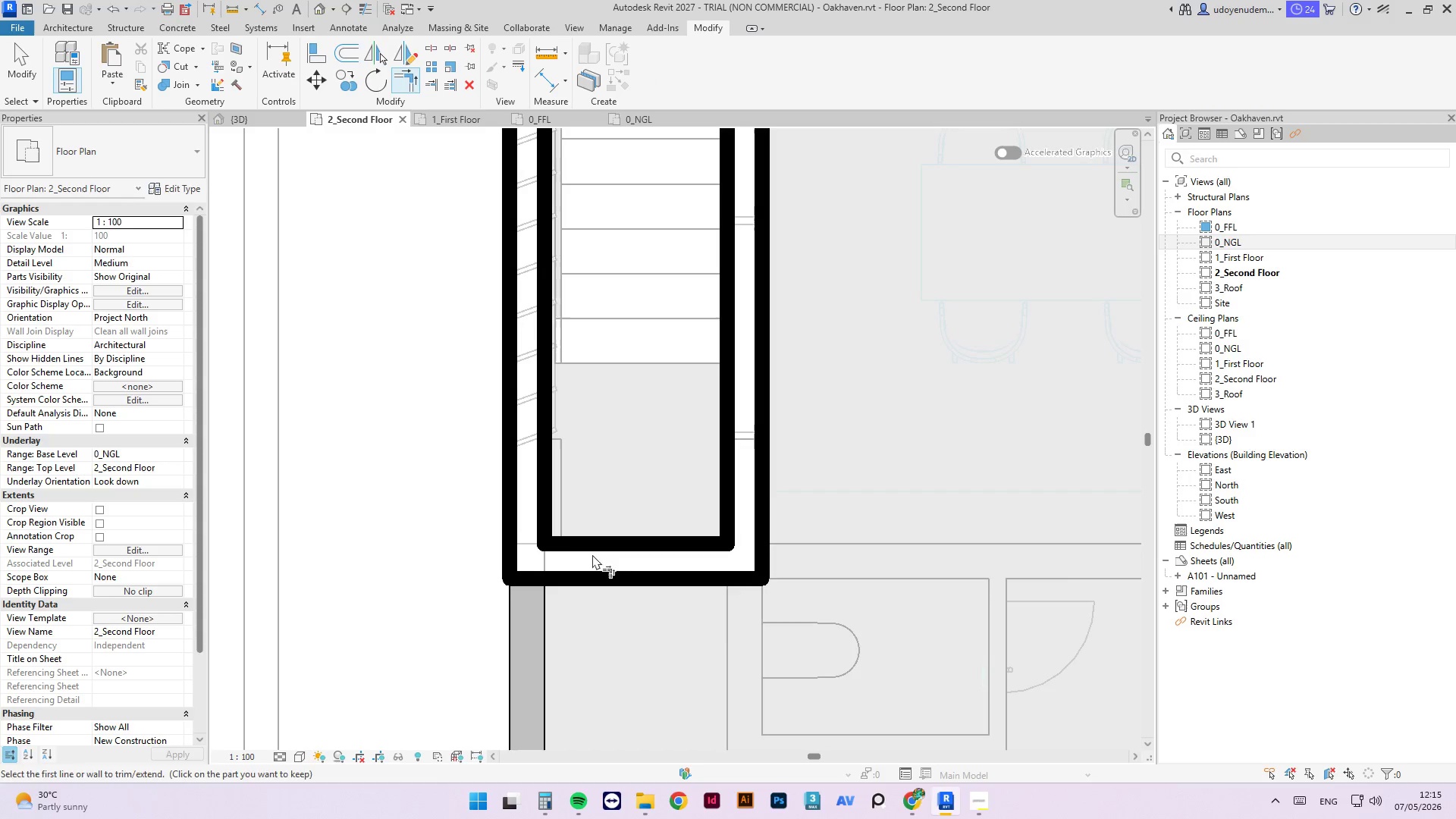 
key(Escape)
 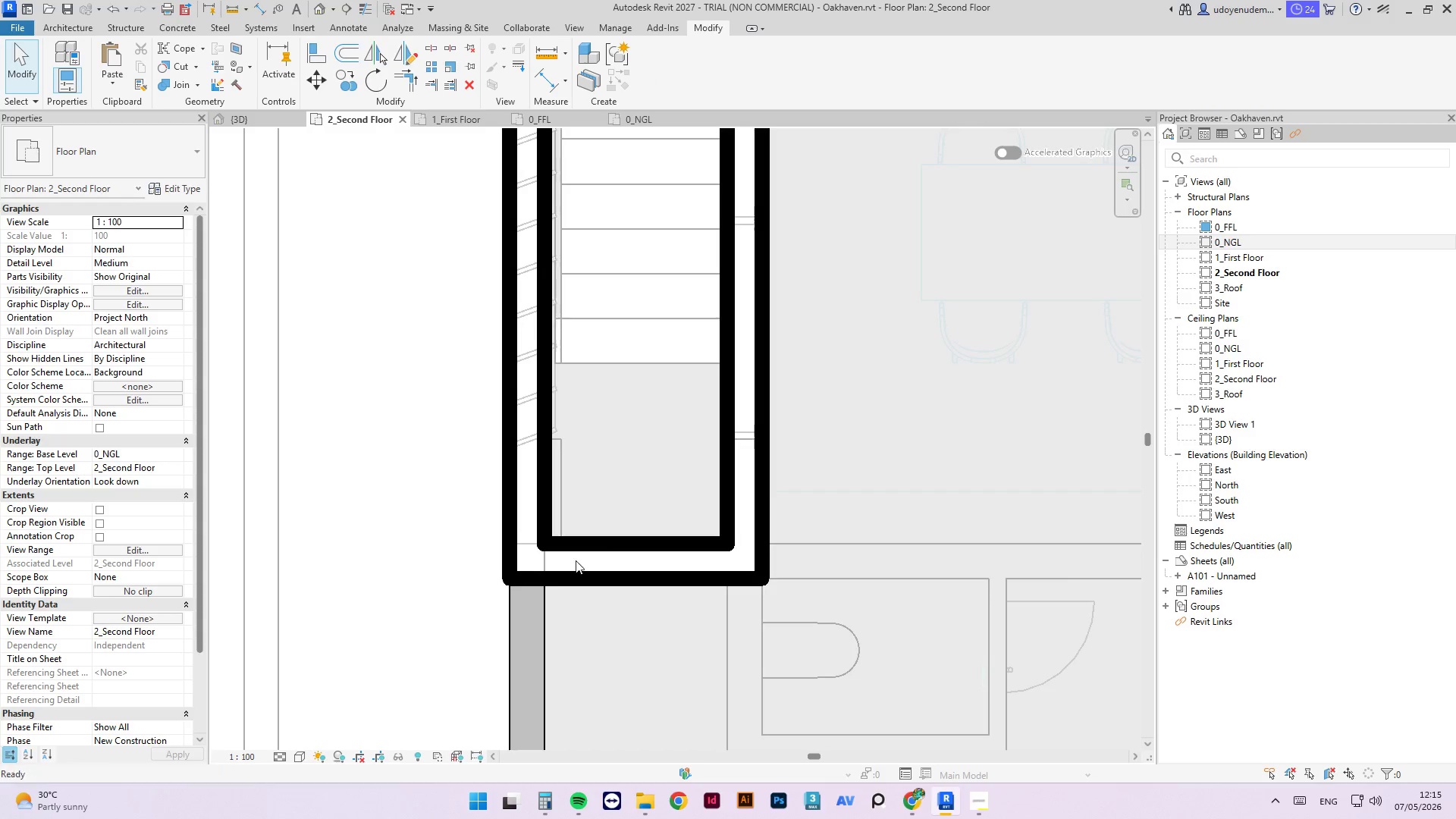 
key(Escape)
 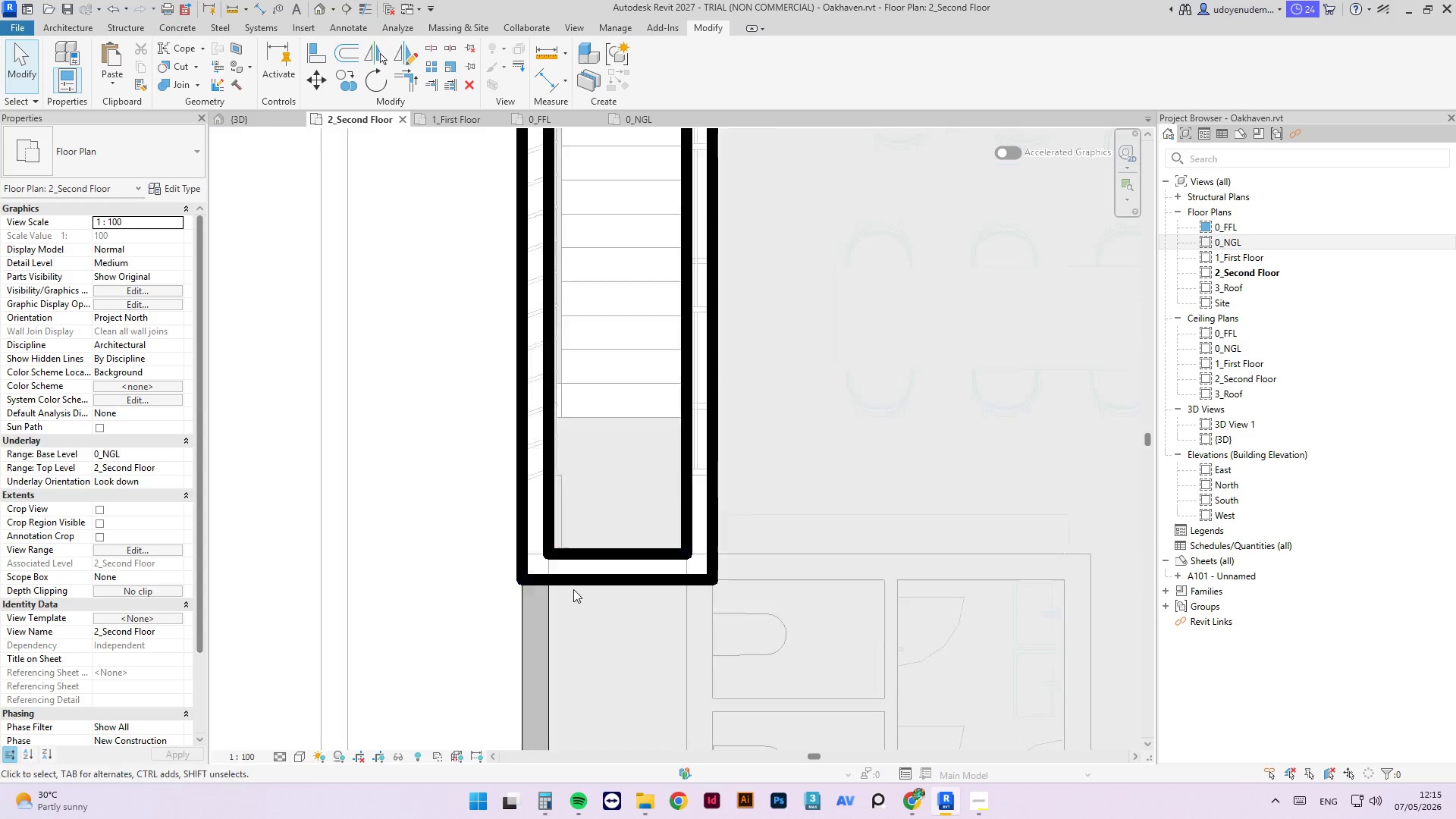 
scroll: coordinate [583, 597], scroll_direction: down, amount: 10.0
 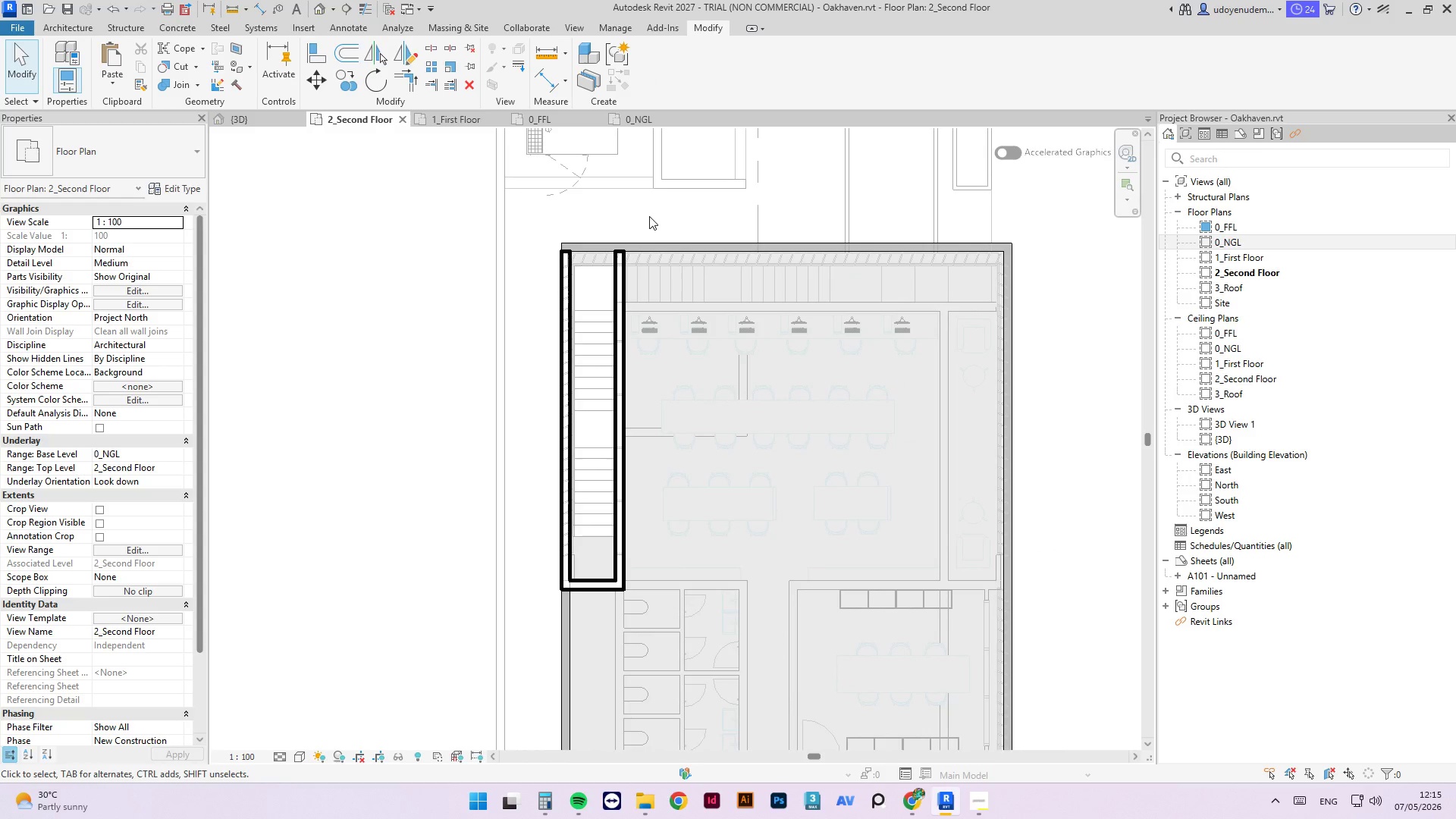 
scroll: coordinate [617, 258], scroll_direction: up, amount: 6.0
 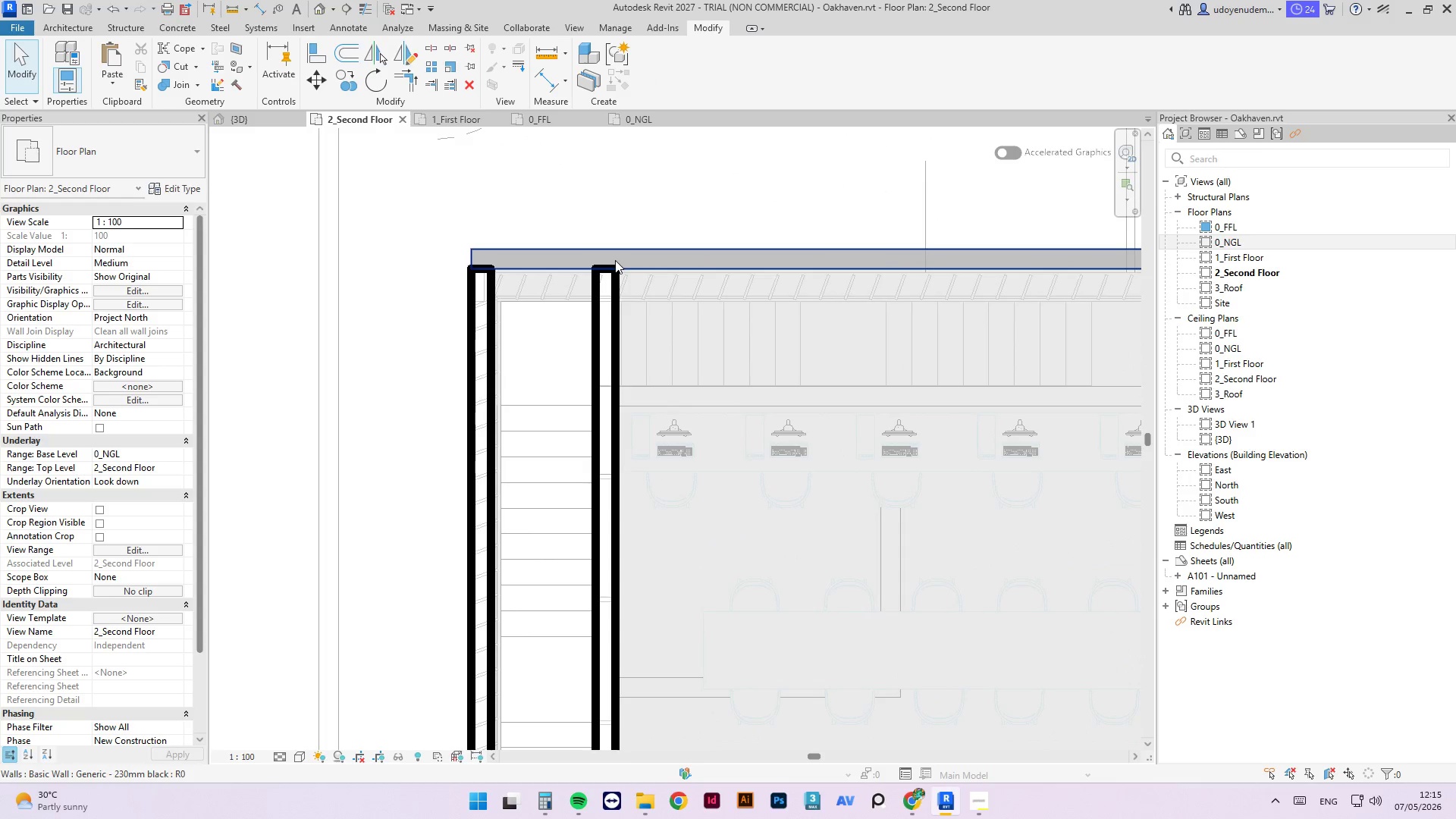 
type(sl)
 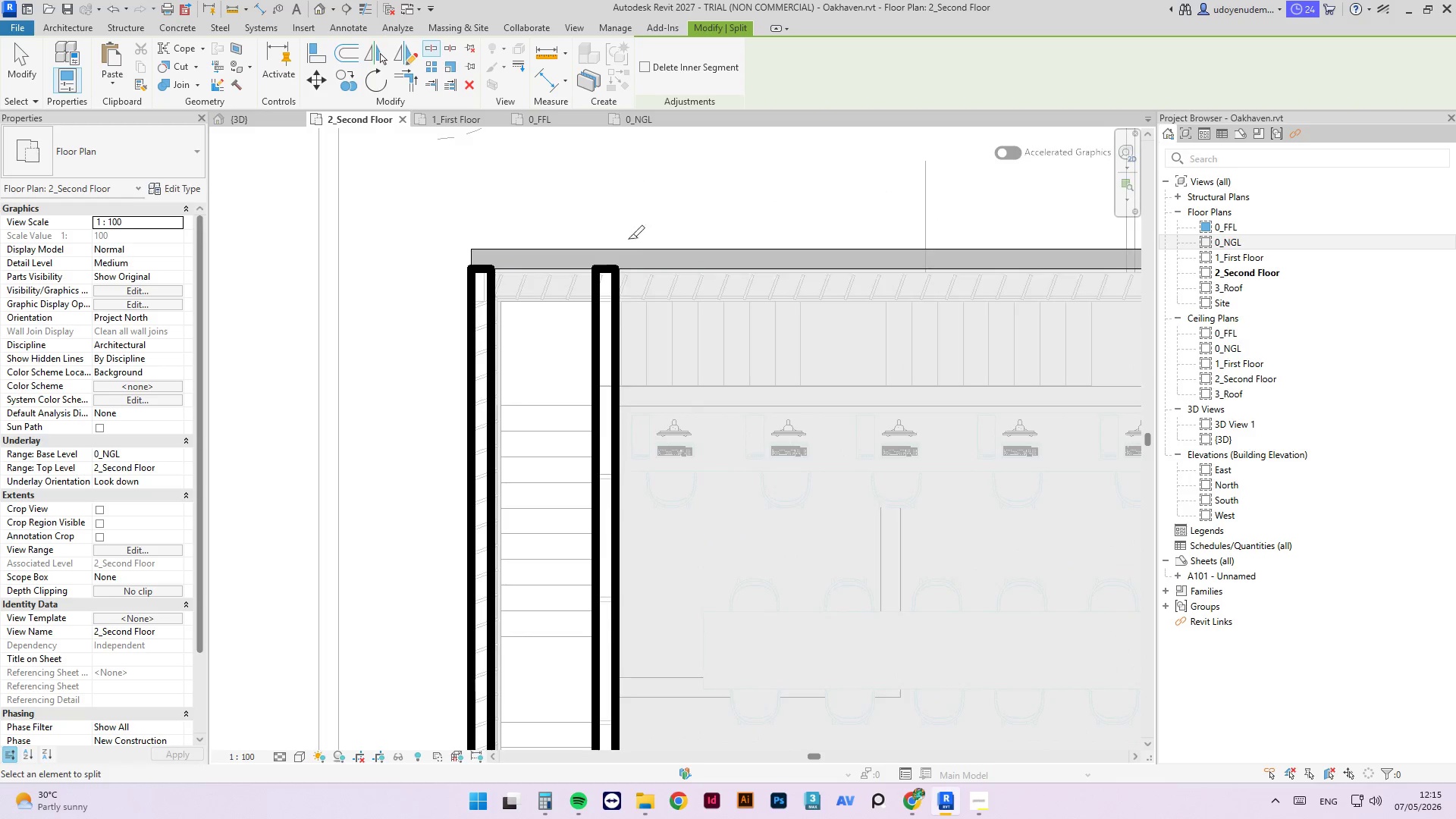 
scroll: coordinate [604, 255], scroll_direction: up, amount: 19.0
 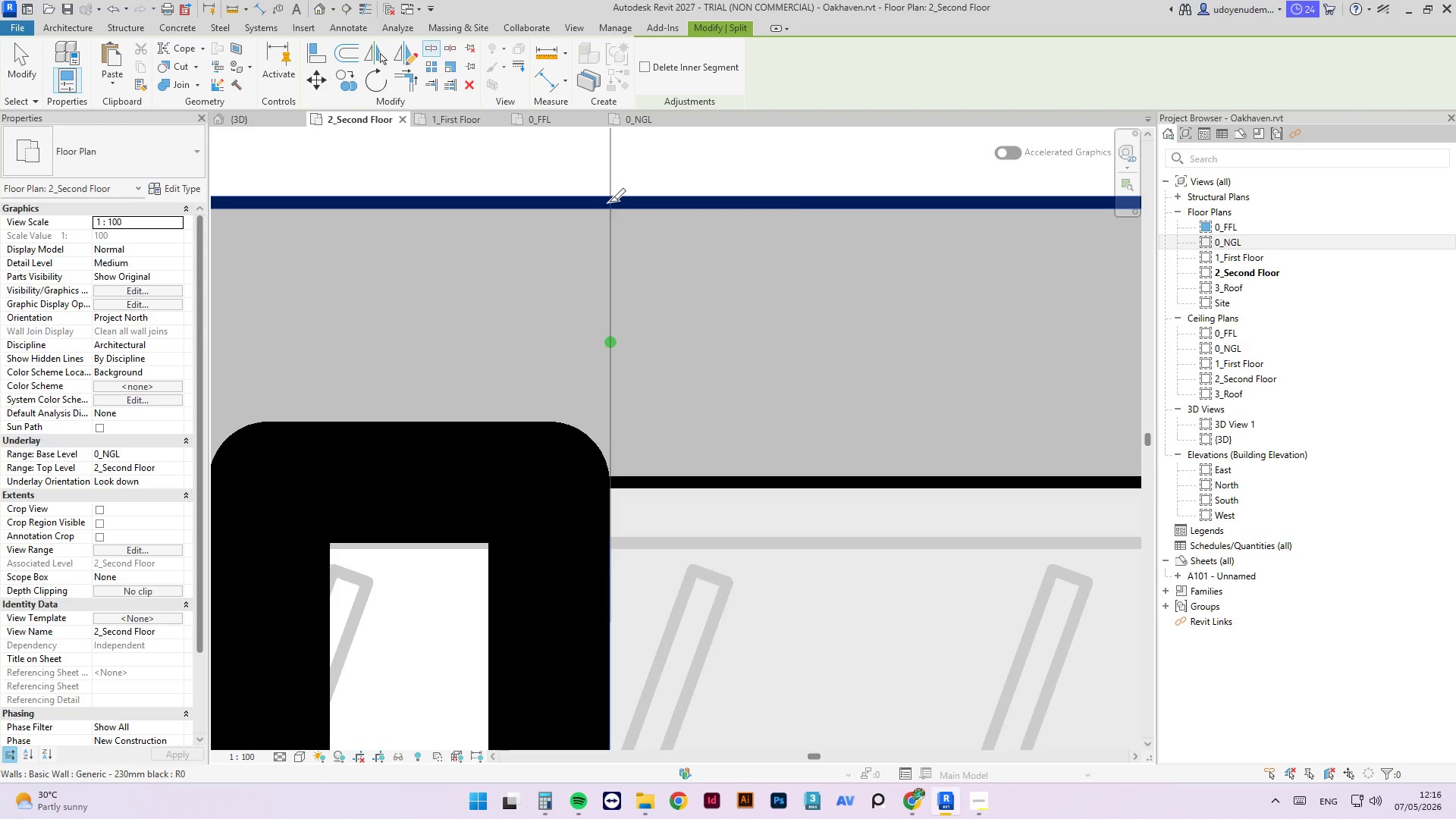 
left_click([609, 202])
 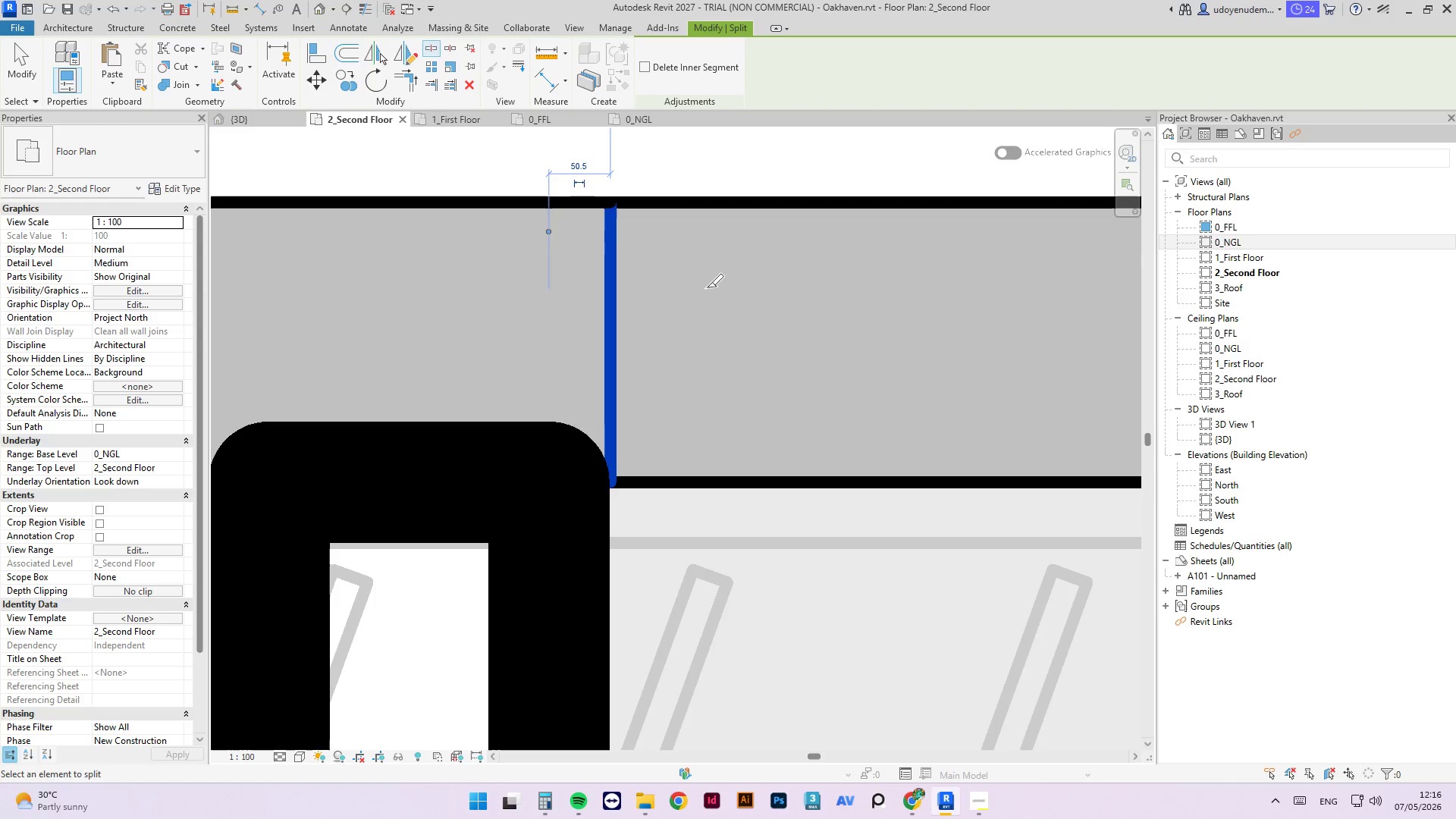 
key(Escape)
 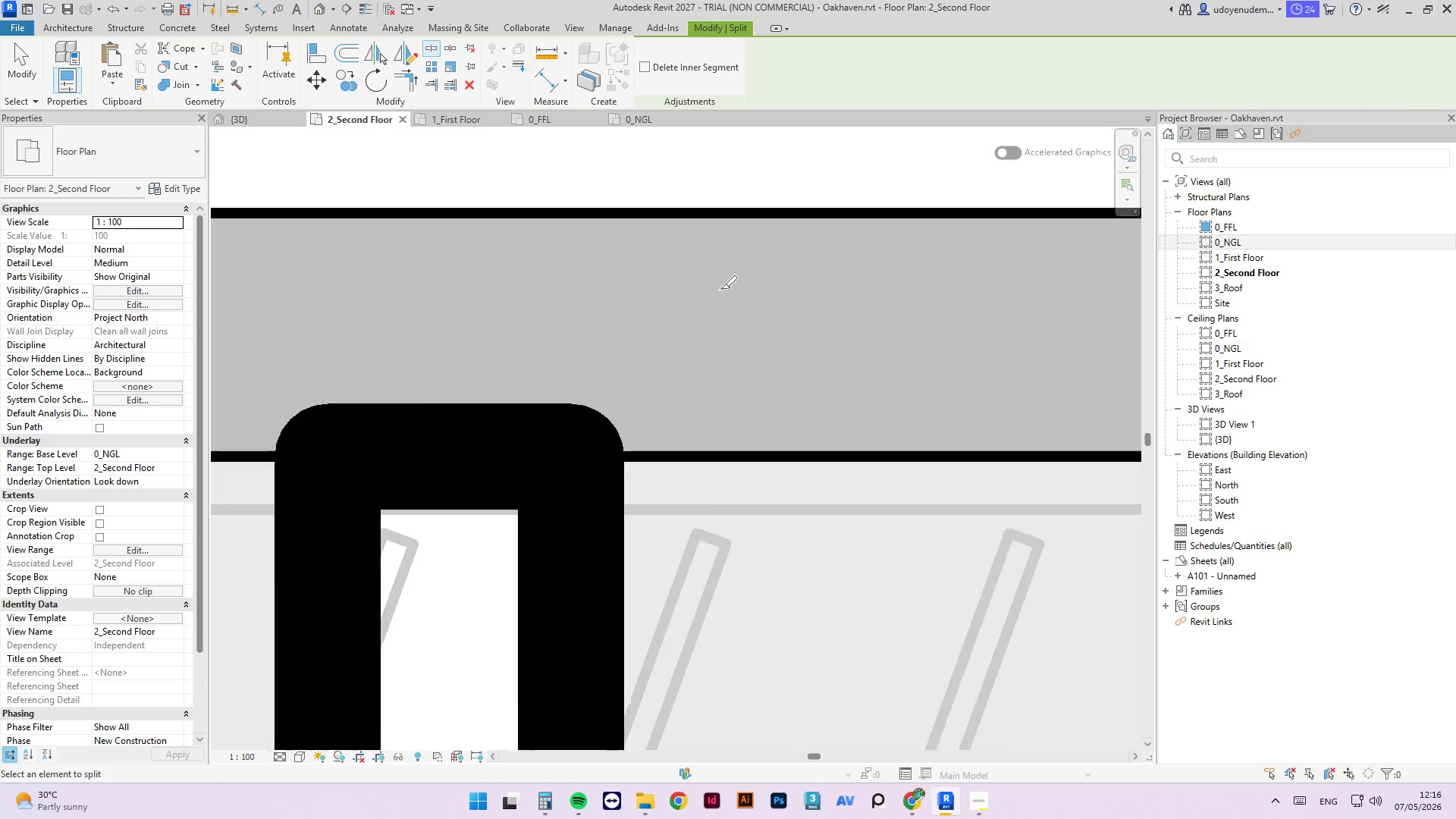 
key(Escape)
 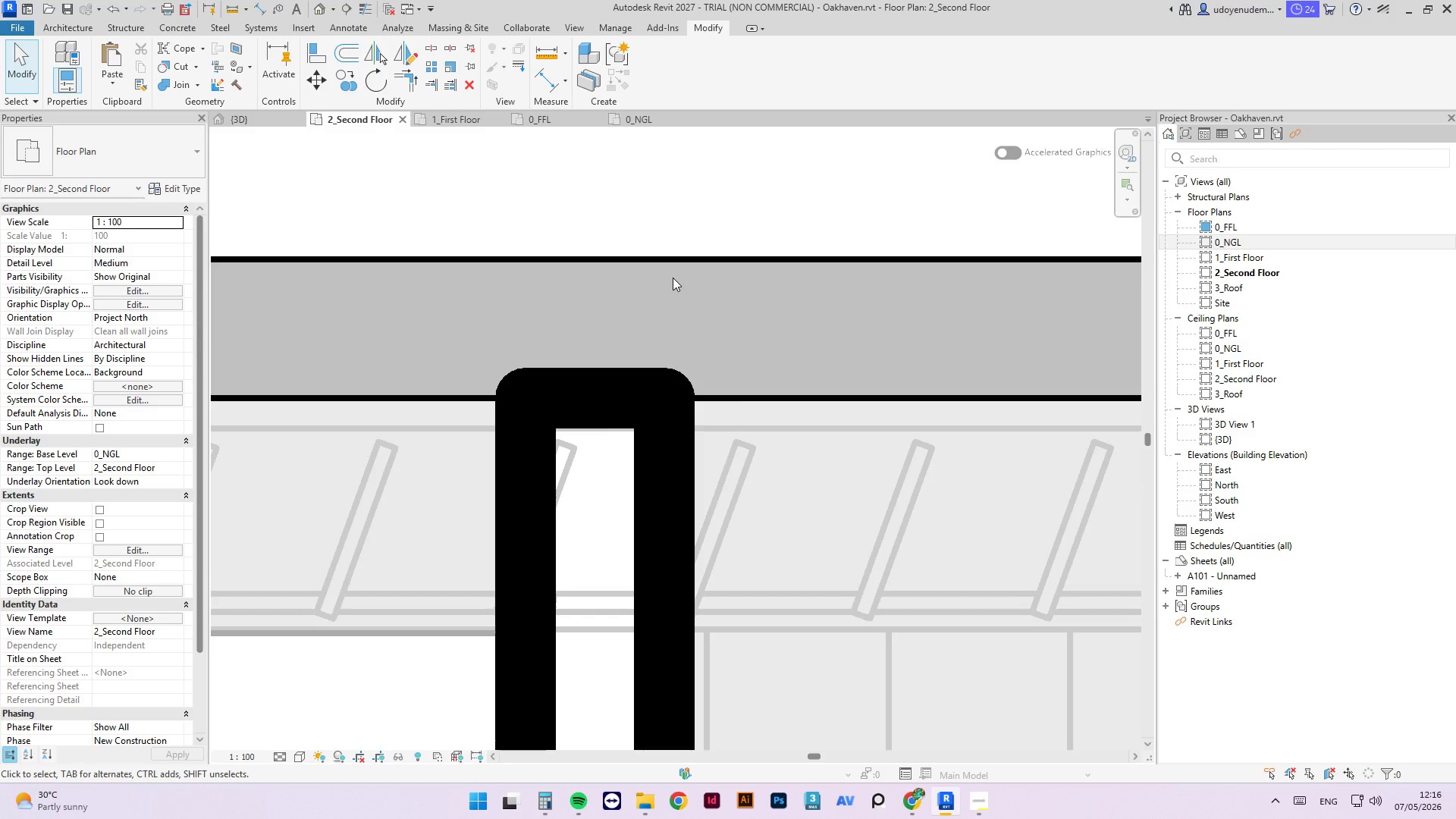 
key(S)
 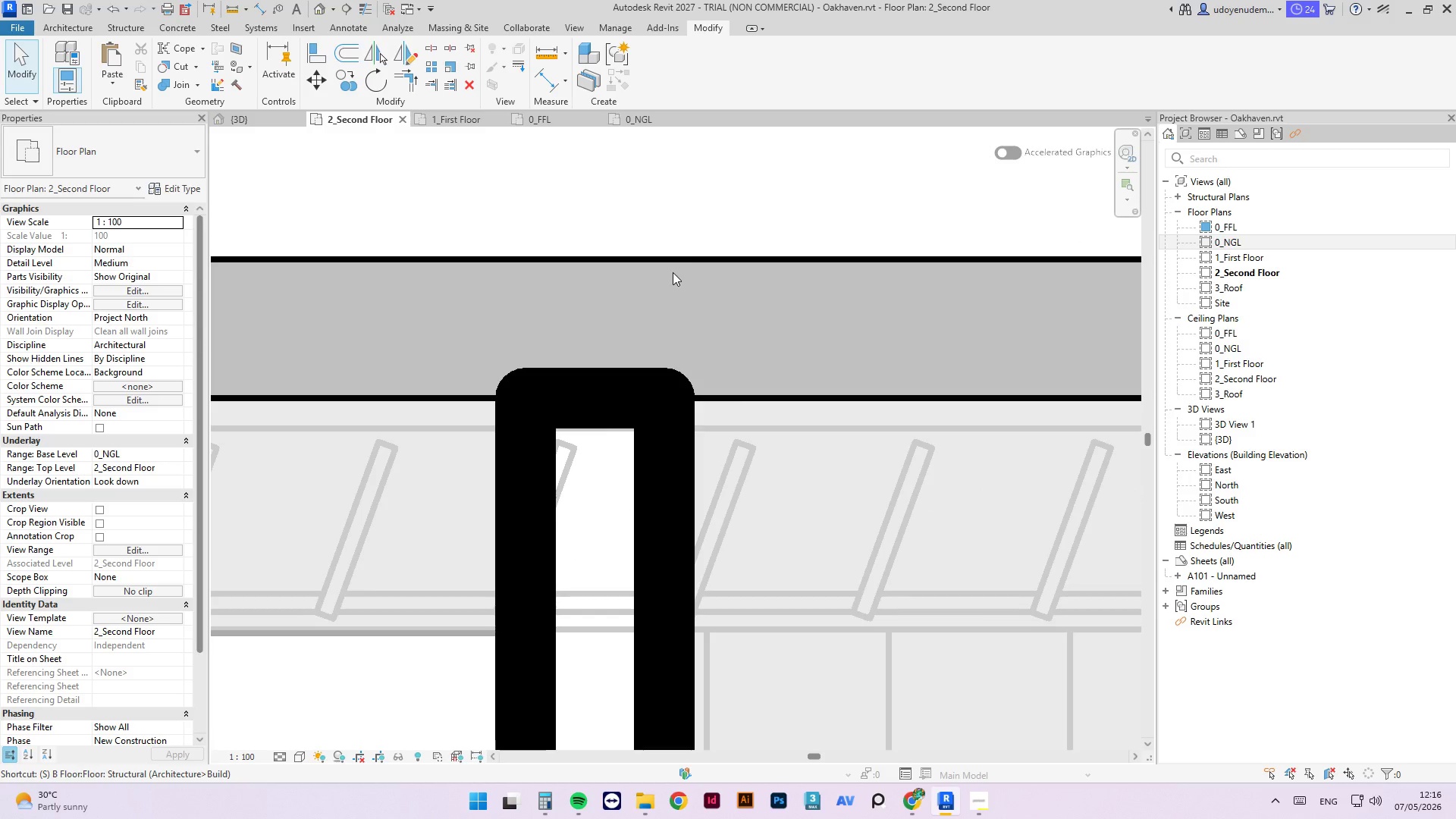 
scroll: coordinate [673, 278], scroll_direction: down, amount: 5.0
 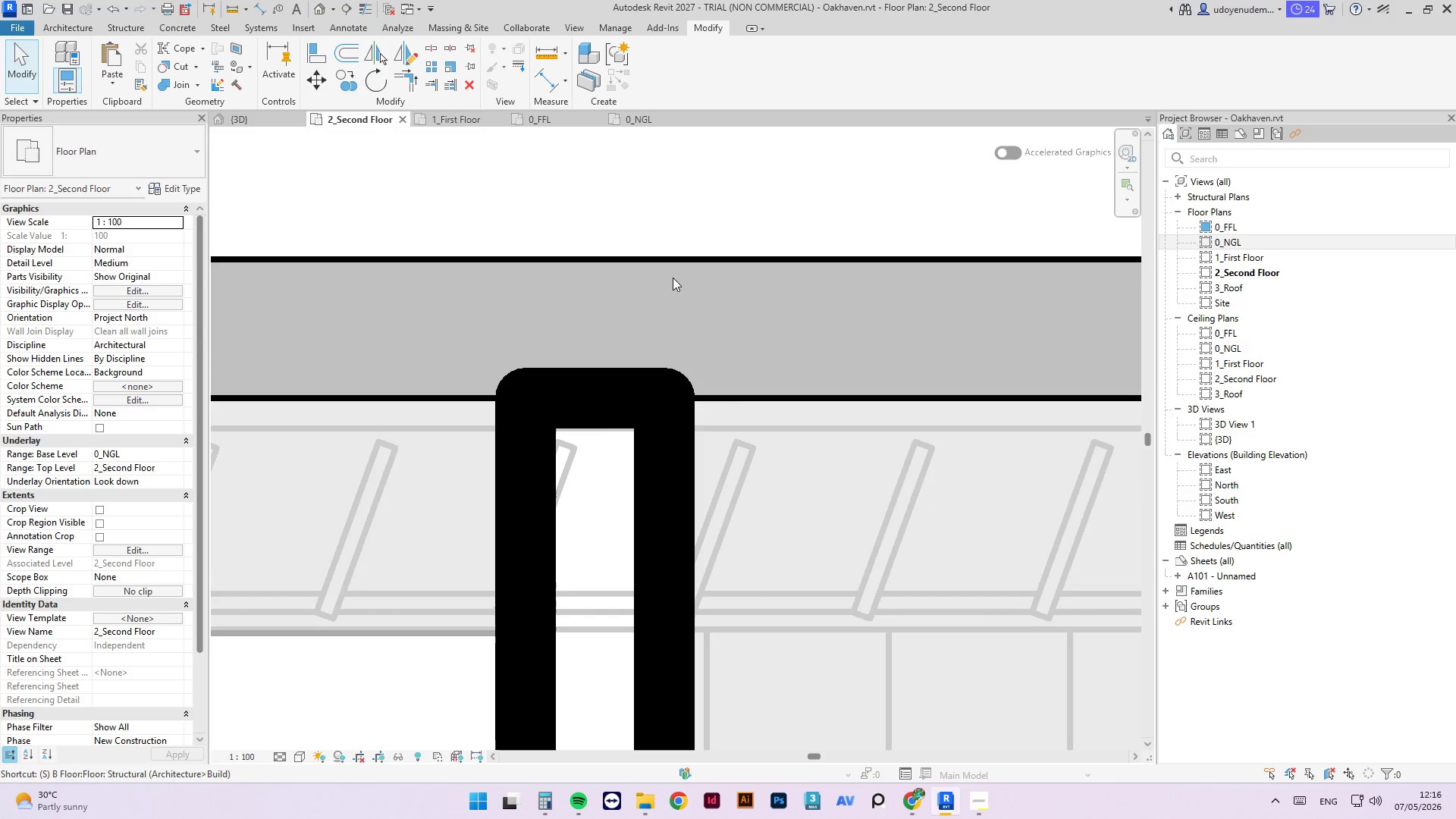 
key(L)
 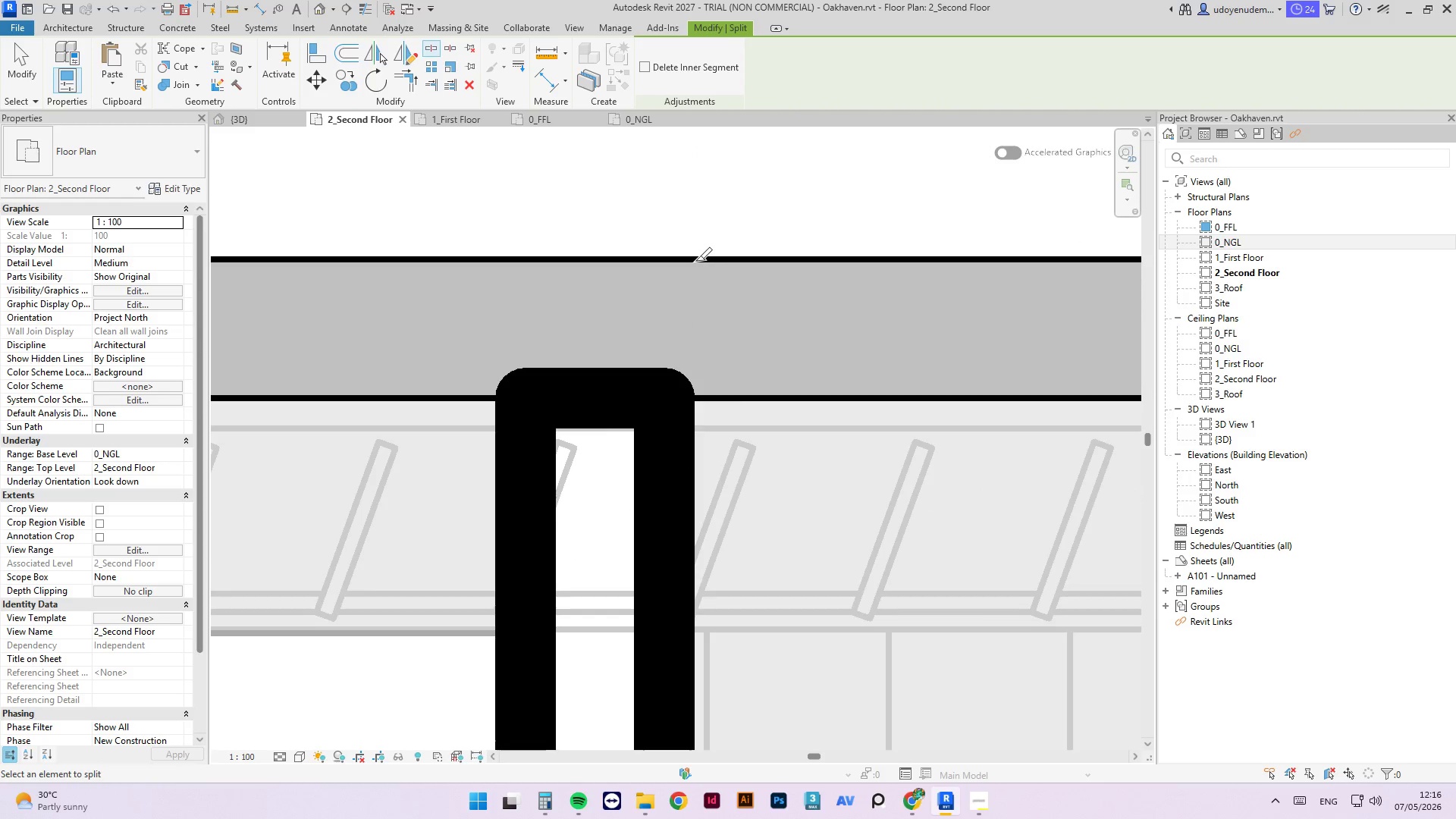 
wait(6.39)
 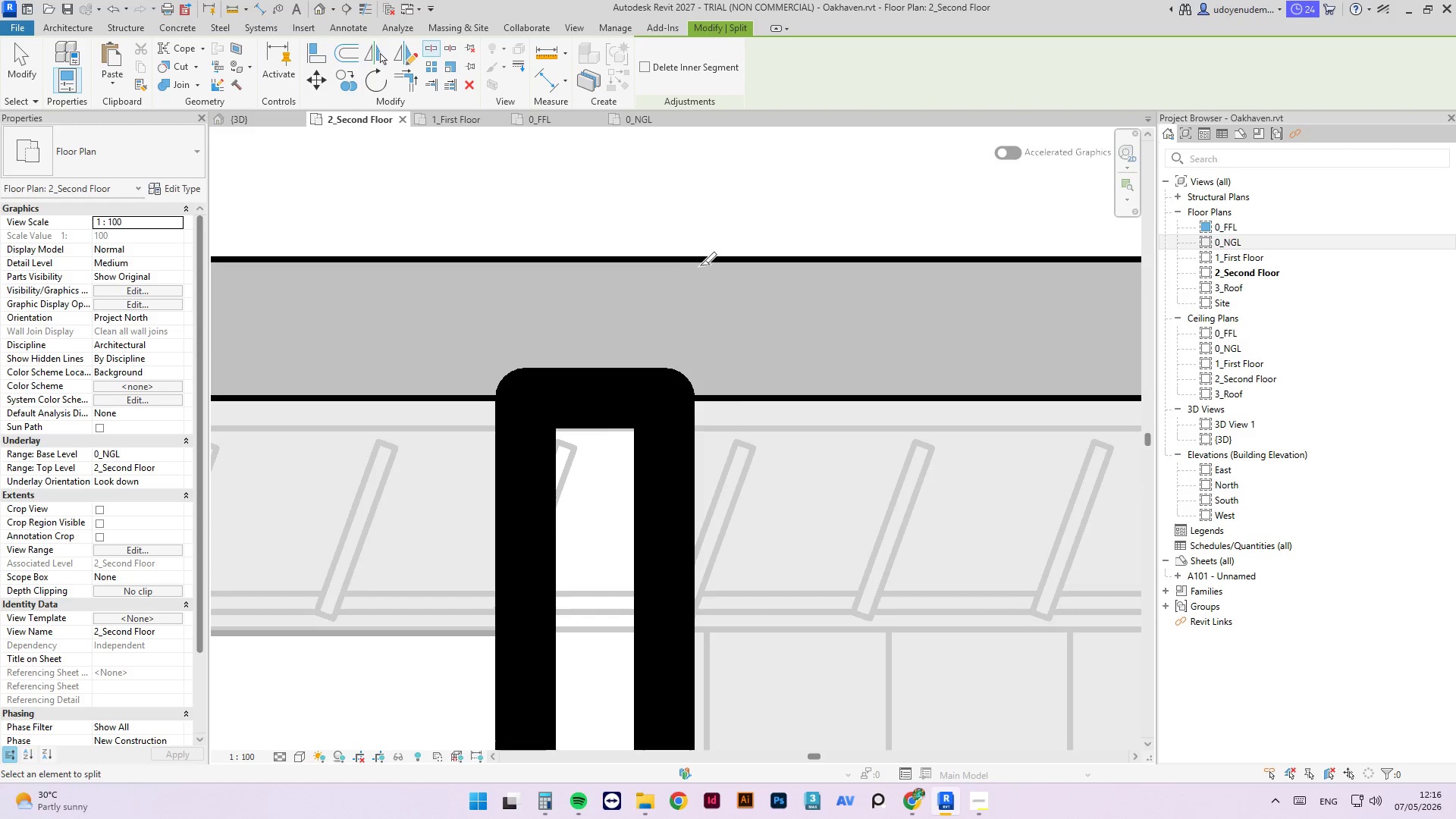 
scroll: coordinate [698, 401], scroll_direction: up, amount: 4.0
 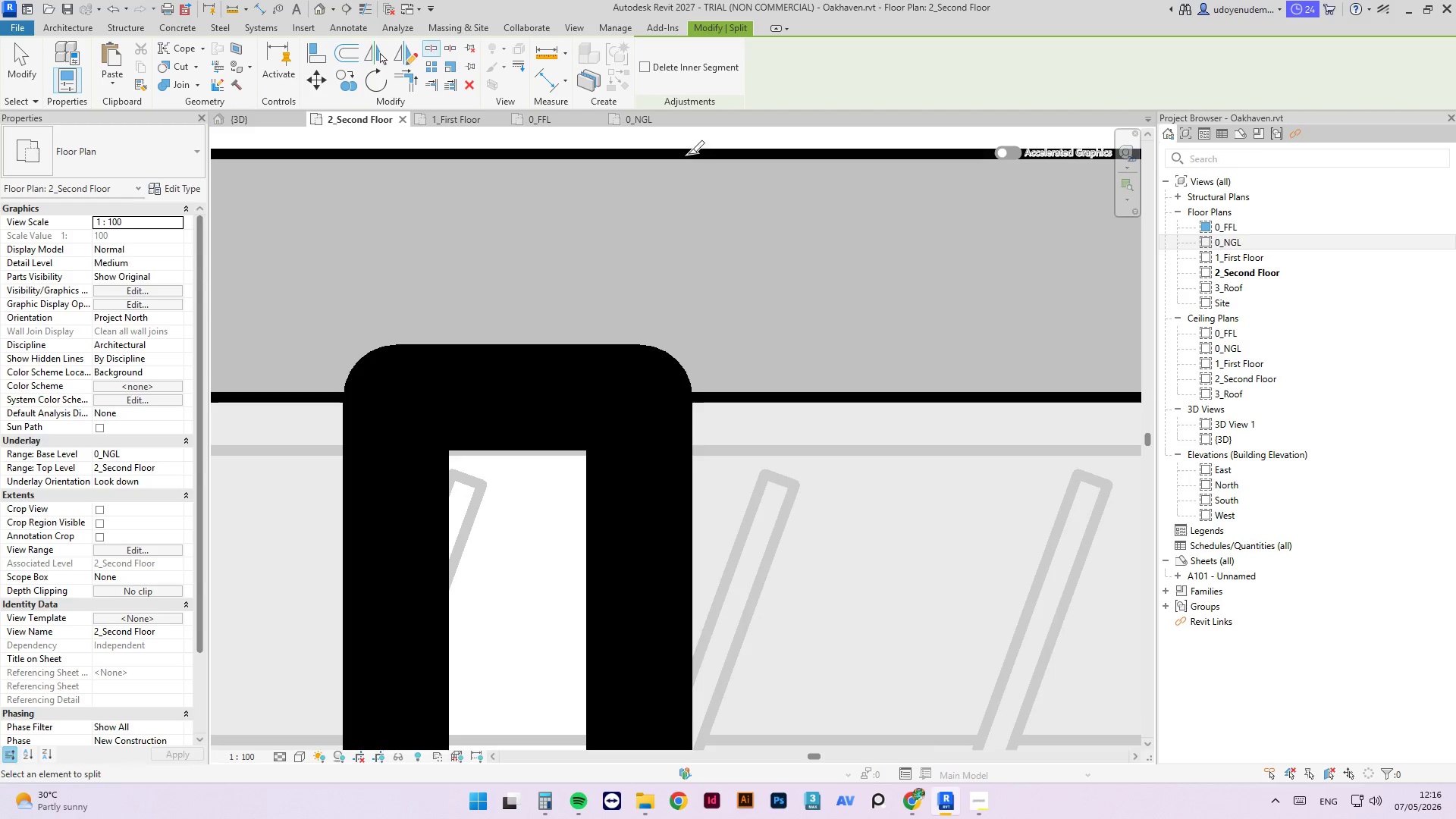 
left_click([686, 153])
 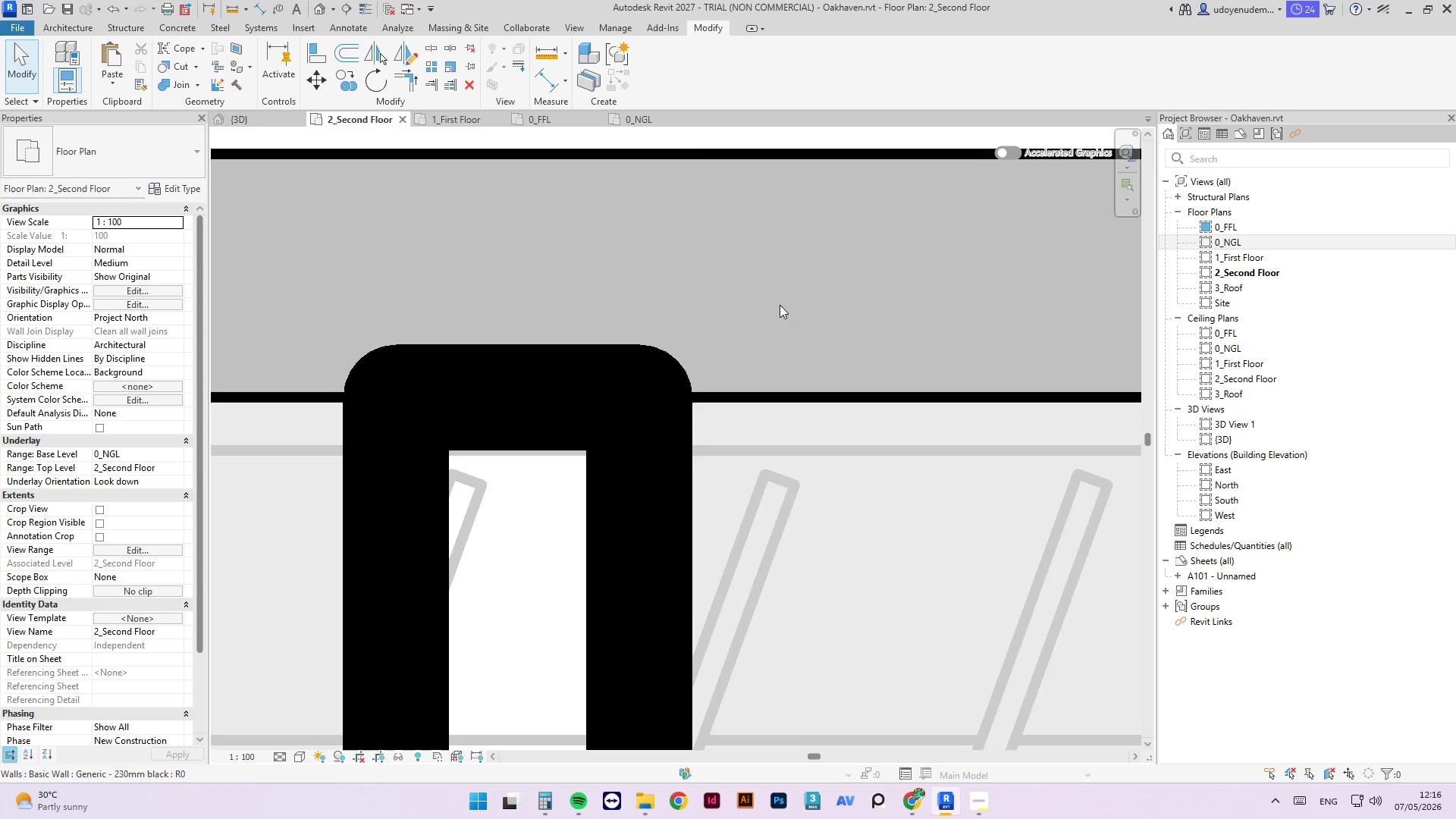 
key(Escape)
 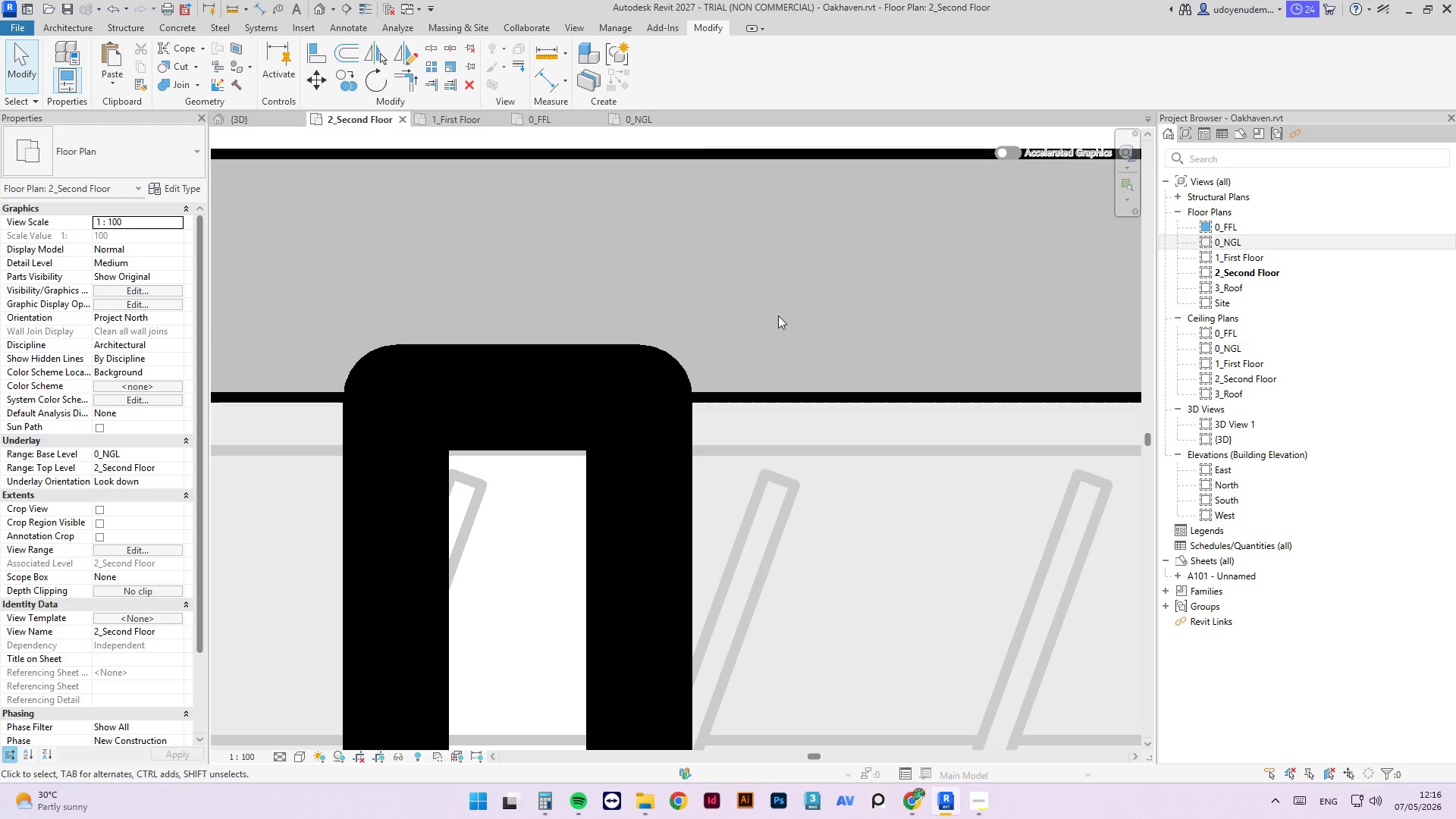 
key(Escape)
 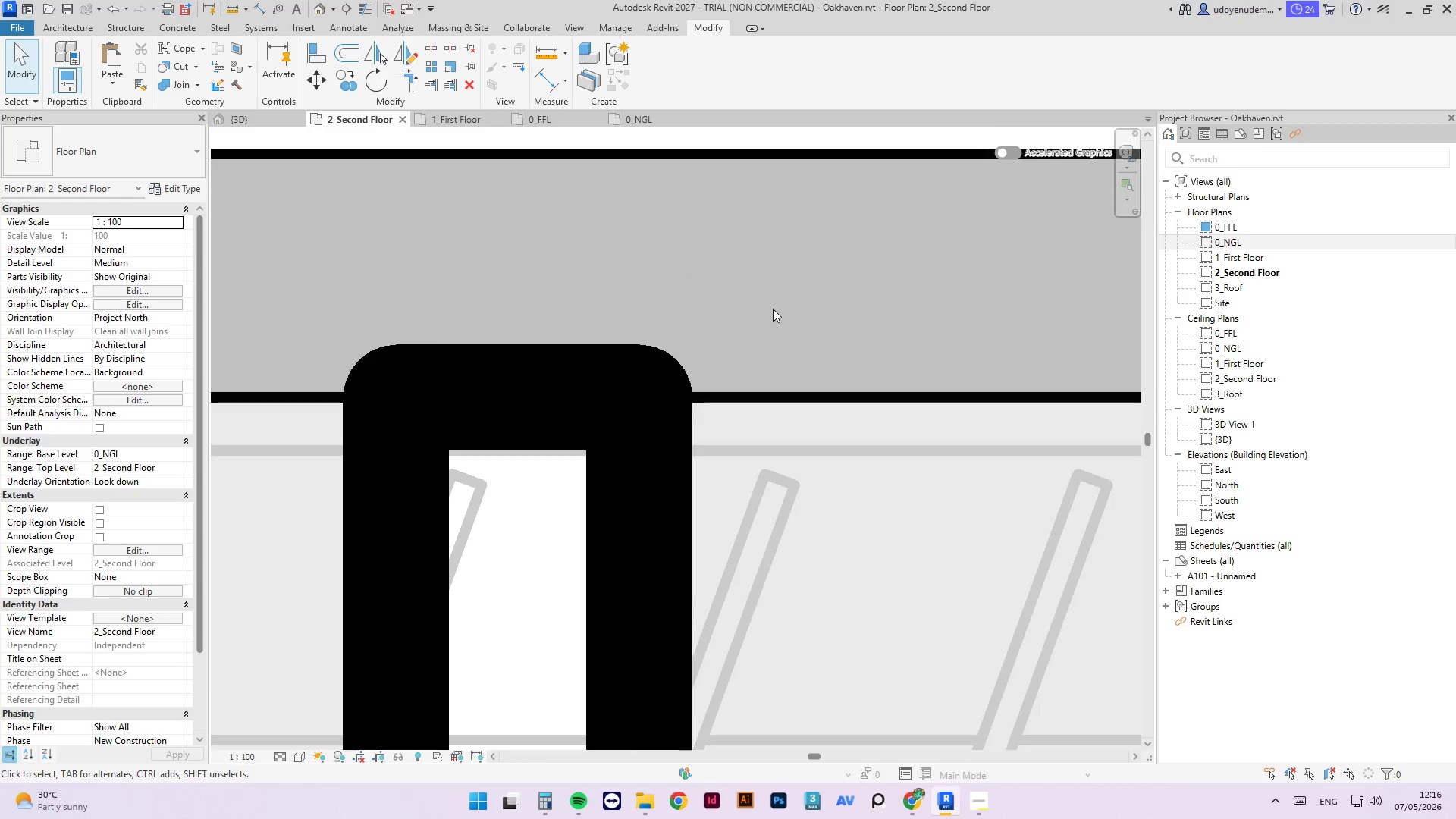 
key(M)
 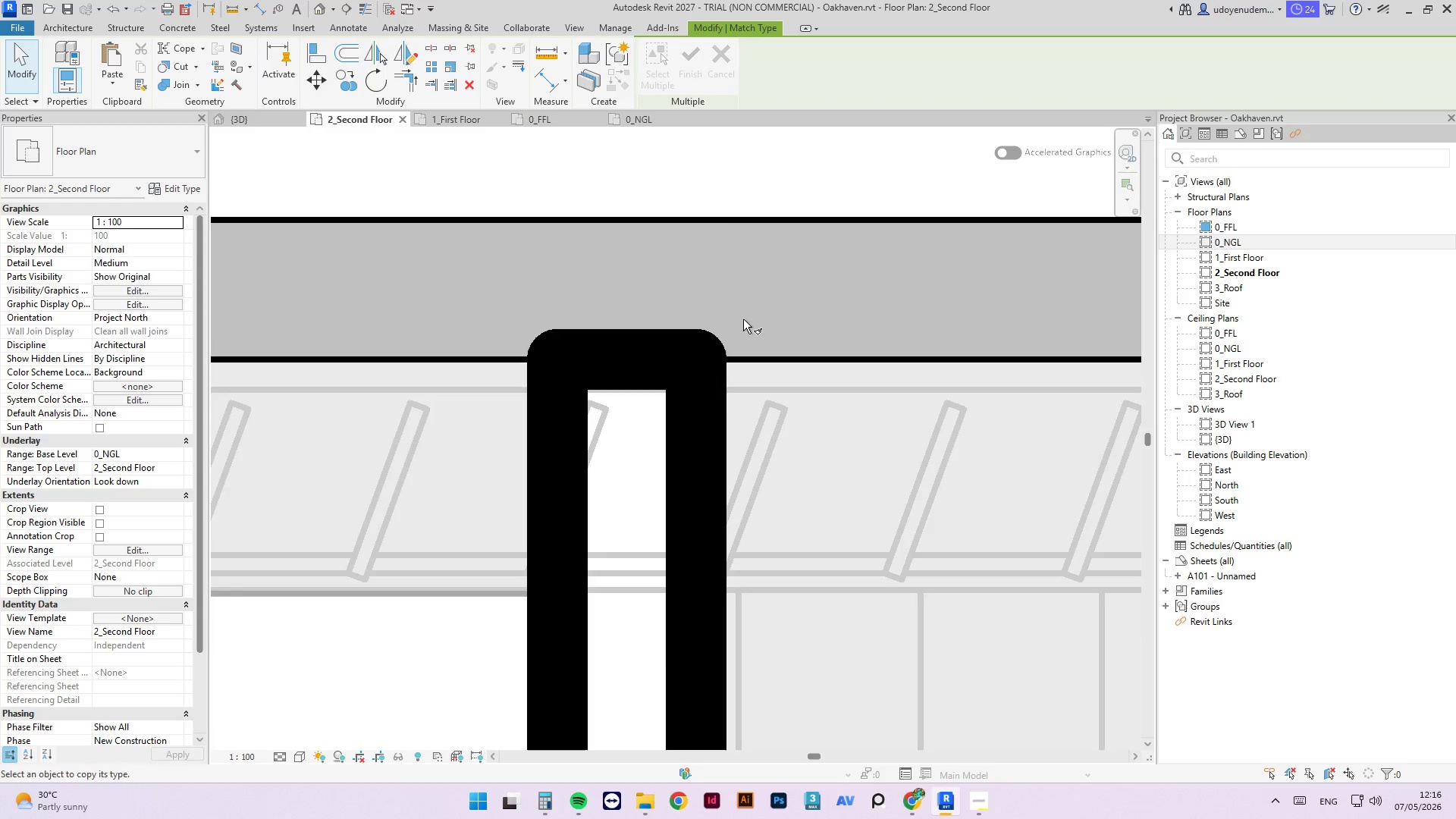 
scroll: coordinate [772, 306], scroll_direction: down, amount: 4.0
 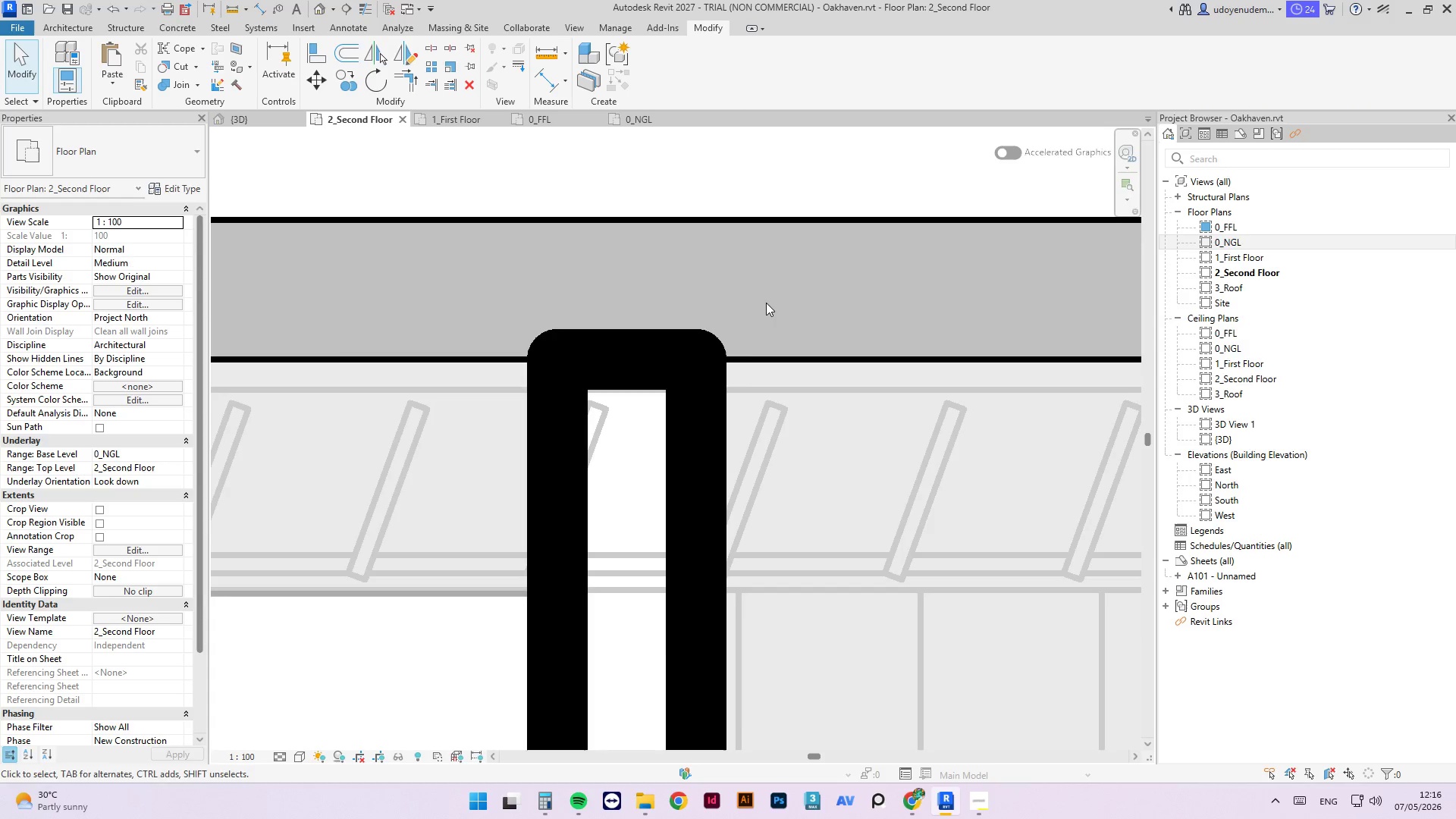 
key(A)
 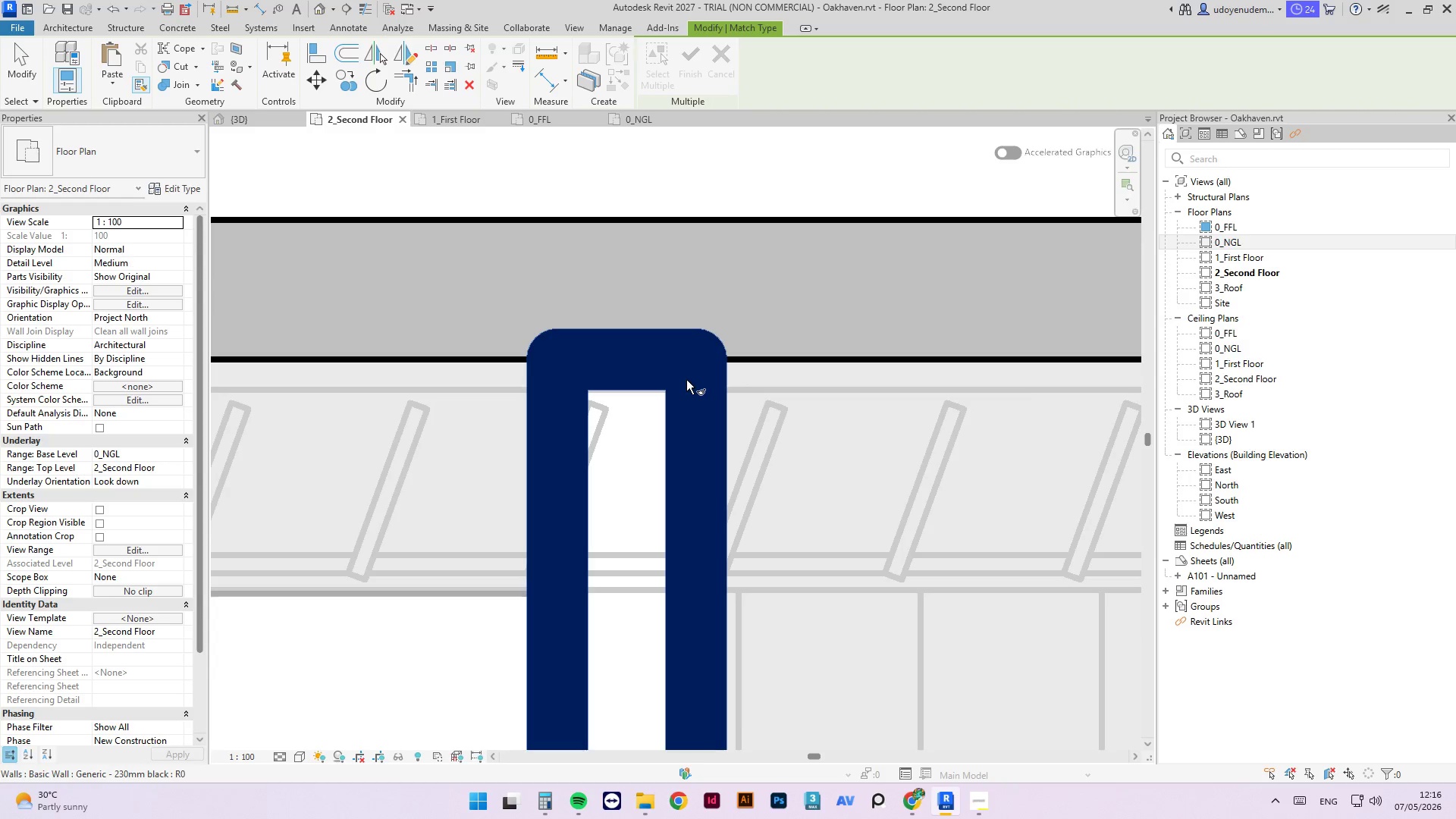 
left_click([686, 380])
 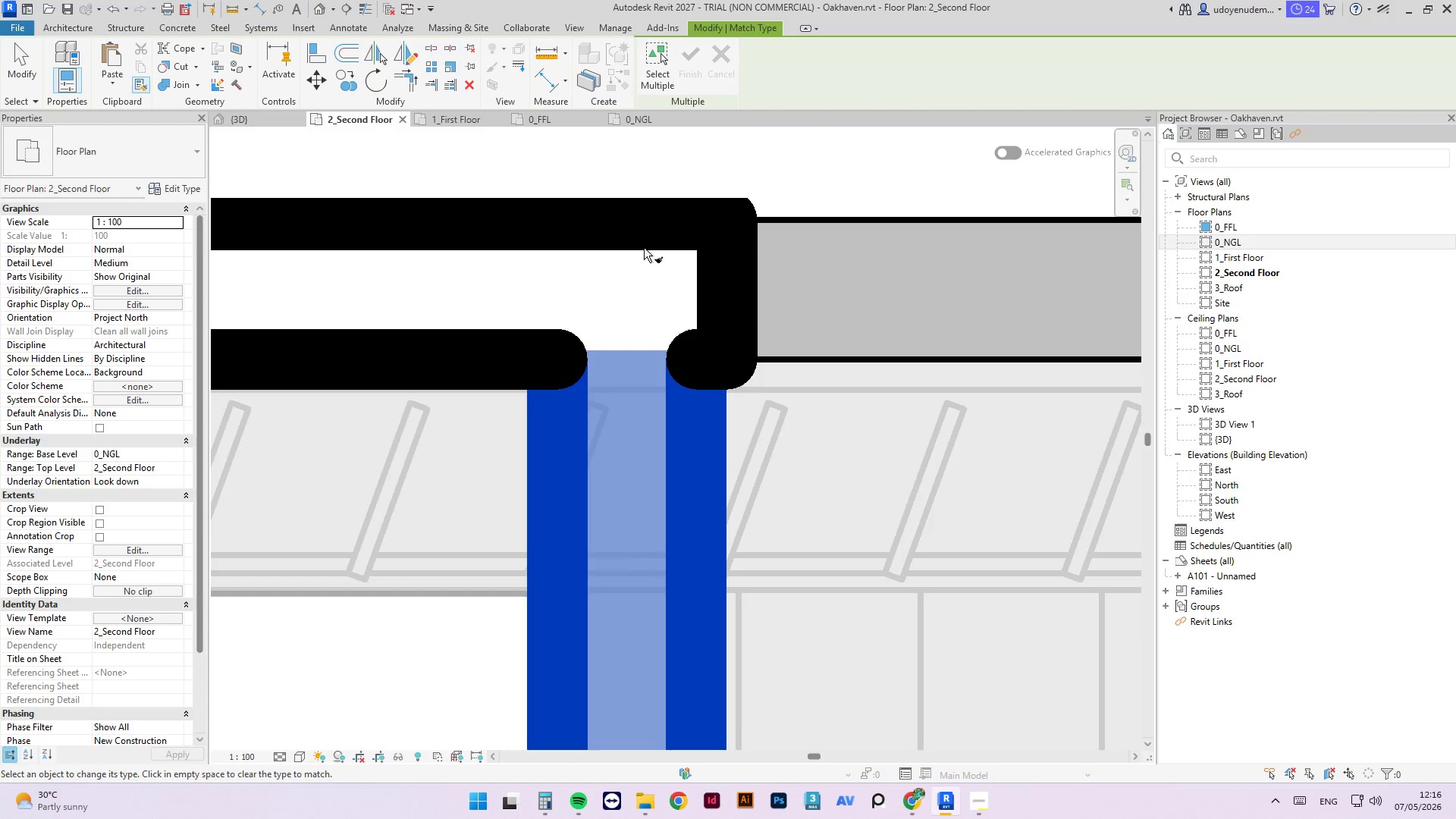 
key(Escape)
 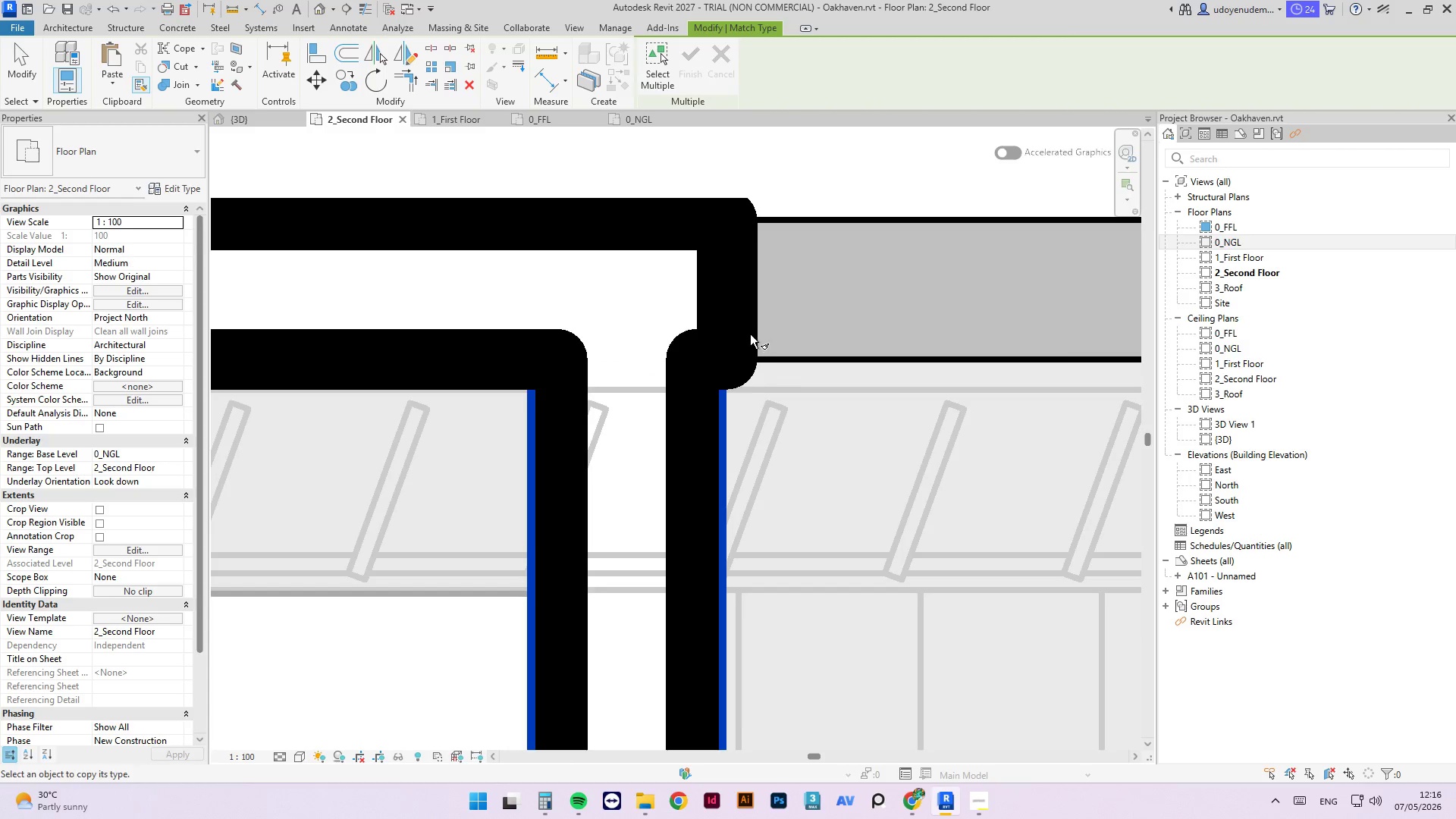 
key(Escape)
 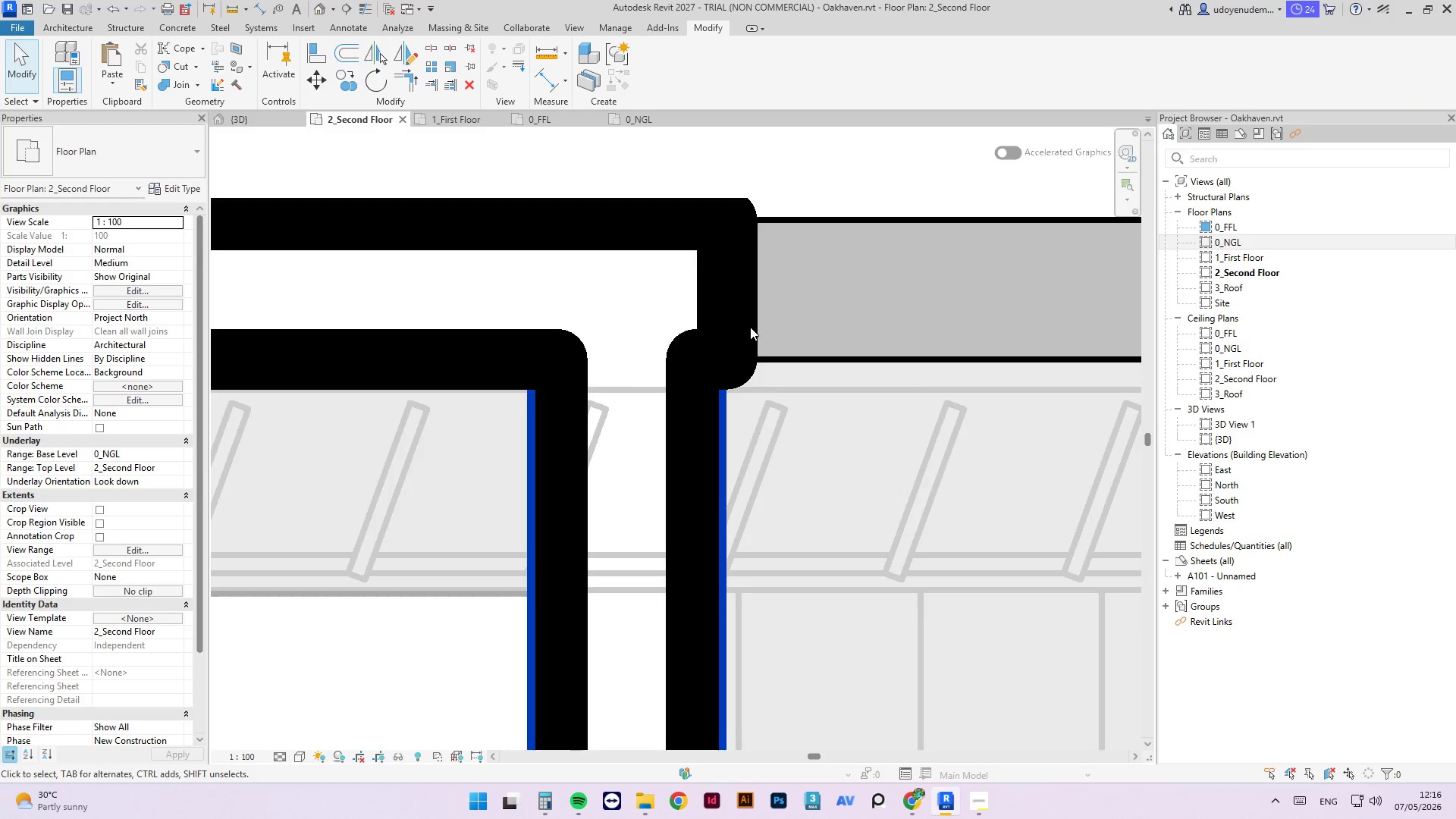 
key(T)
 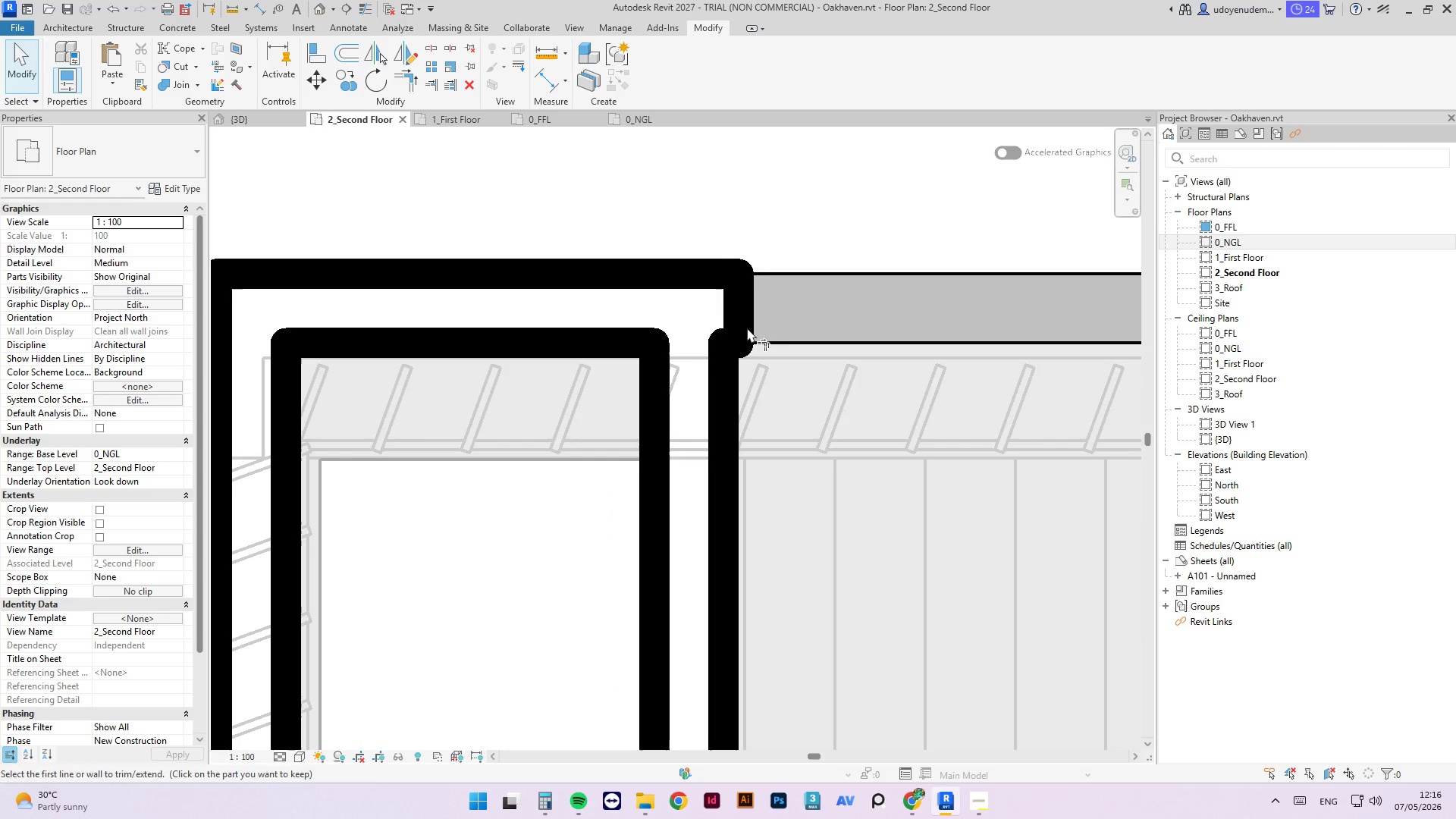 
scroll: coordinate [750, 328], scroll_direction: down, amount: 5.0
 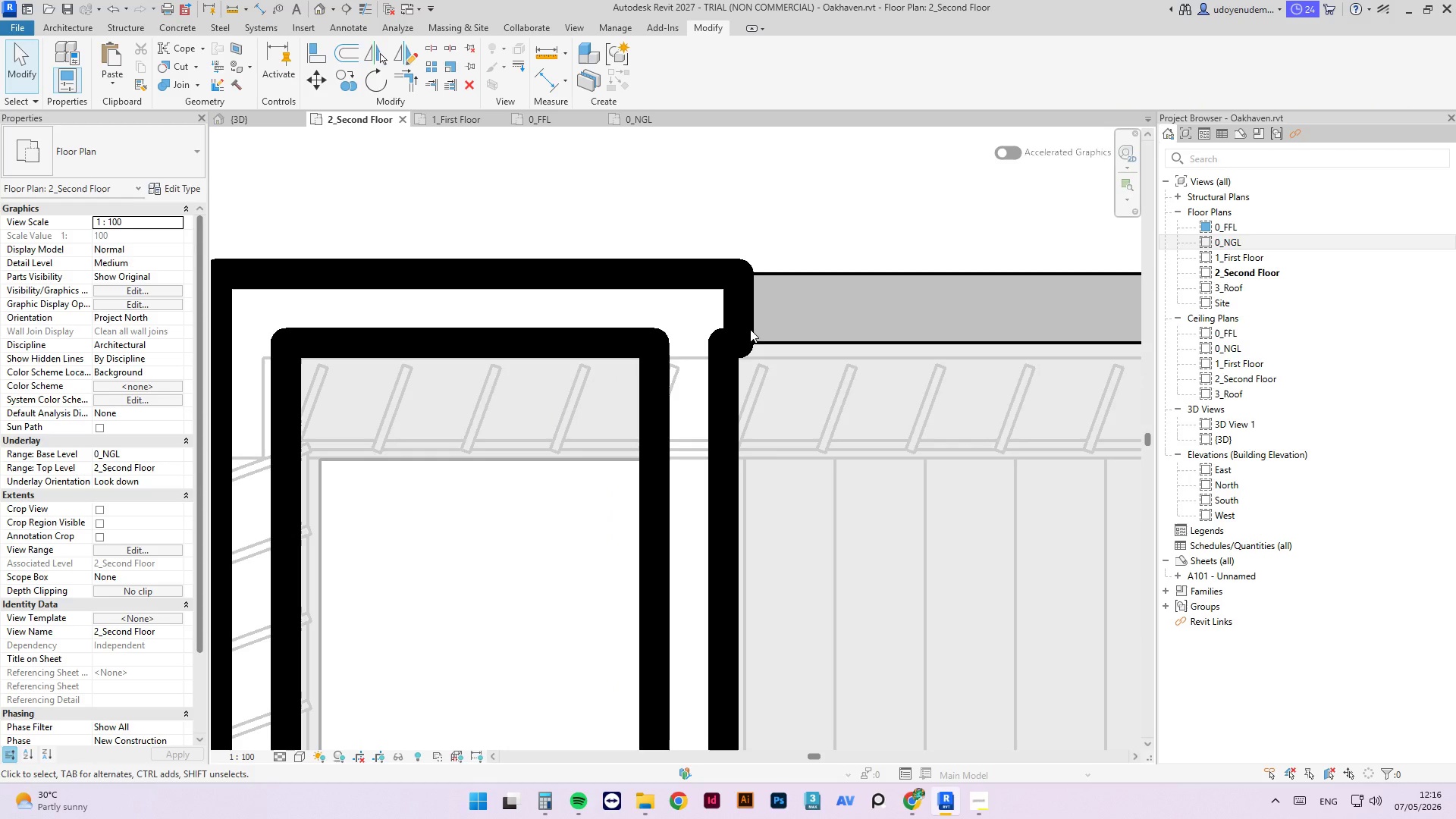 
key(R)
 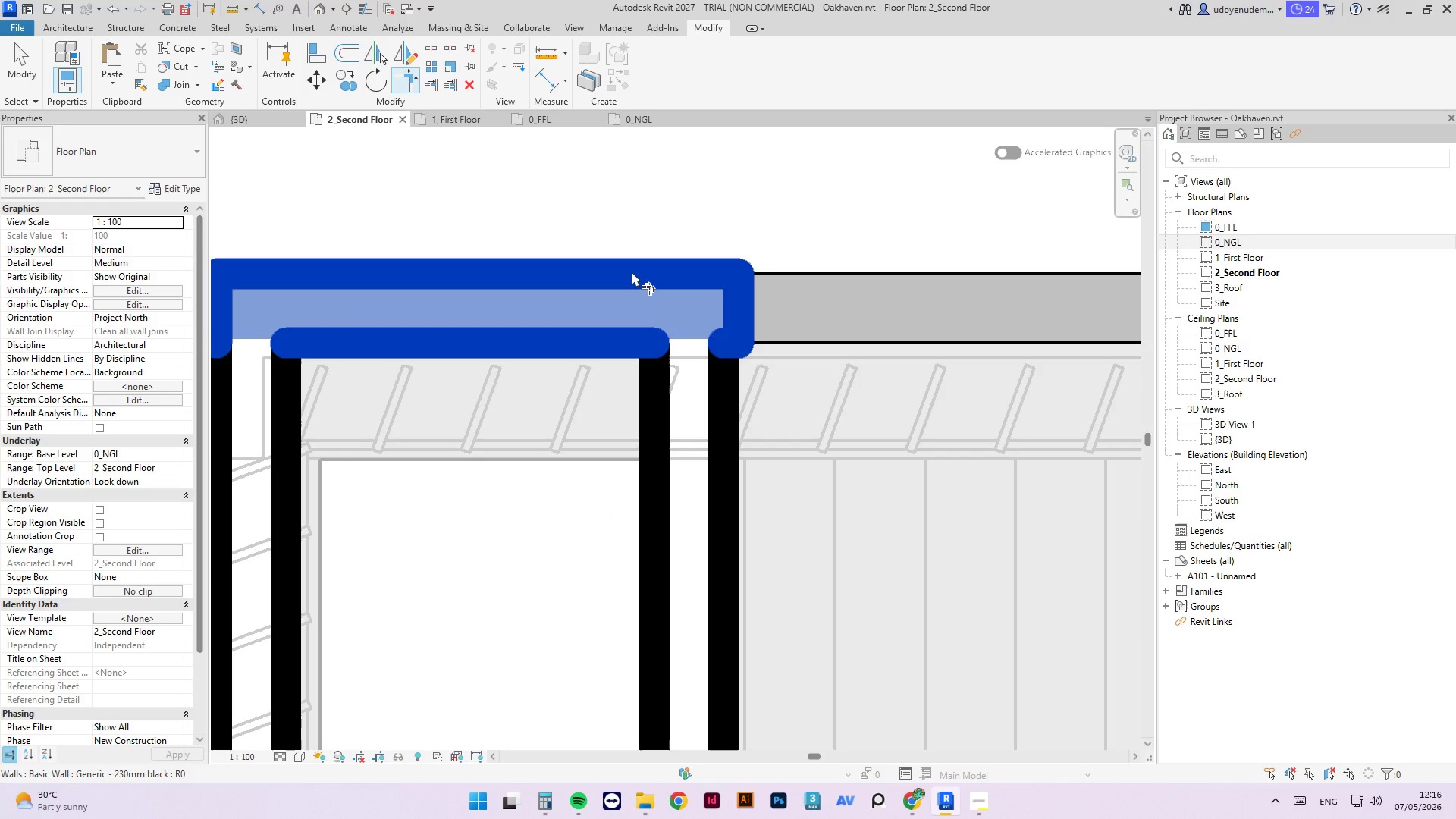 
left_click([632, 271])
 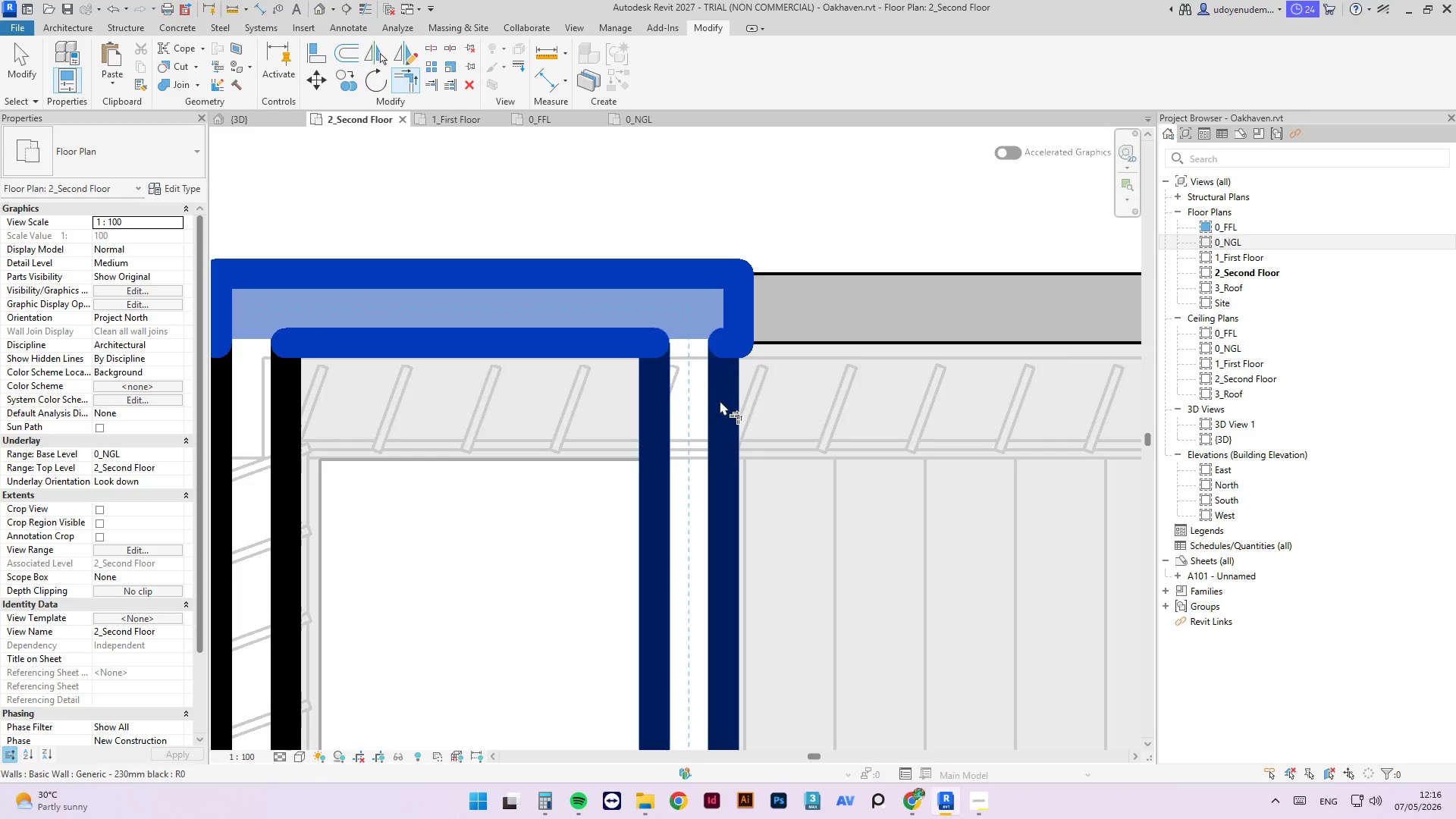 
left_click([720, 400])
 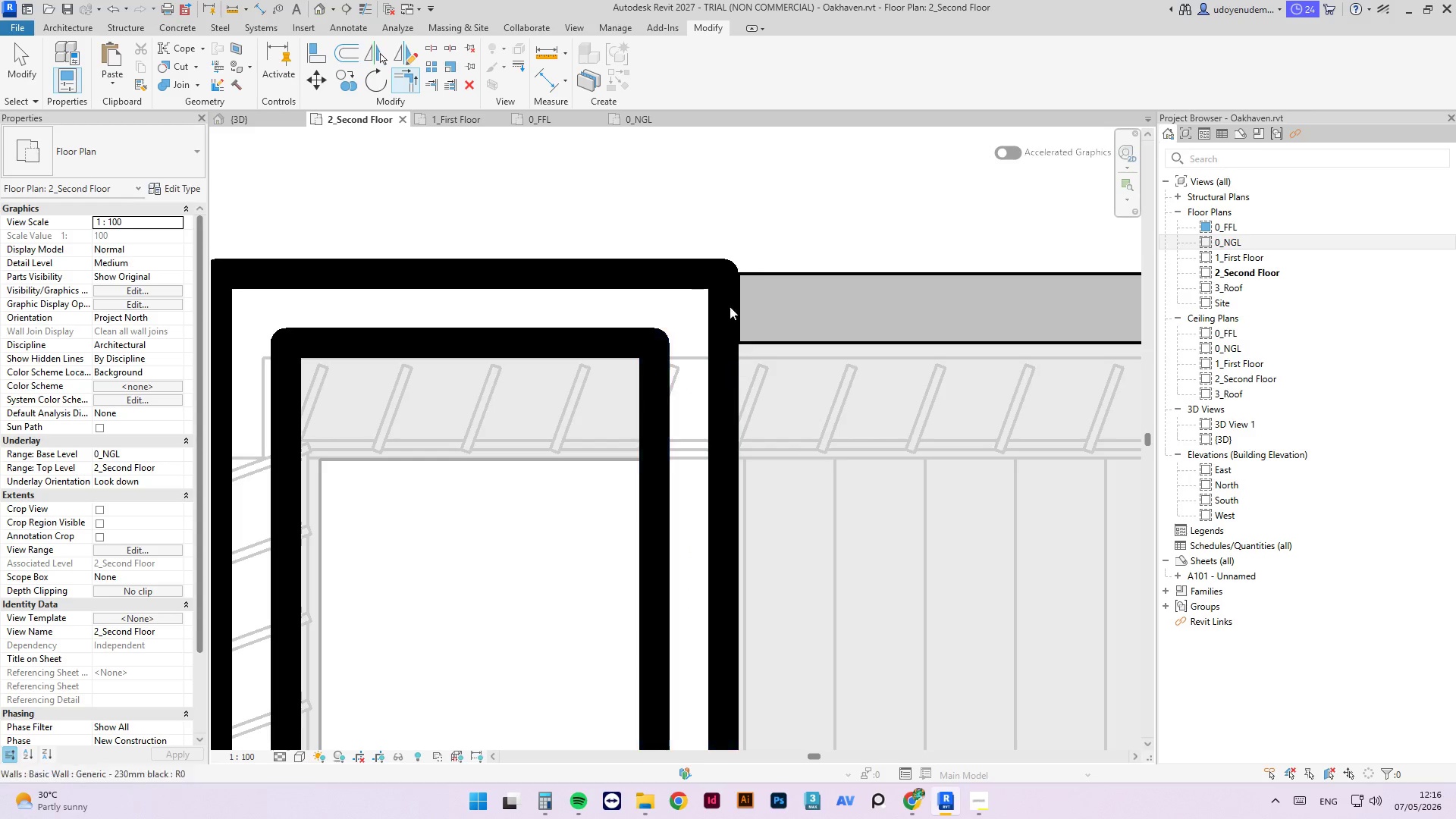 
key(Escape)
 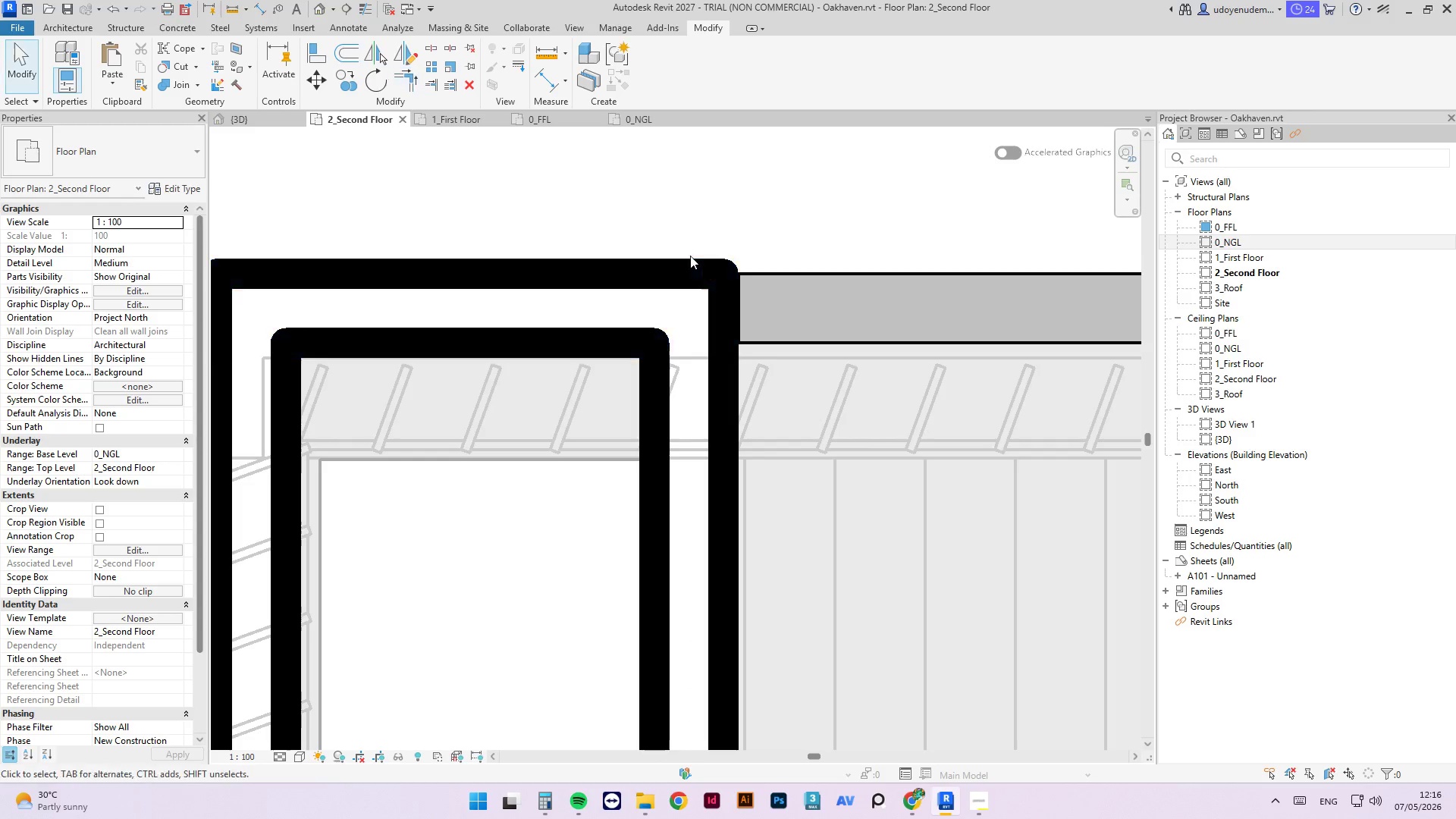 
key(Escape)
 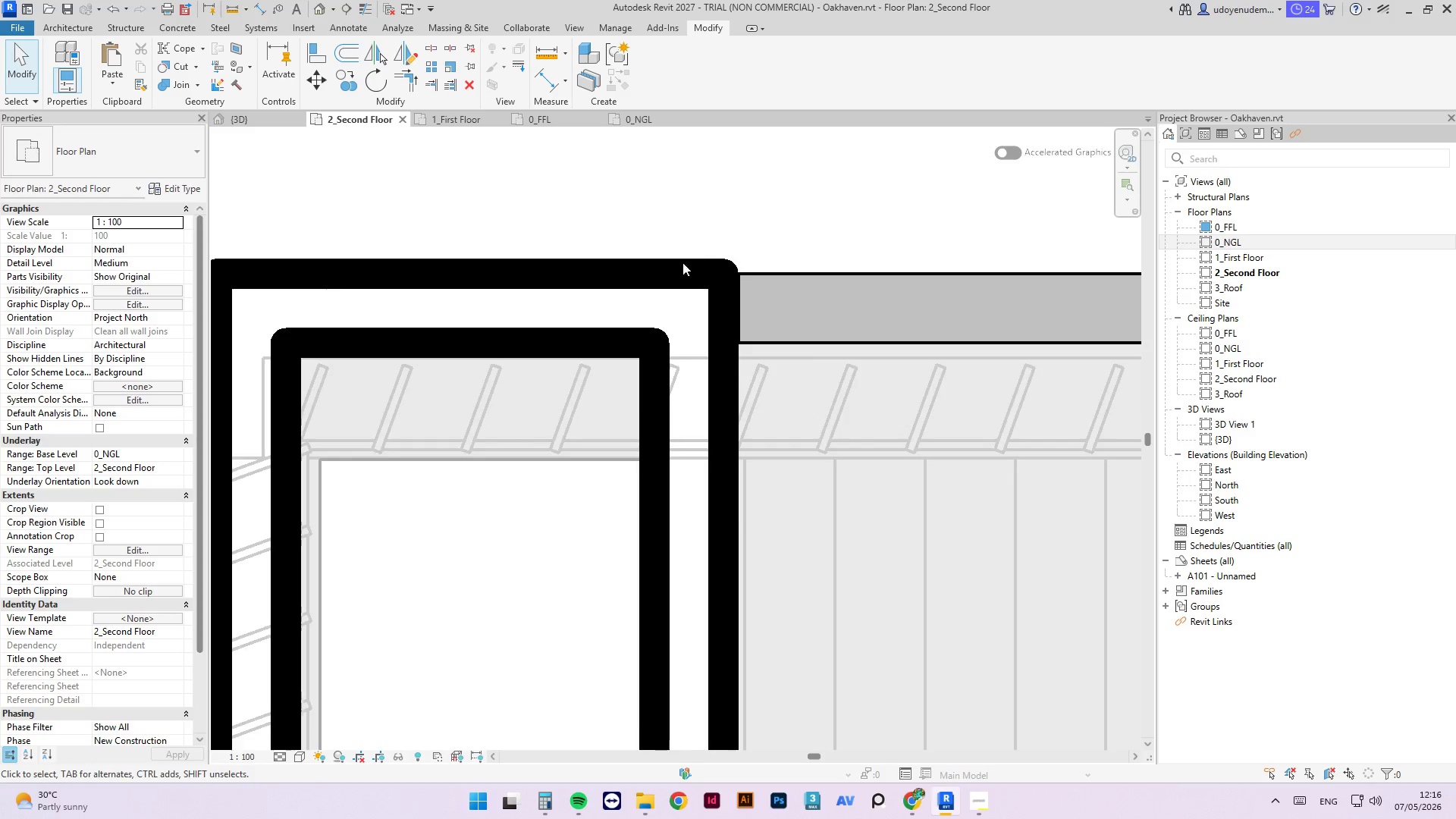 
scroll: coordinate [679, 270], scroll_direction: down, amount: 7.0
 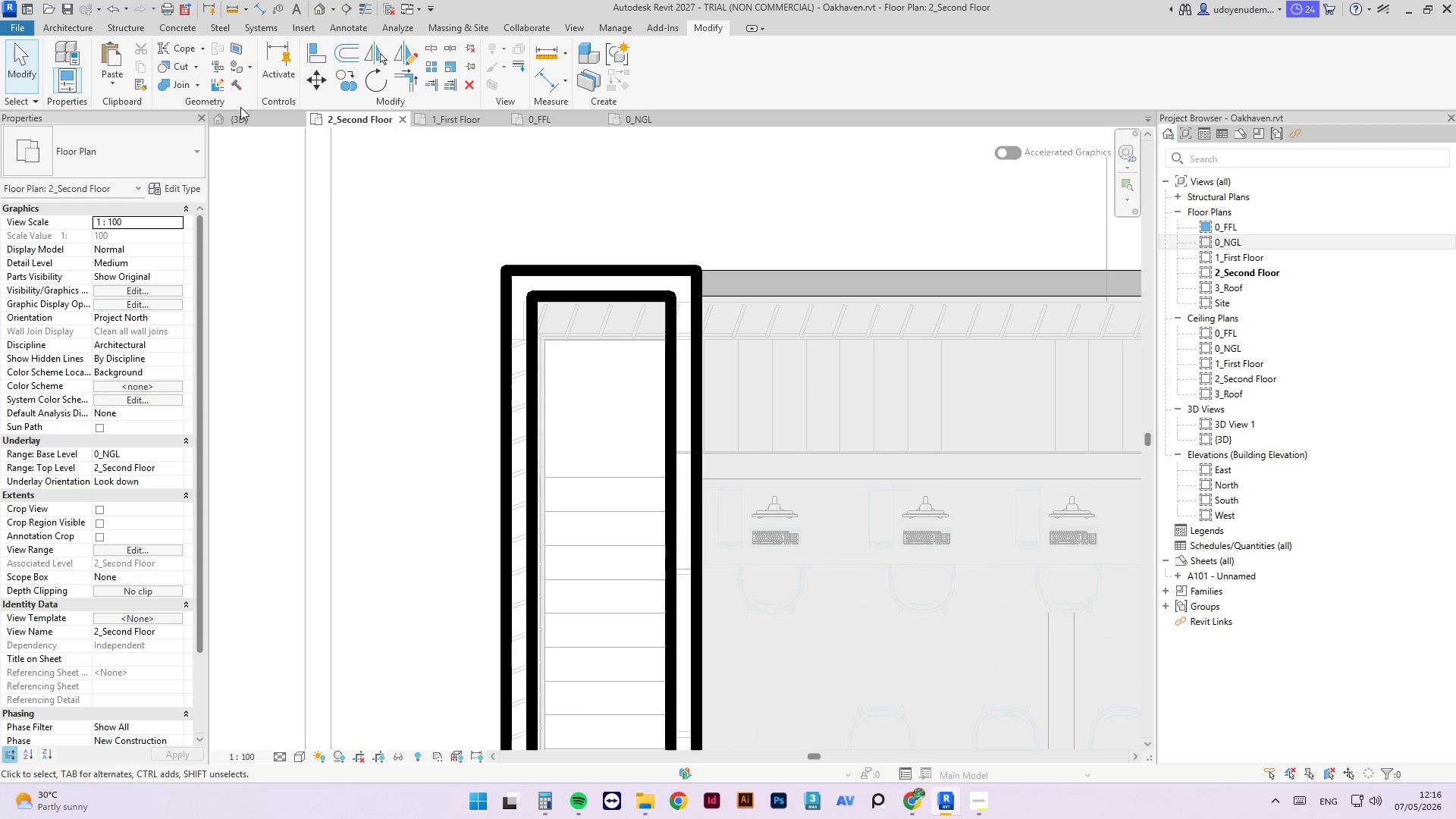 
left_click([241, 119])
 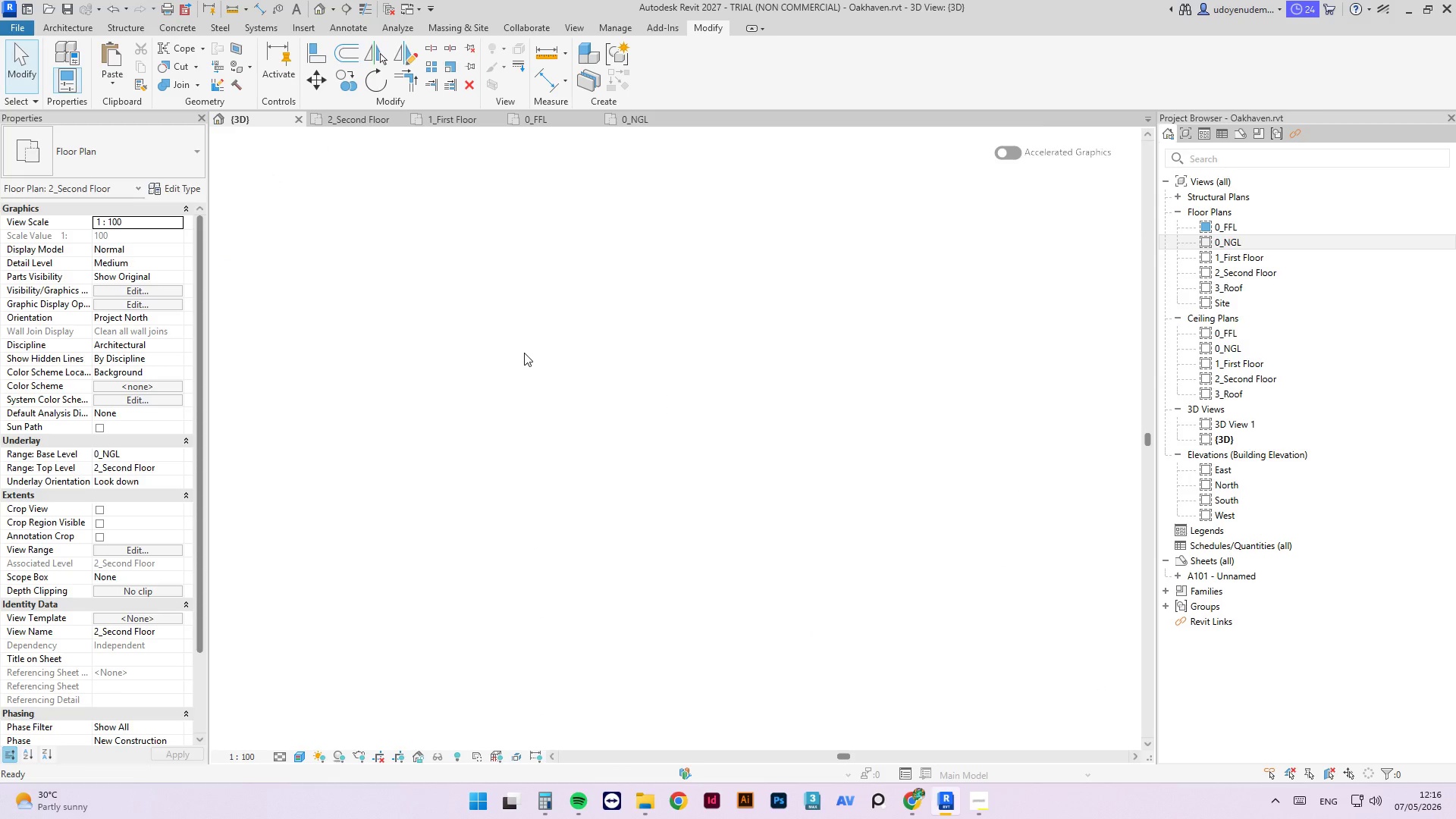 
left_click([886, 579])
 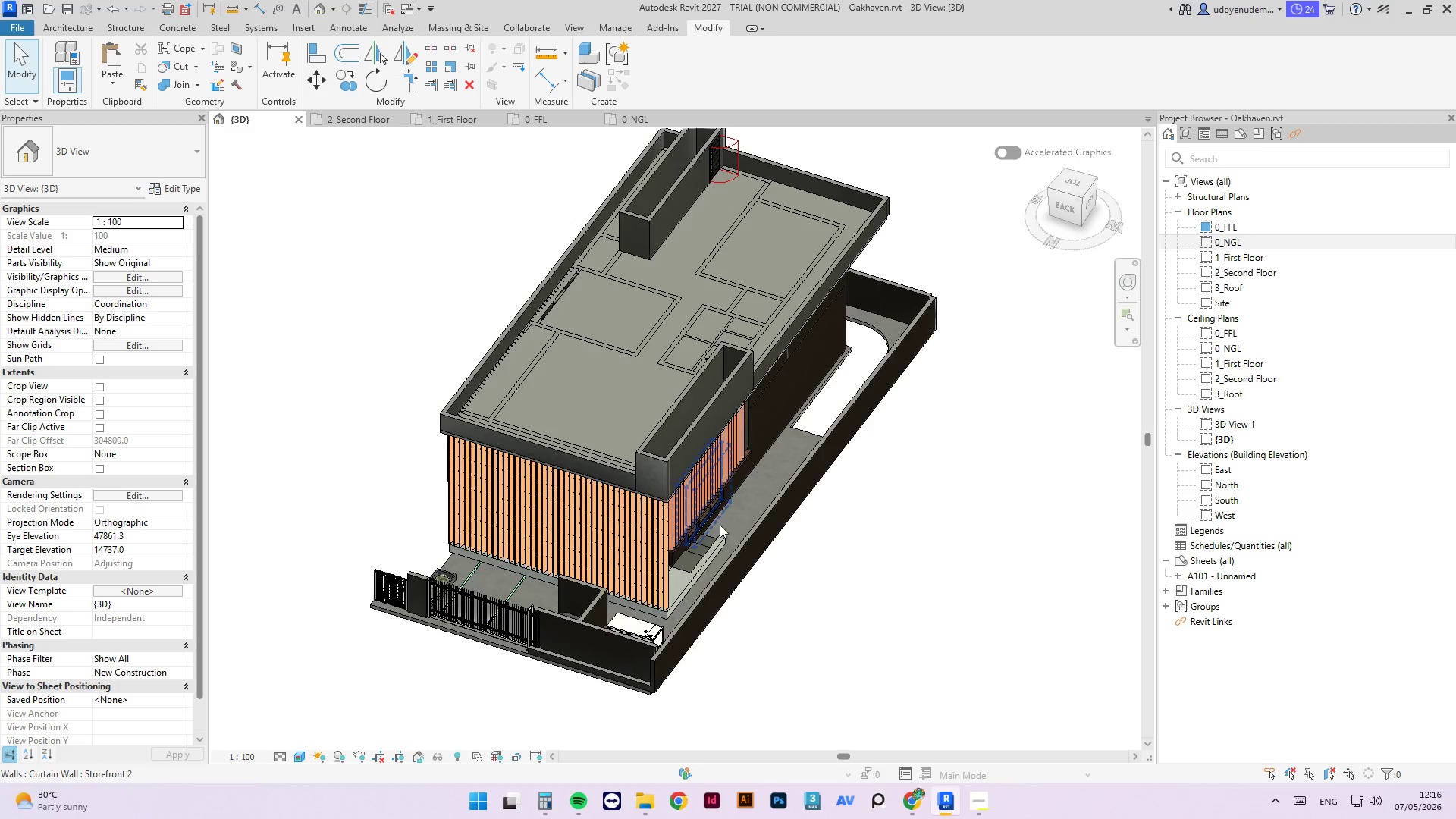 
scroll: coordinate [657, 404], scroll_direction: down, amount: 8.0
 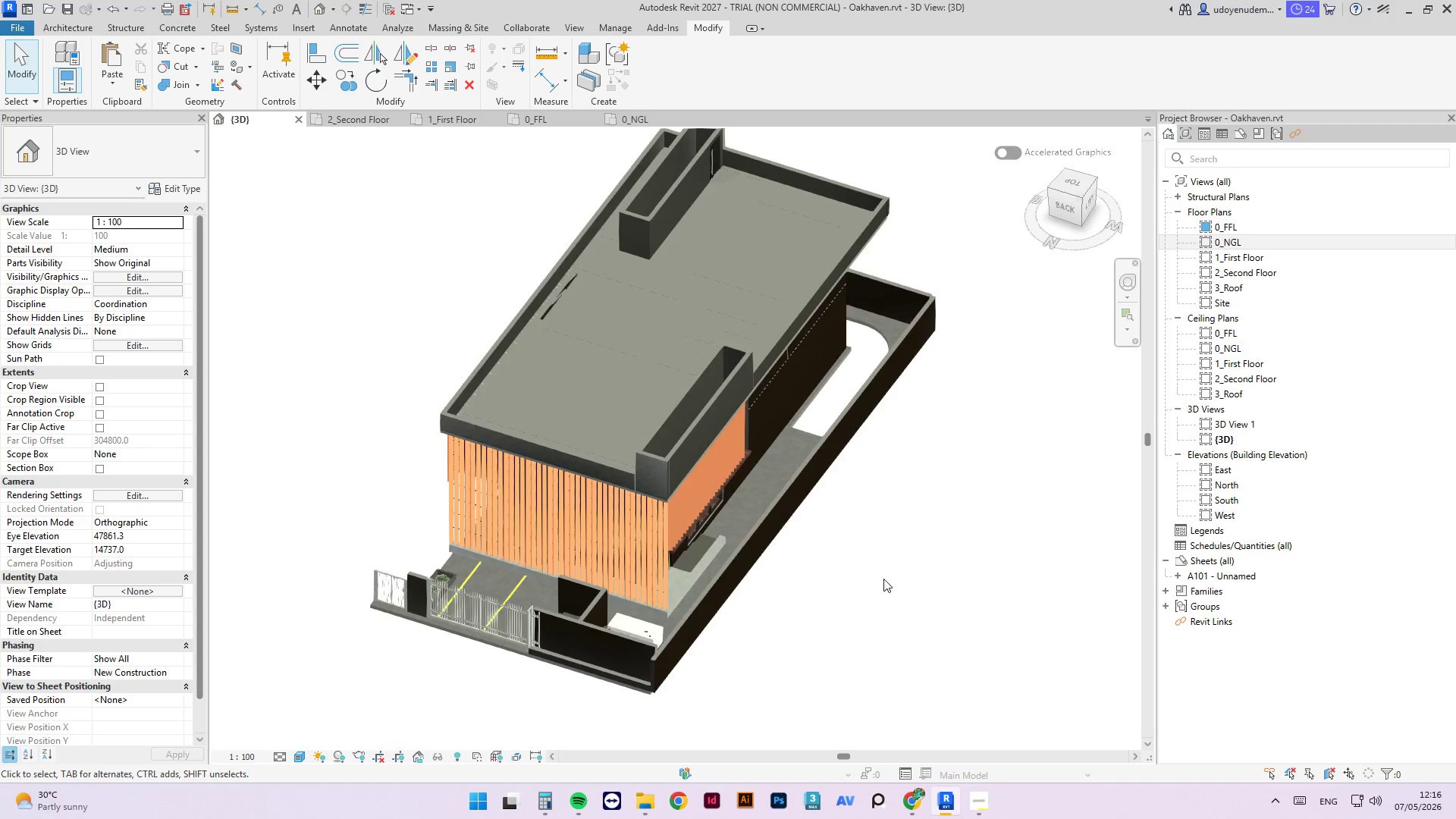 
hold_key(key=ShiftLeft, duration=8.83)
 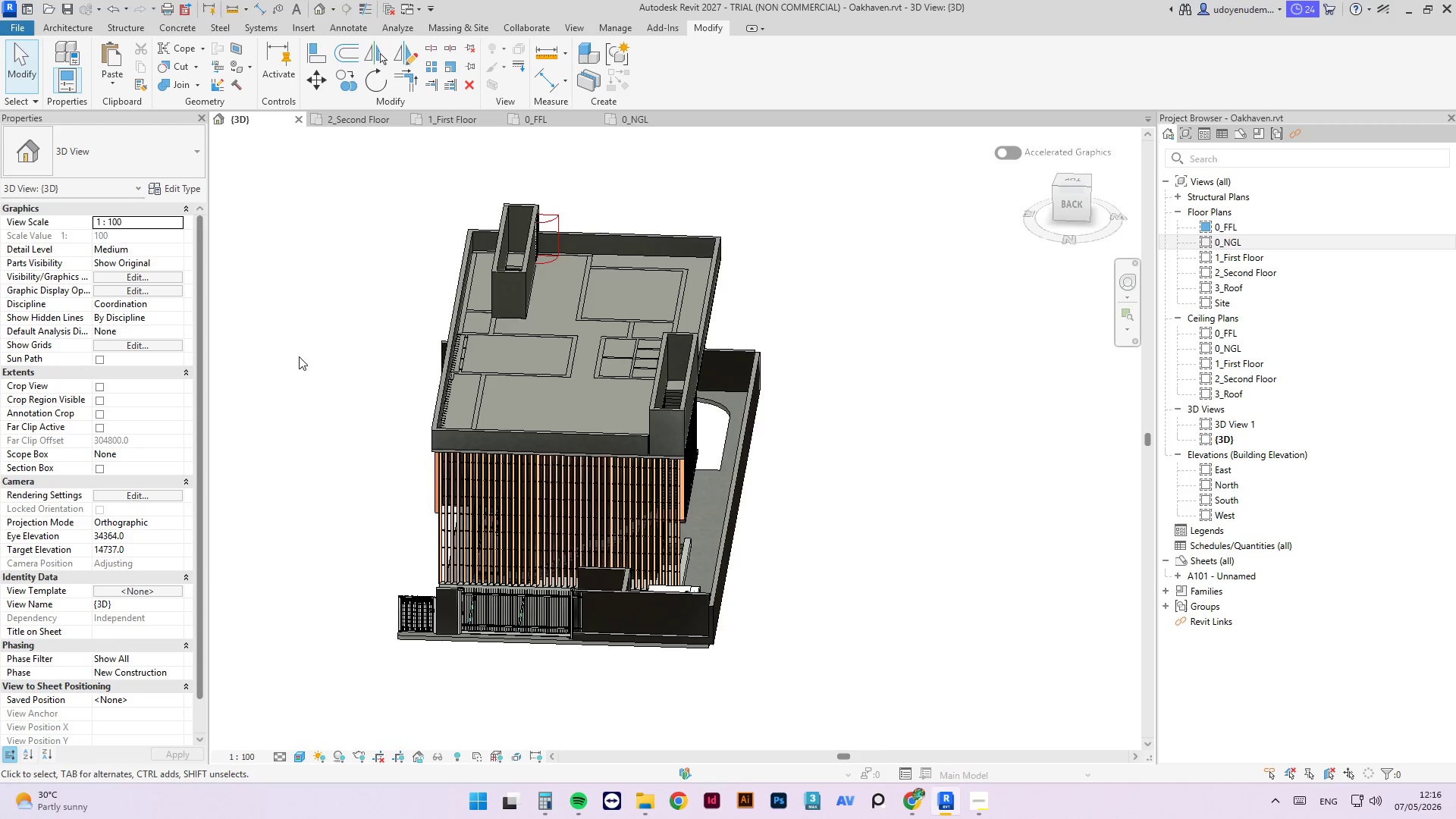 
scroll: coordinate [626, 493], scroll_direction: up, amount: 7.0
 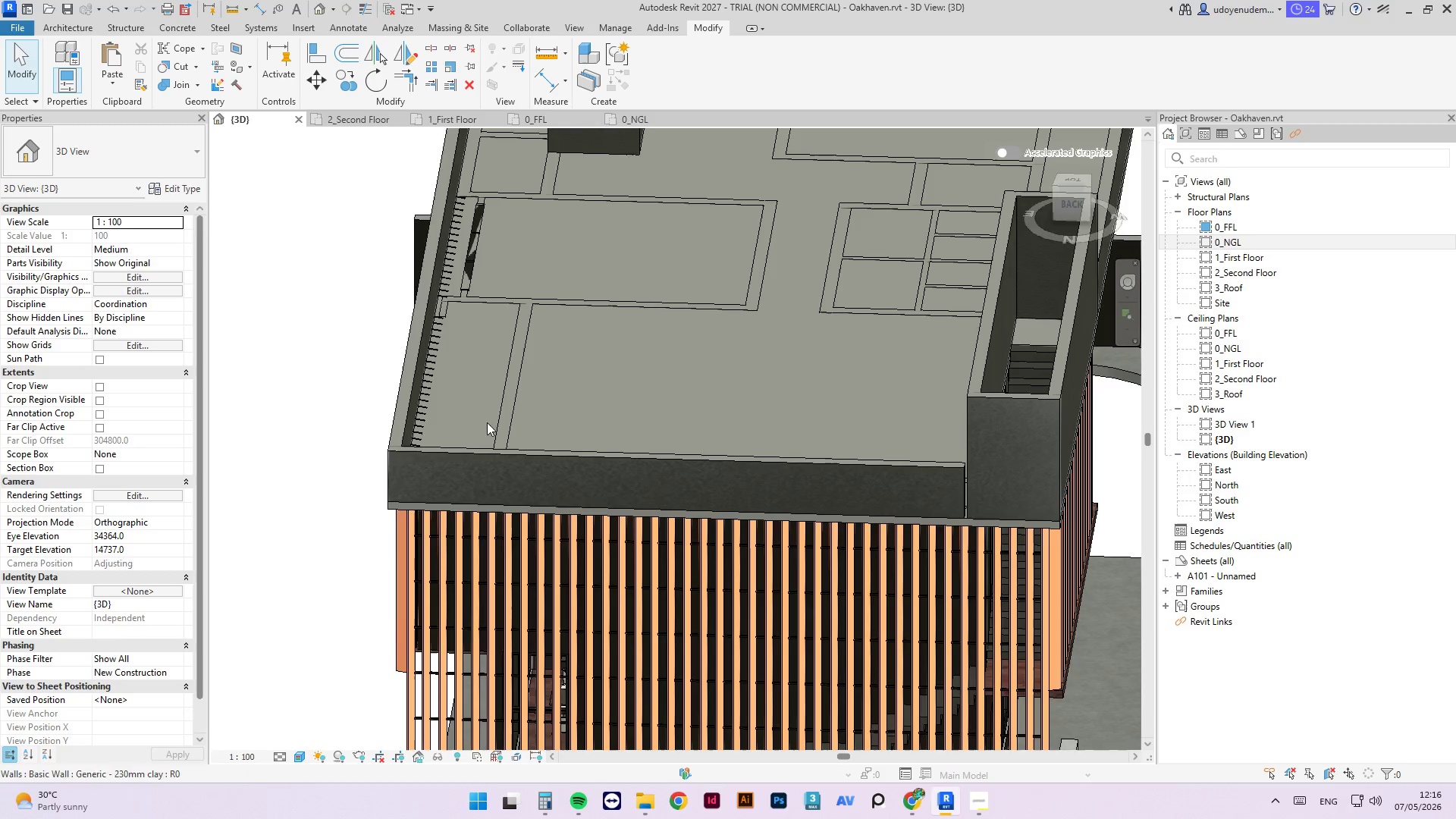 
hold_key(key=ShiftLeft, duration=3.02)
 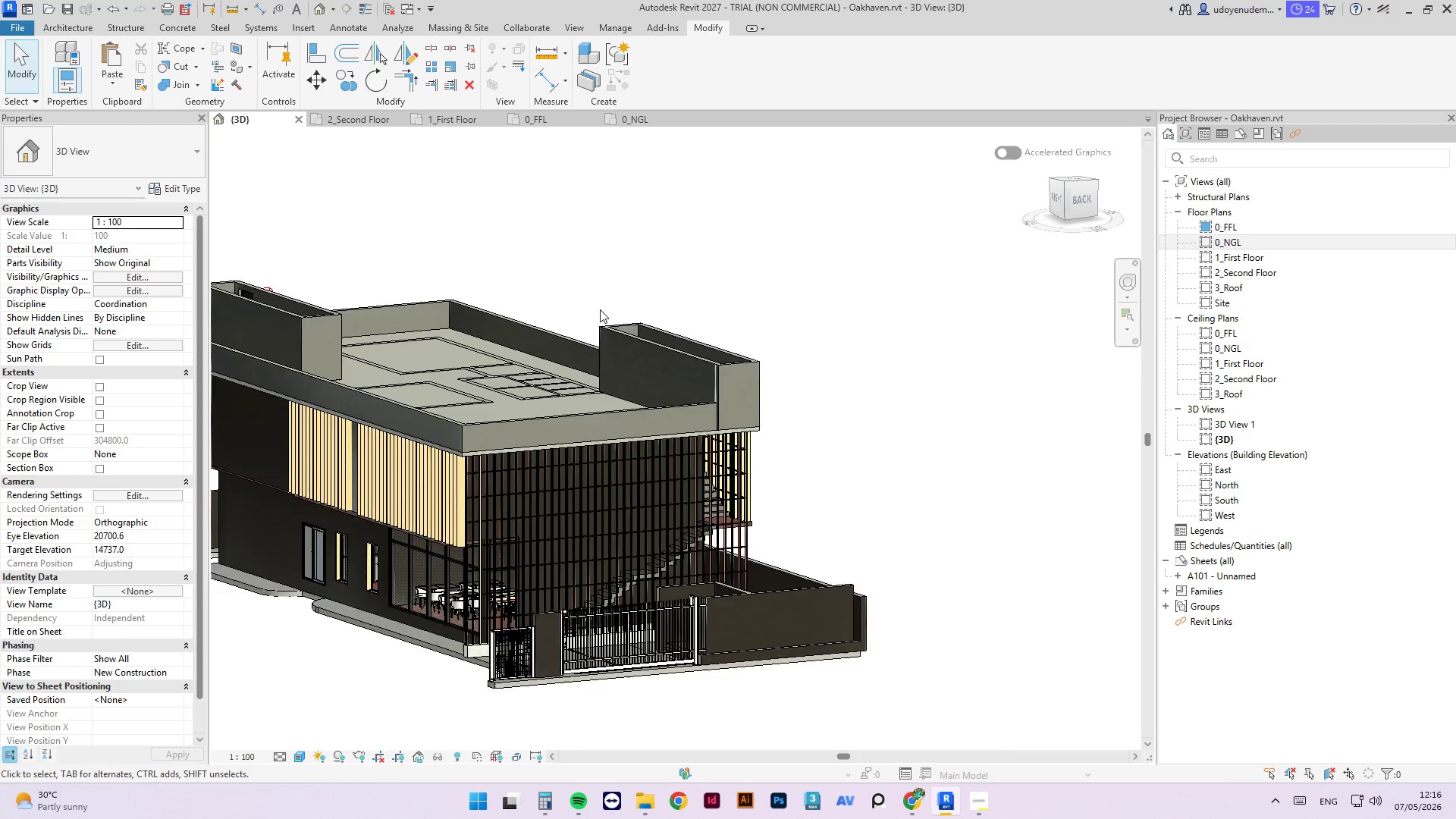 
scroll: coordinate [487, 384], scroll_direction: down, amount: 5.0
 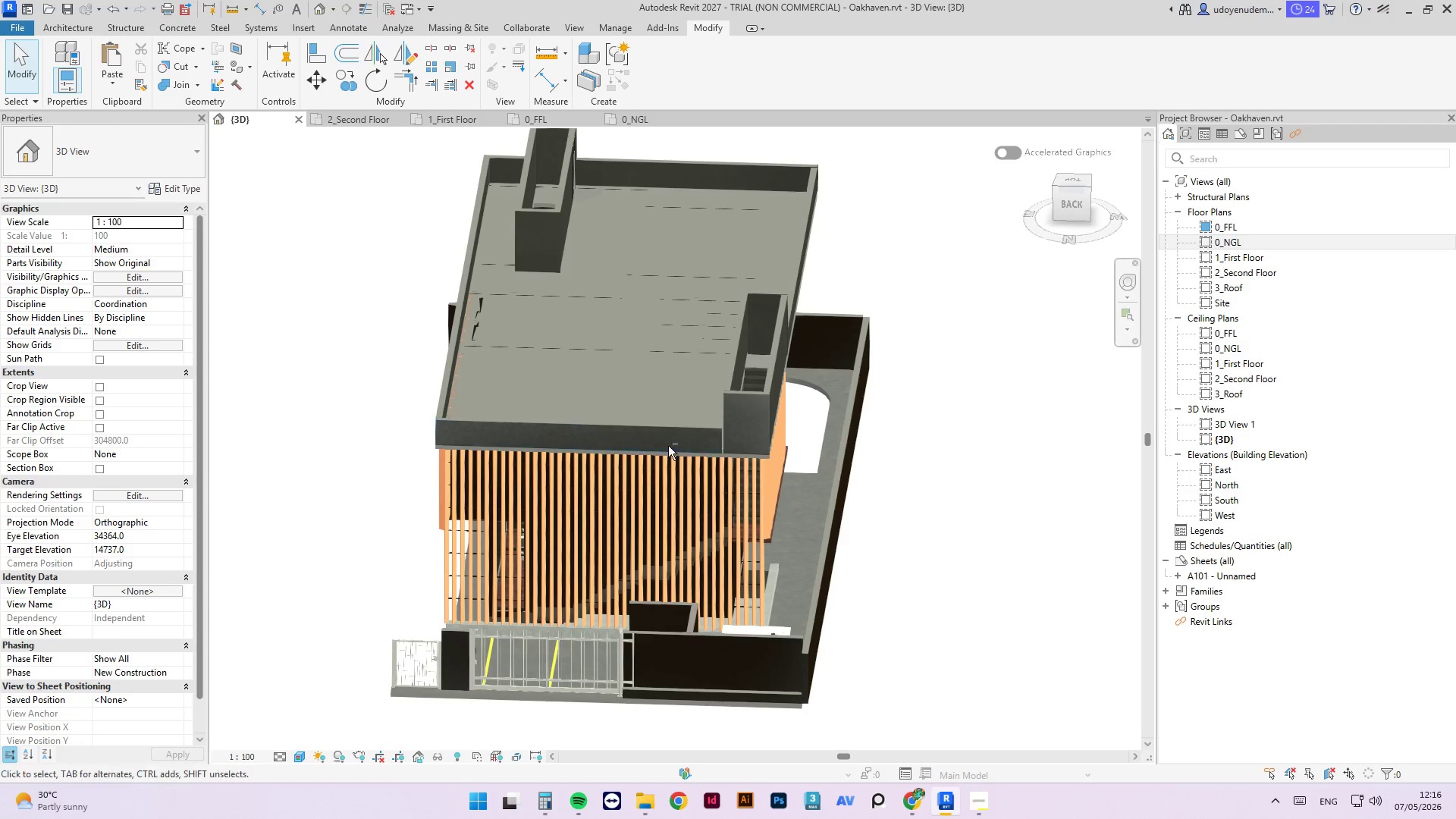 
scroll: coordinate [620, 369], scroll_direction: up, amount: 8.0
 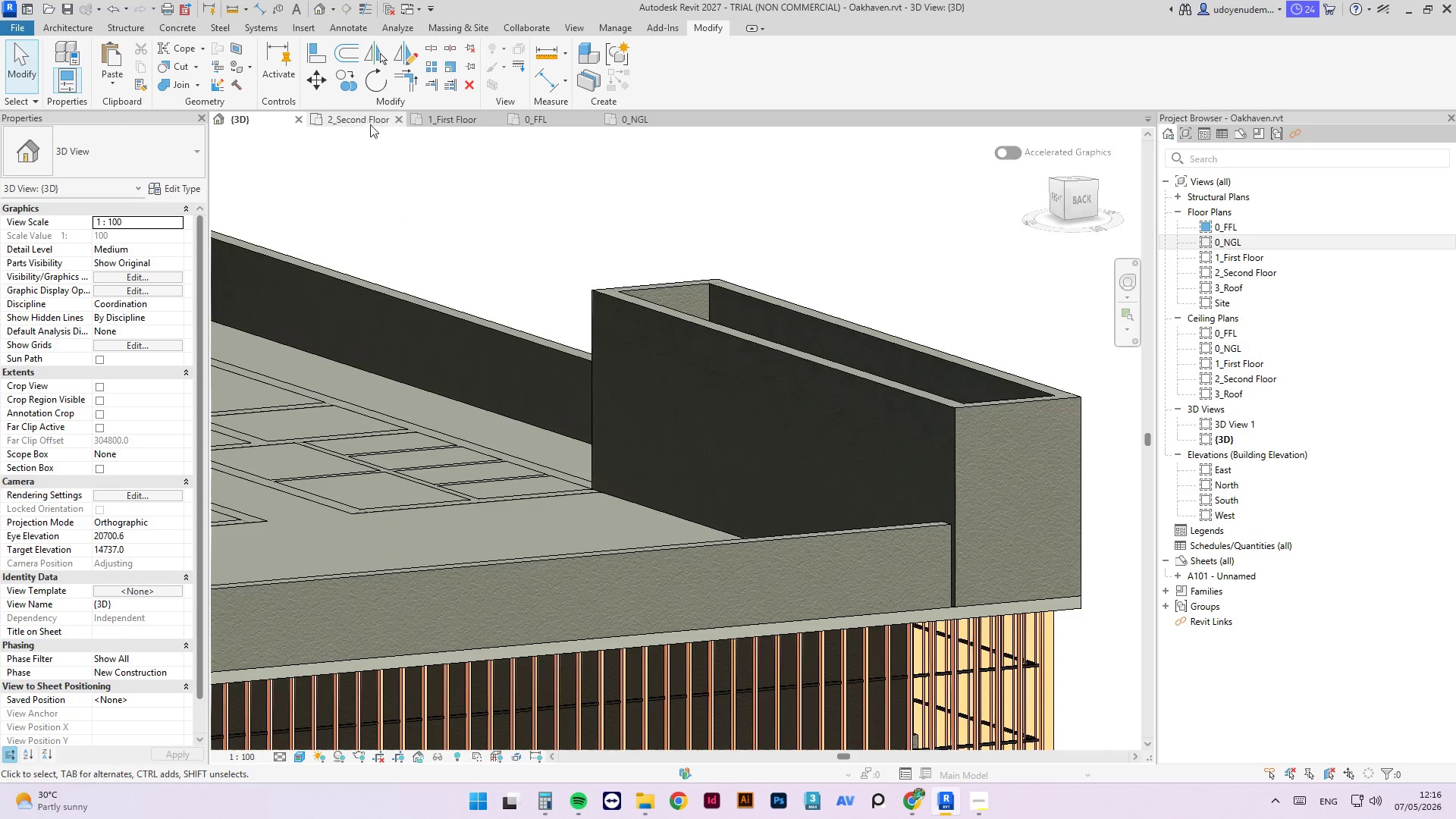 
left_click([359, 124])
 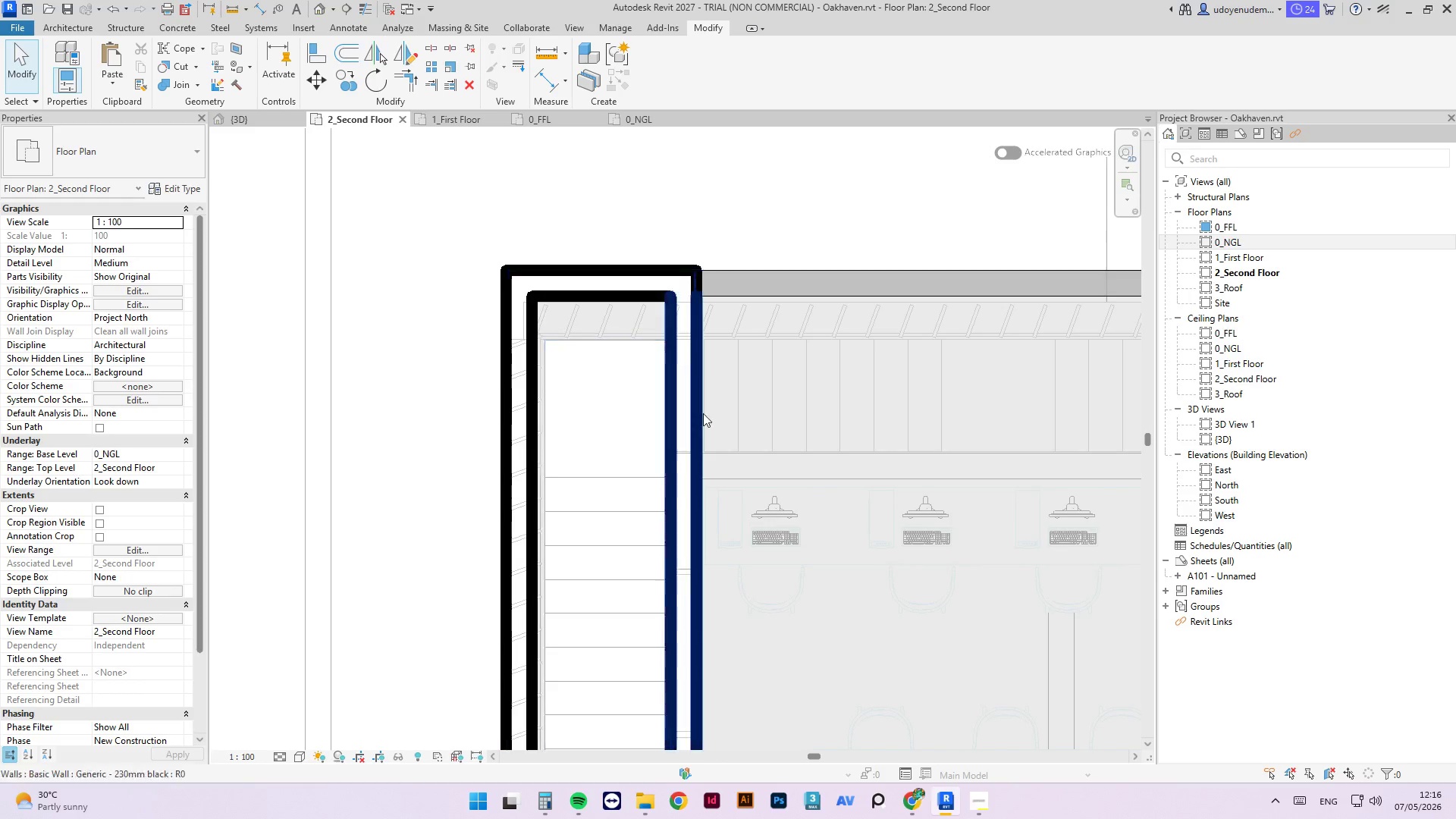 
scroll: coordinate [811, 692], scroll_direction: down, amount: 12.0
 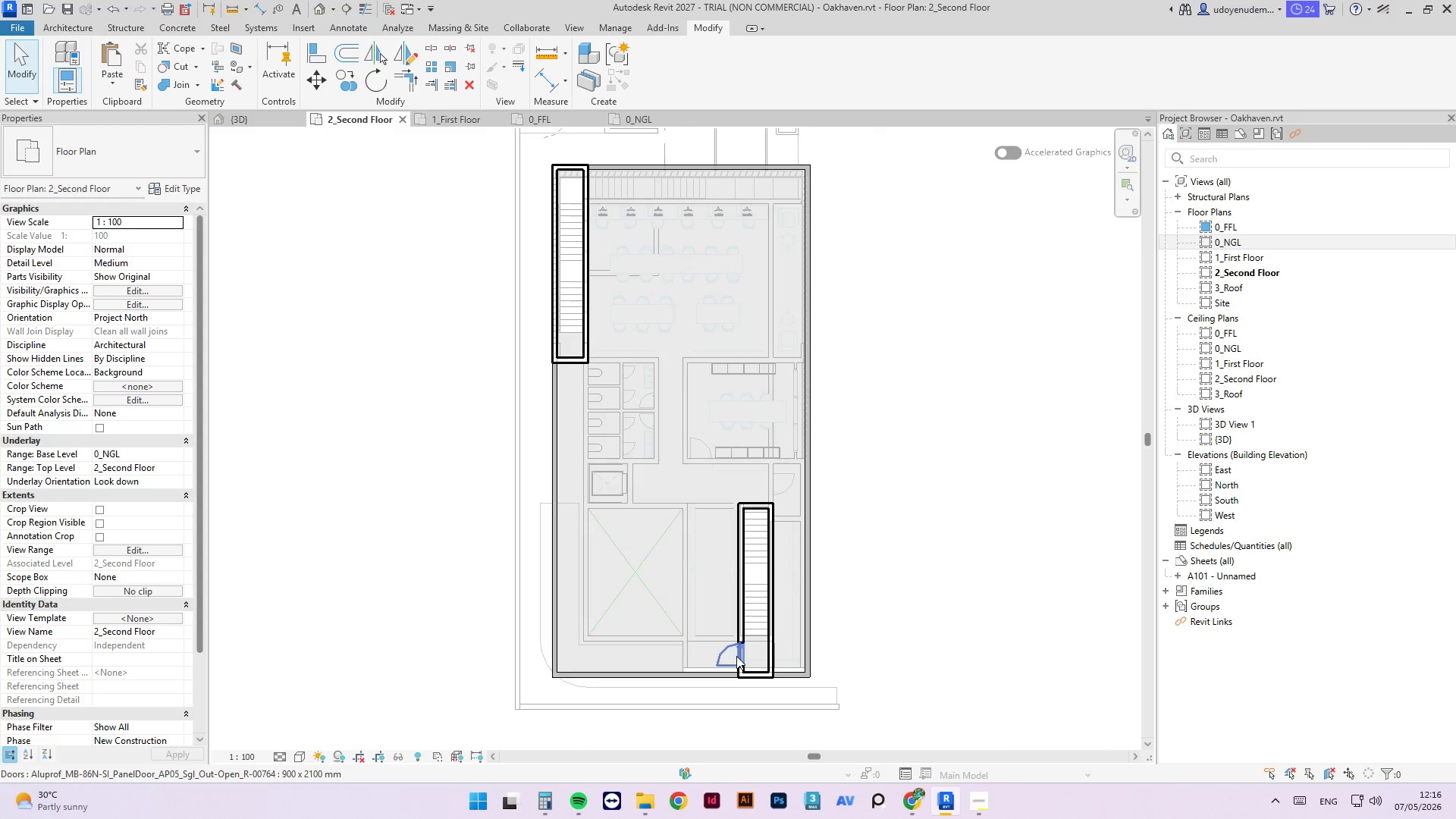 
left_click([736, 656])
 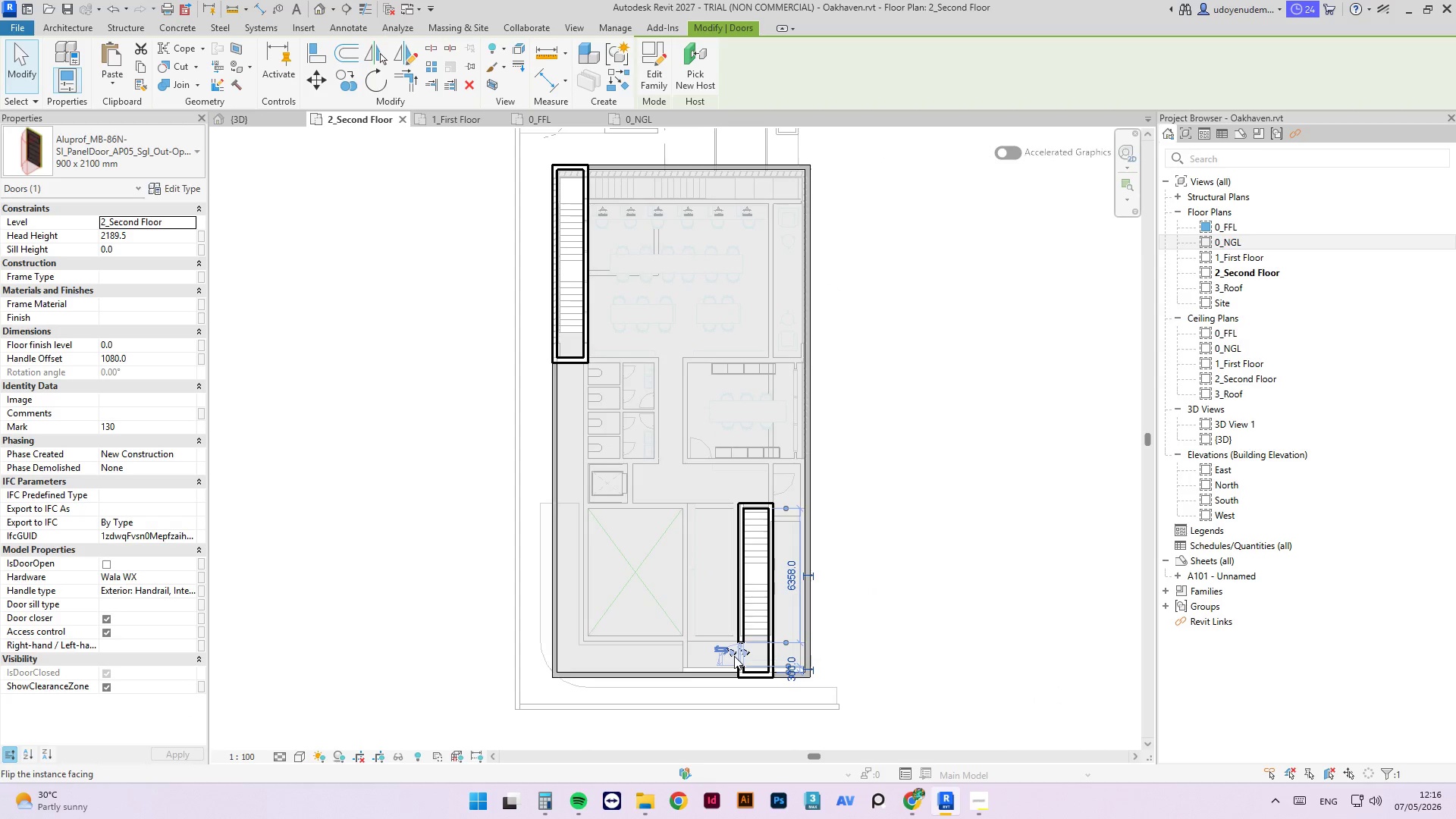 
type(cs)
 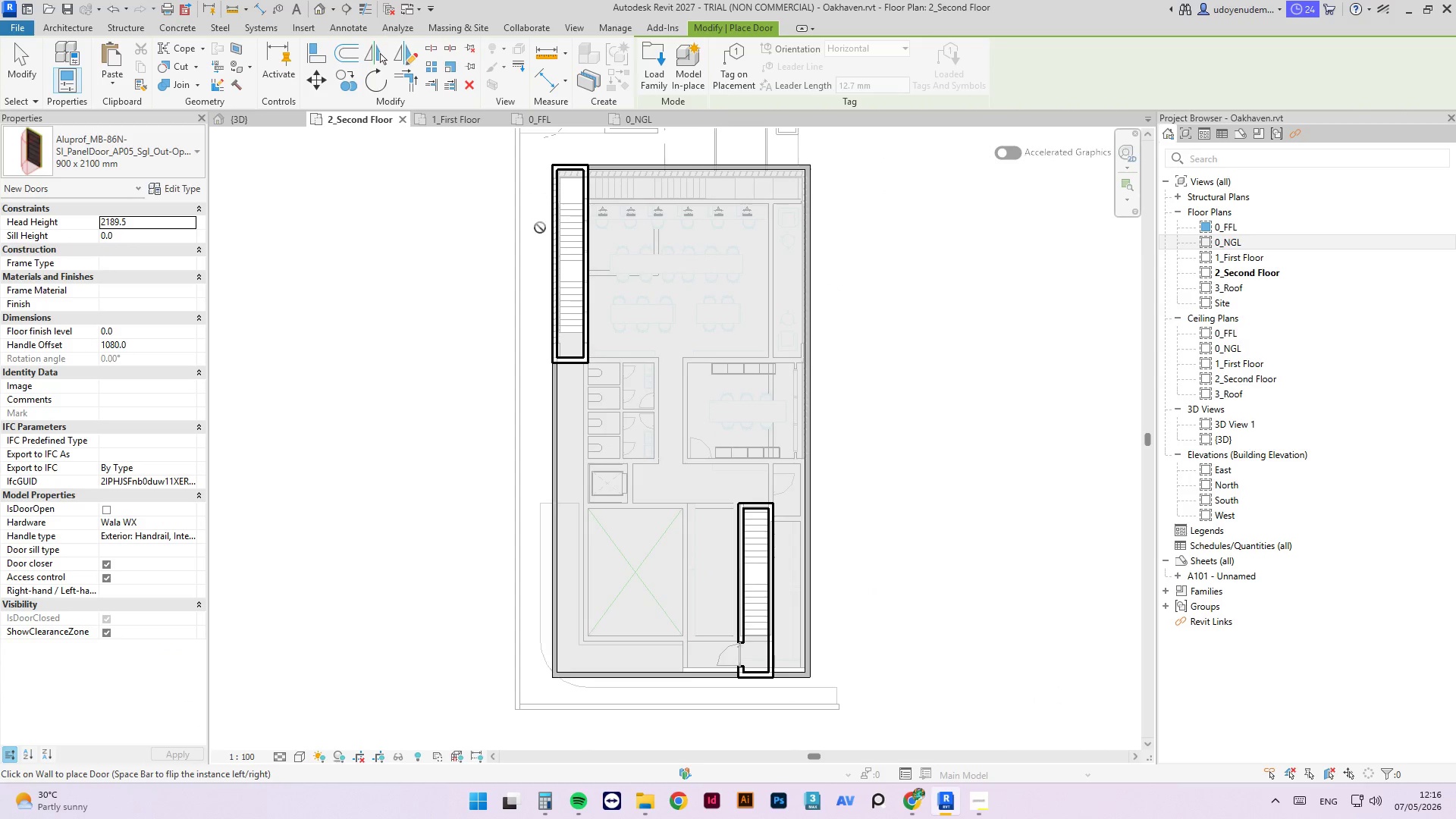 
scroll: coordinate [613, 450], scroll_direction: up, amount: 12.0
 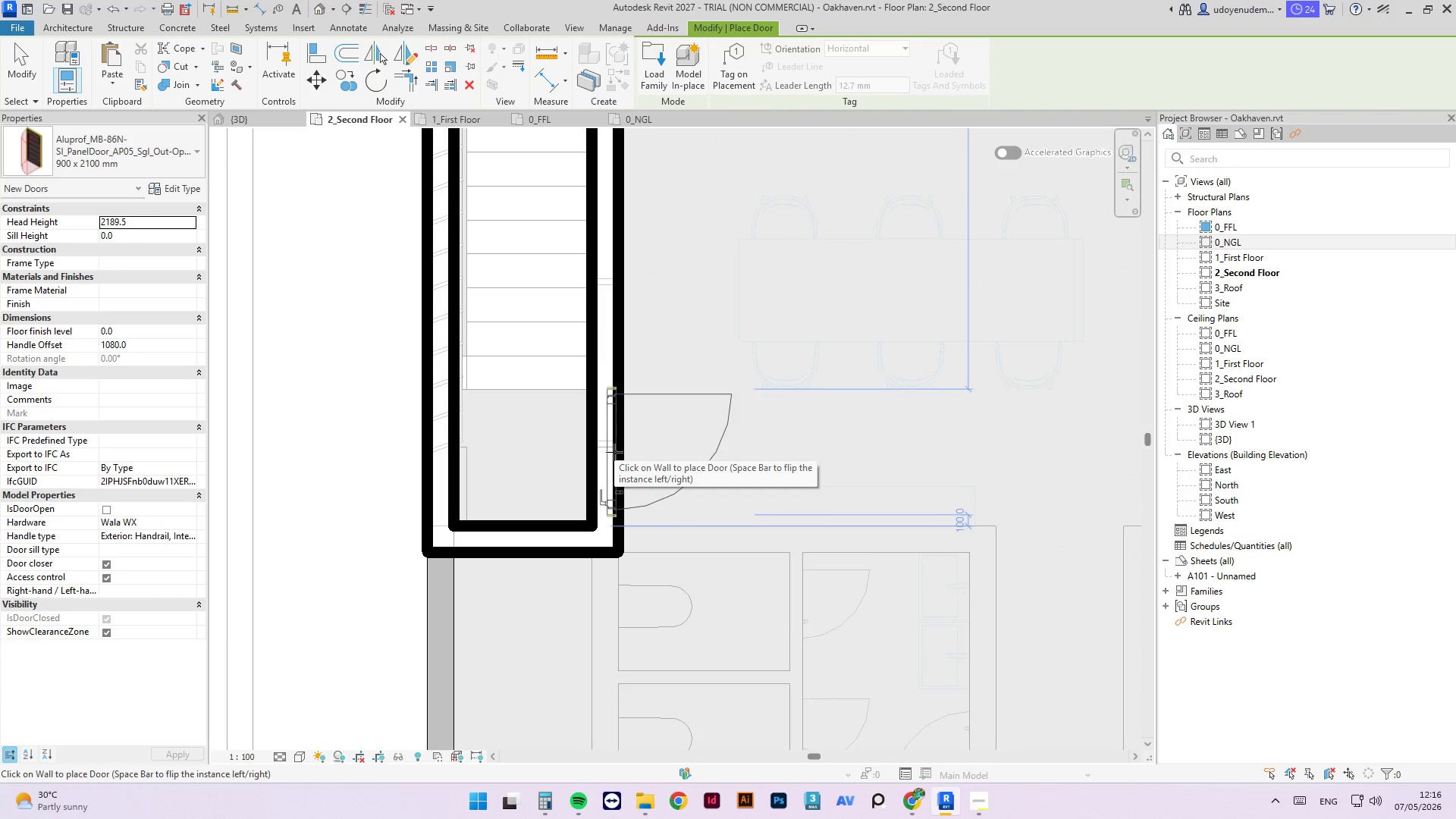 
key(Space)
 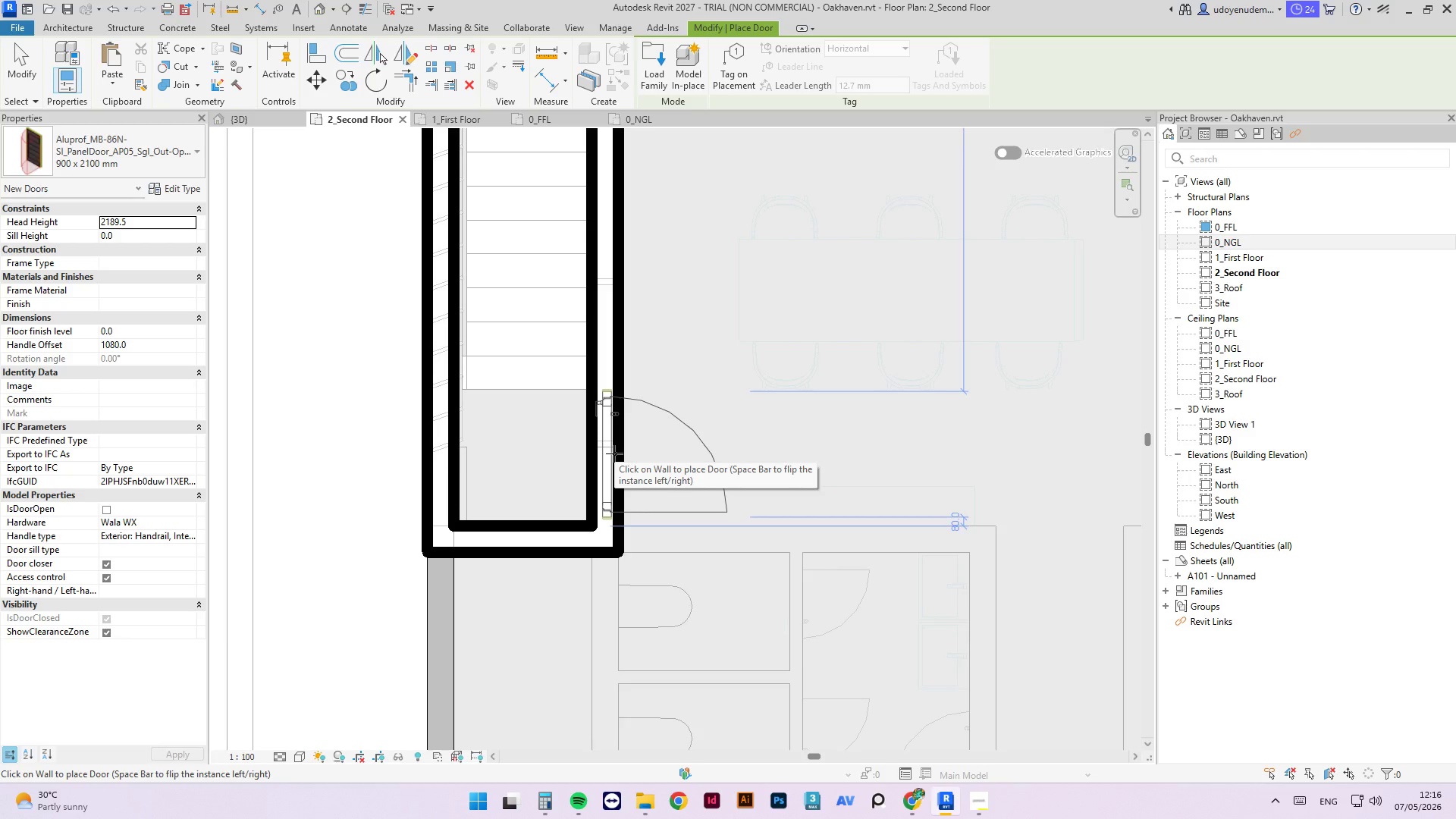 
left_click([614, 453])
 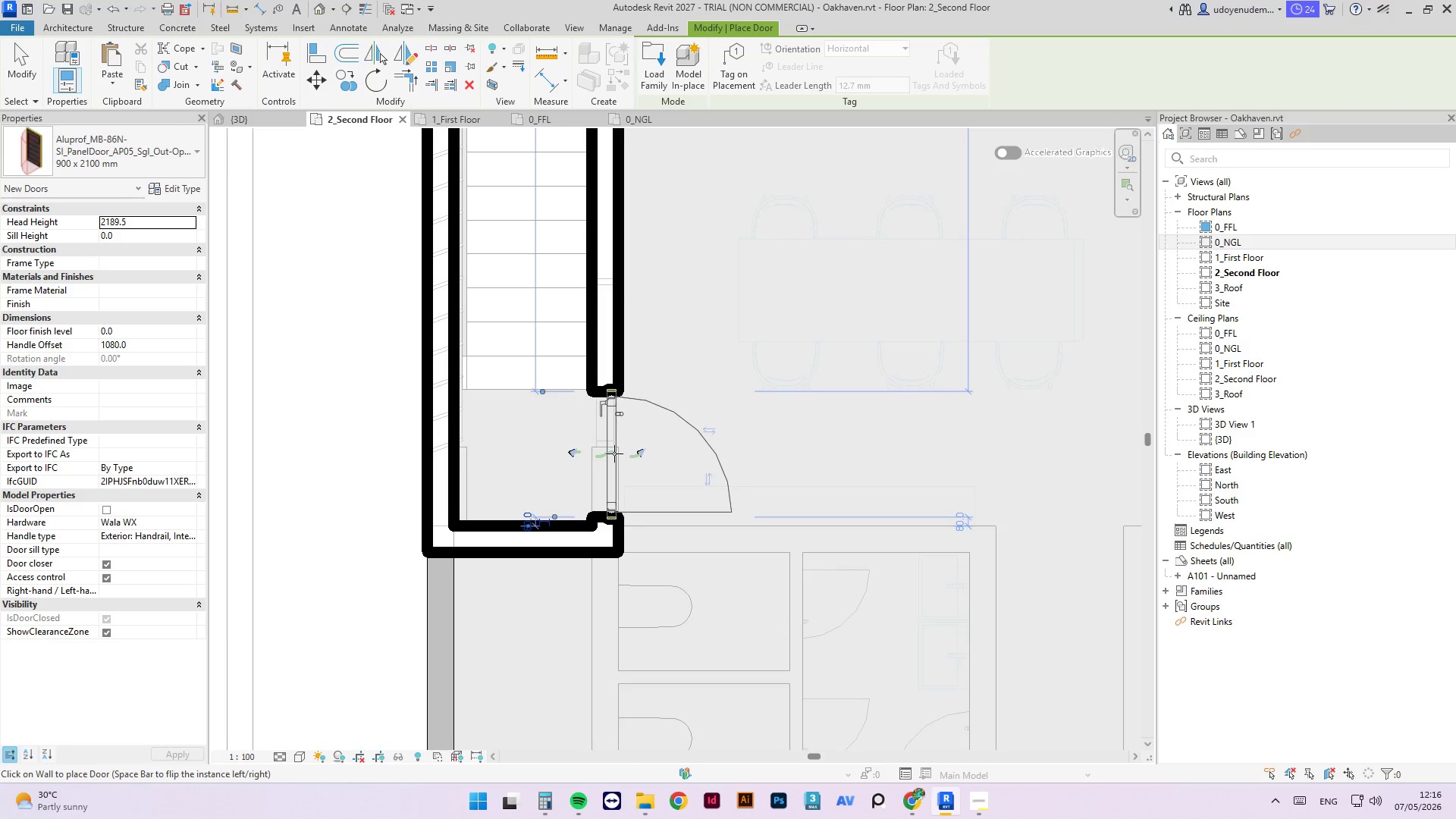 
key(Escape)
 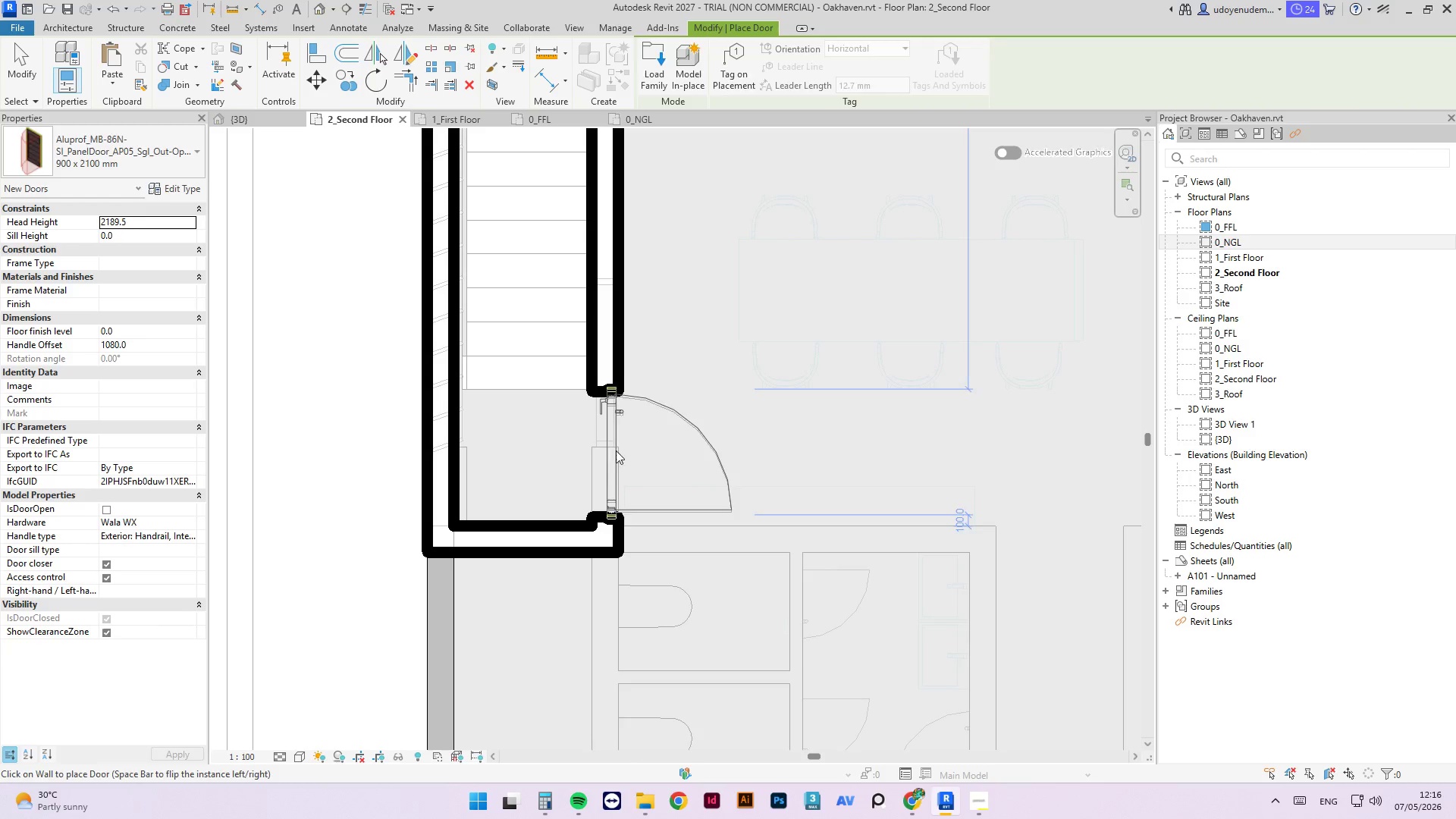 
key(Escape)
 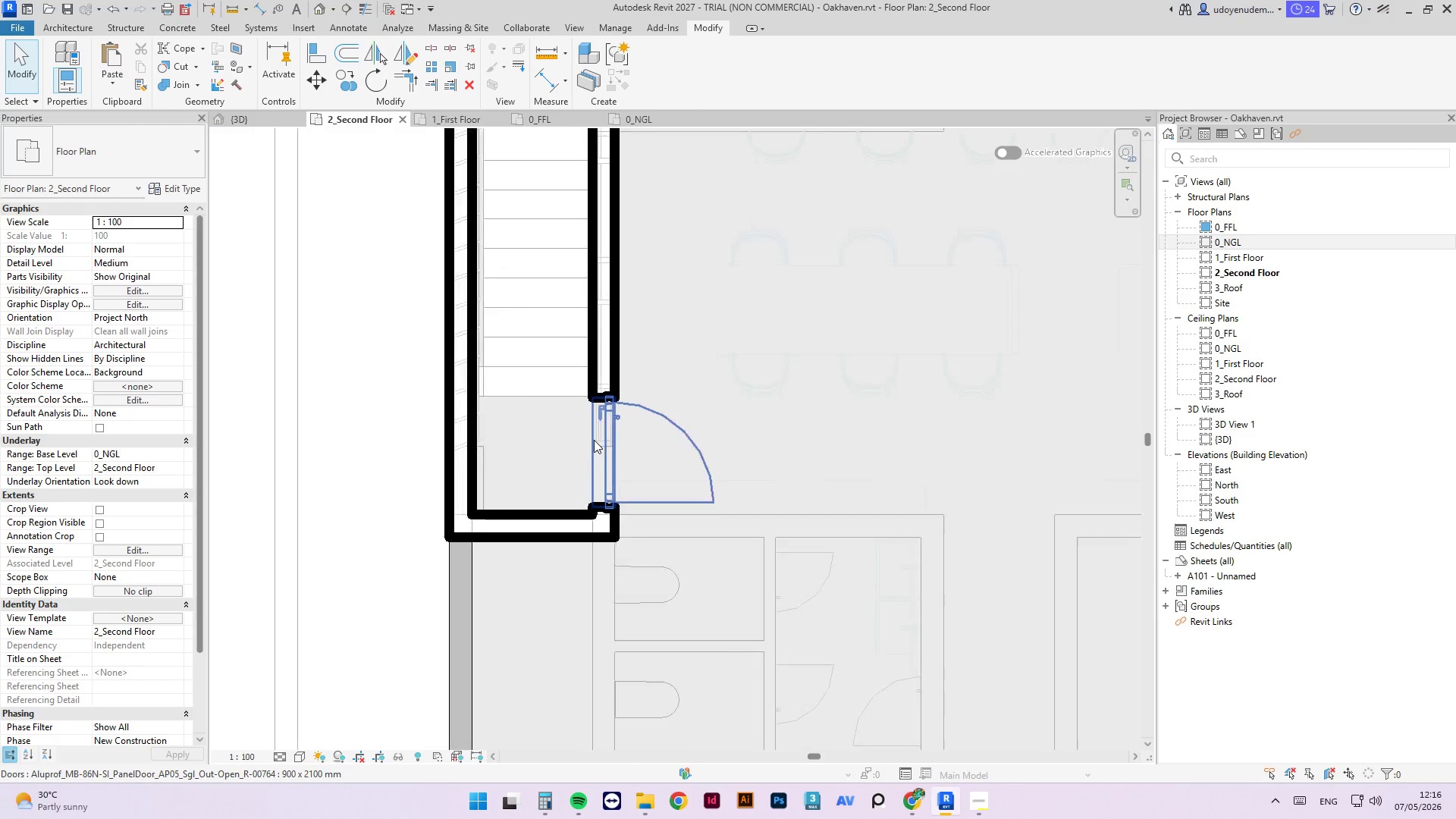 
scroll: coordinate [594, 440], scroll_direction: down, amount: 5.0
 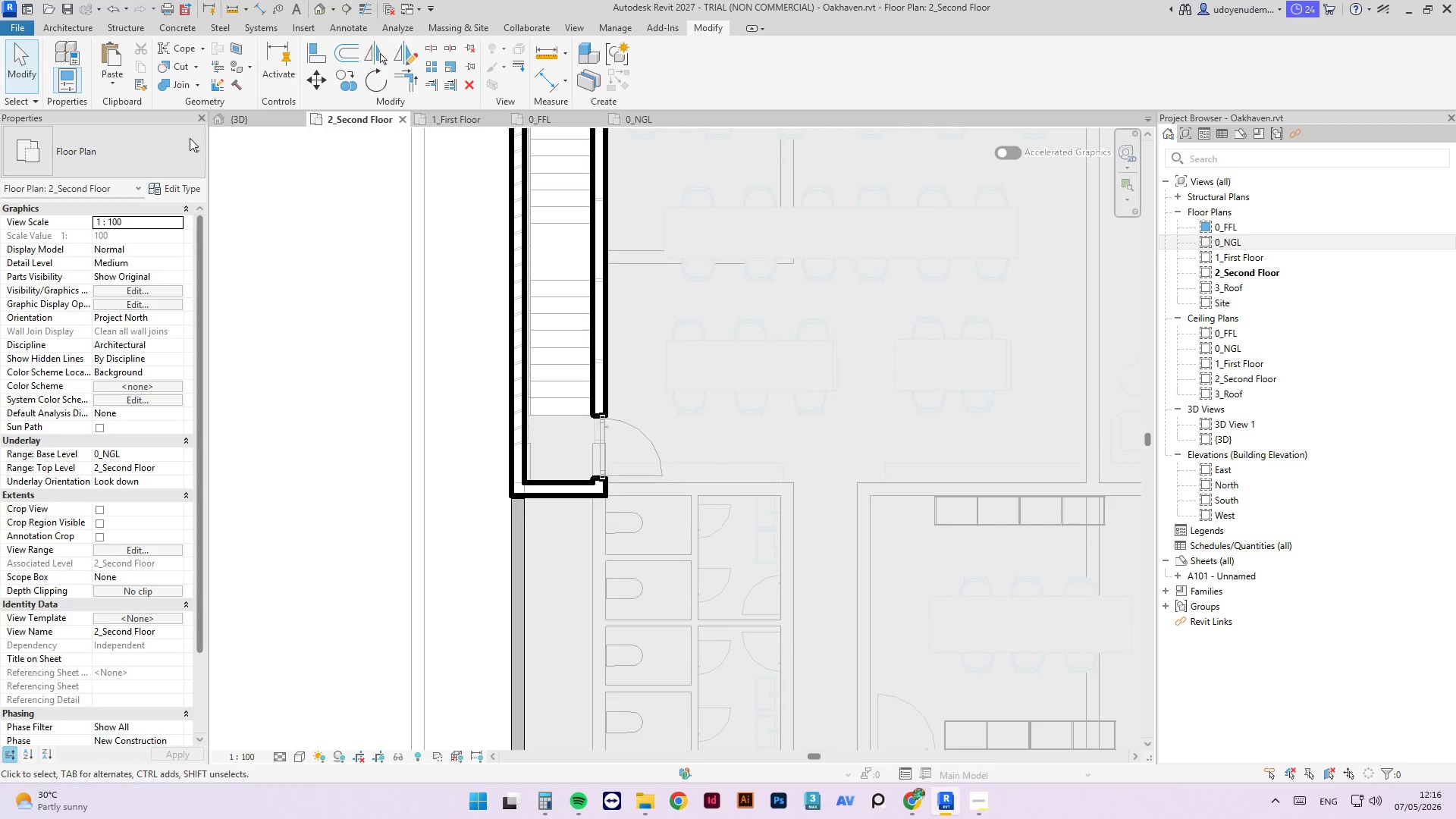 
left_click([231, 122])
 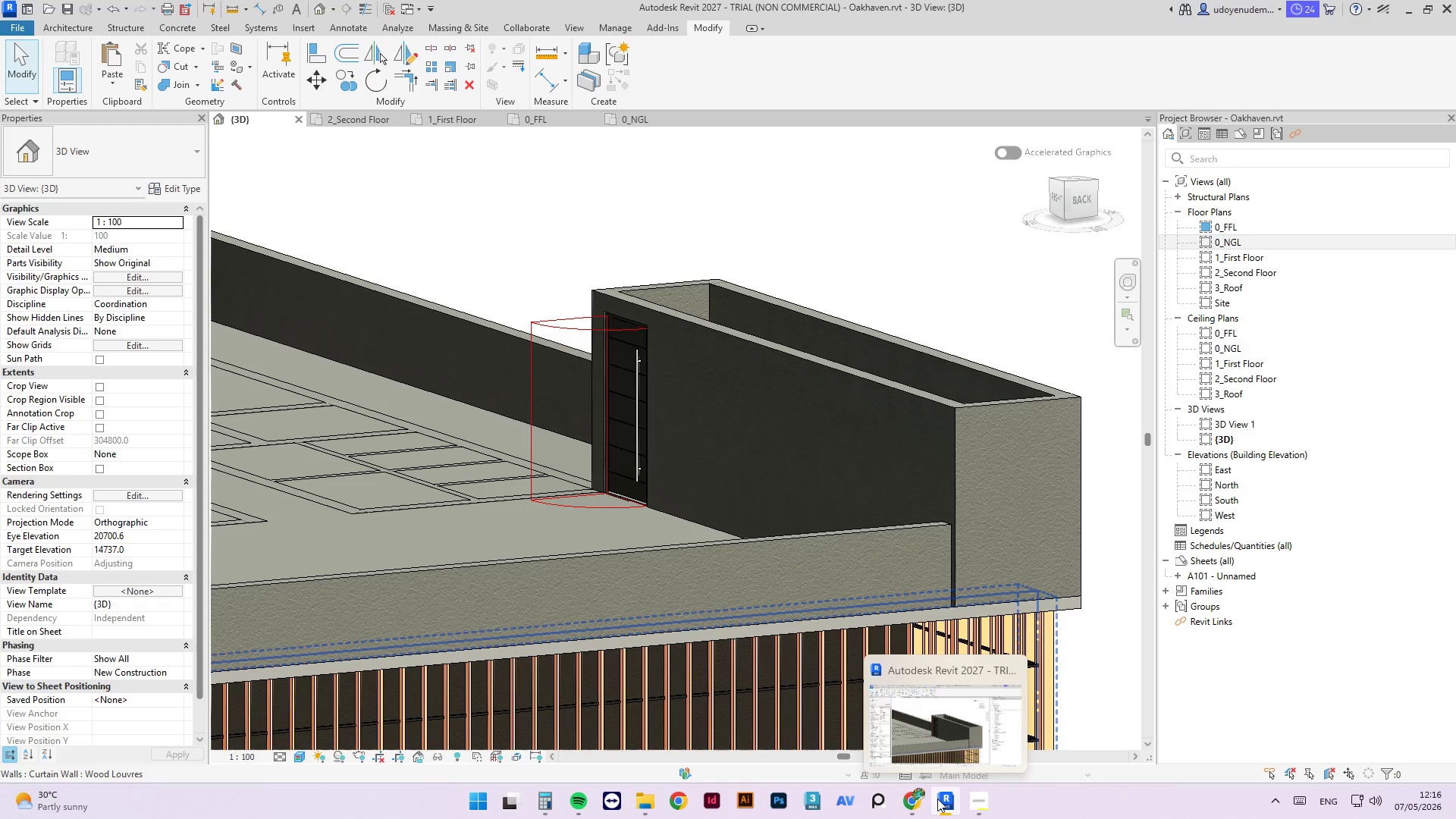 
left_click([922, 802])
 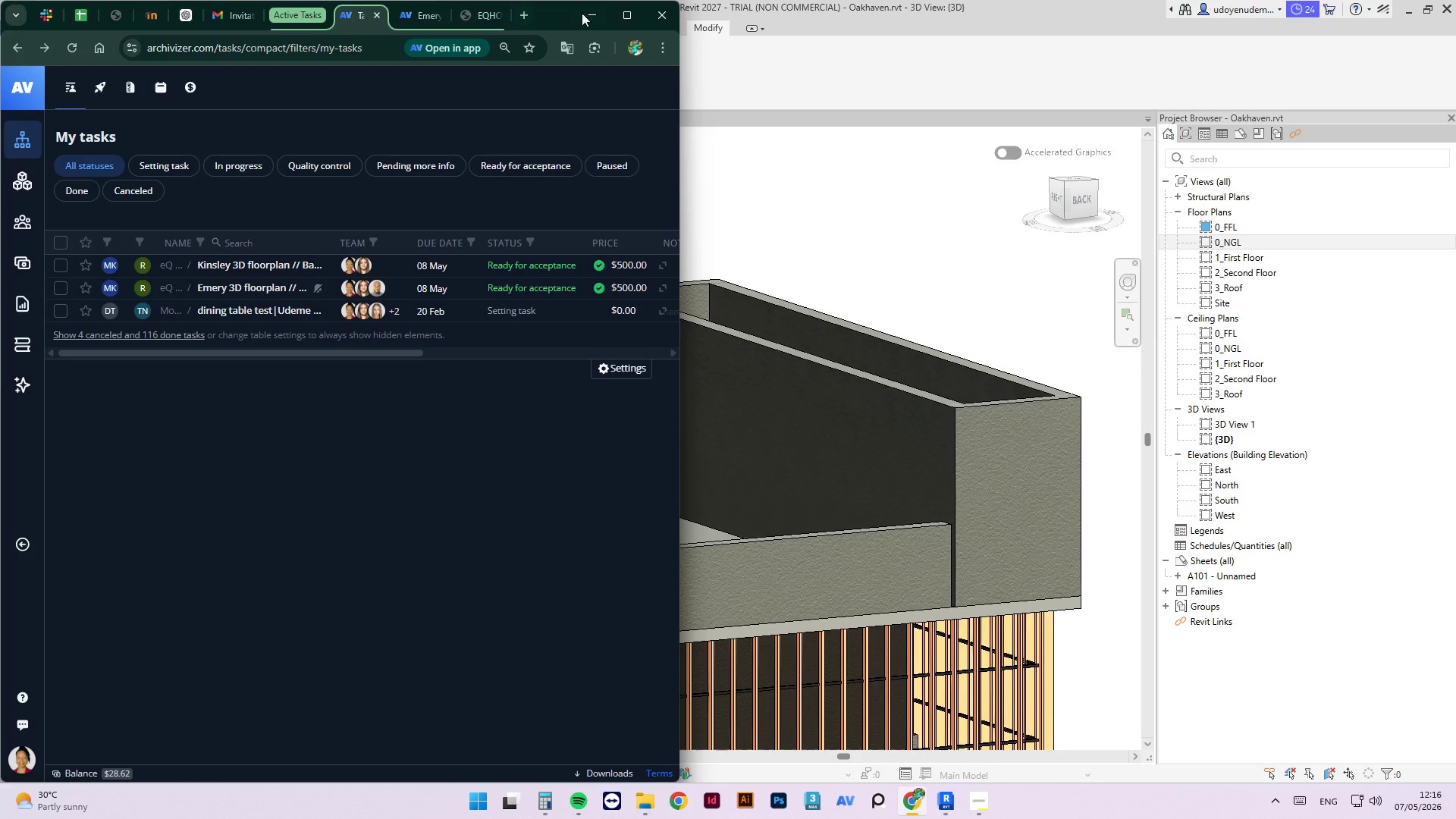 
left_click([626, 16])
 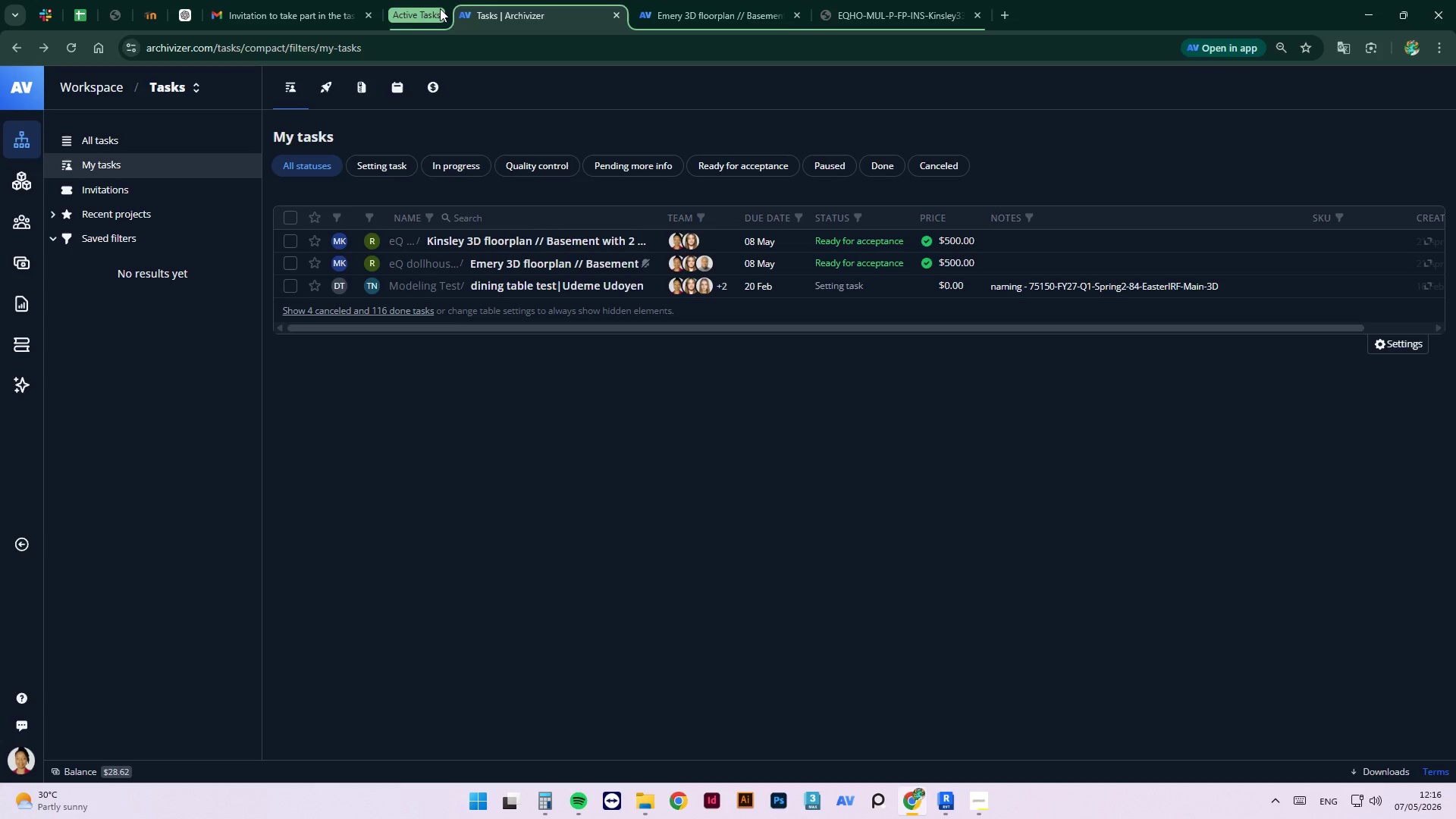 
left_click([381, 17])
 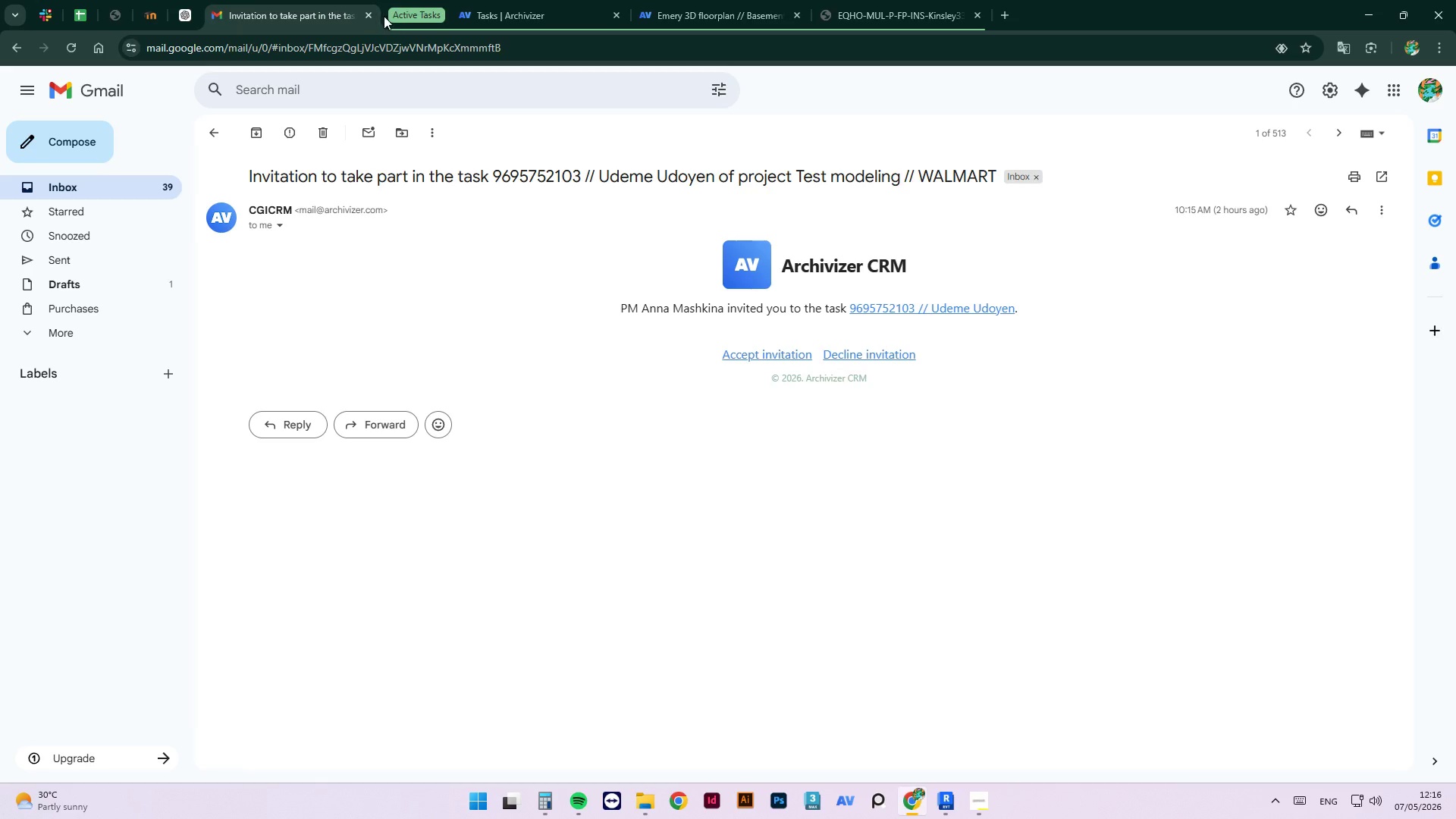 
left_click([393, 13])
 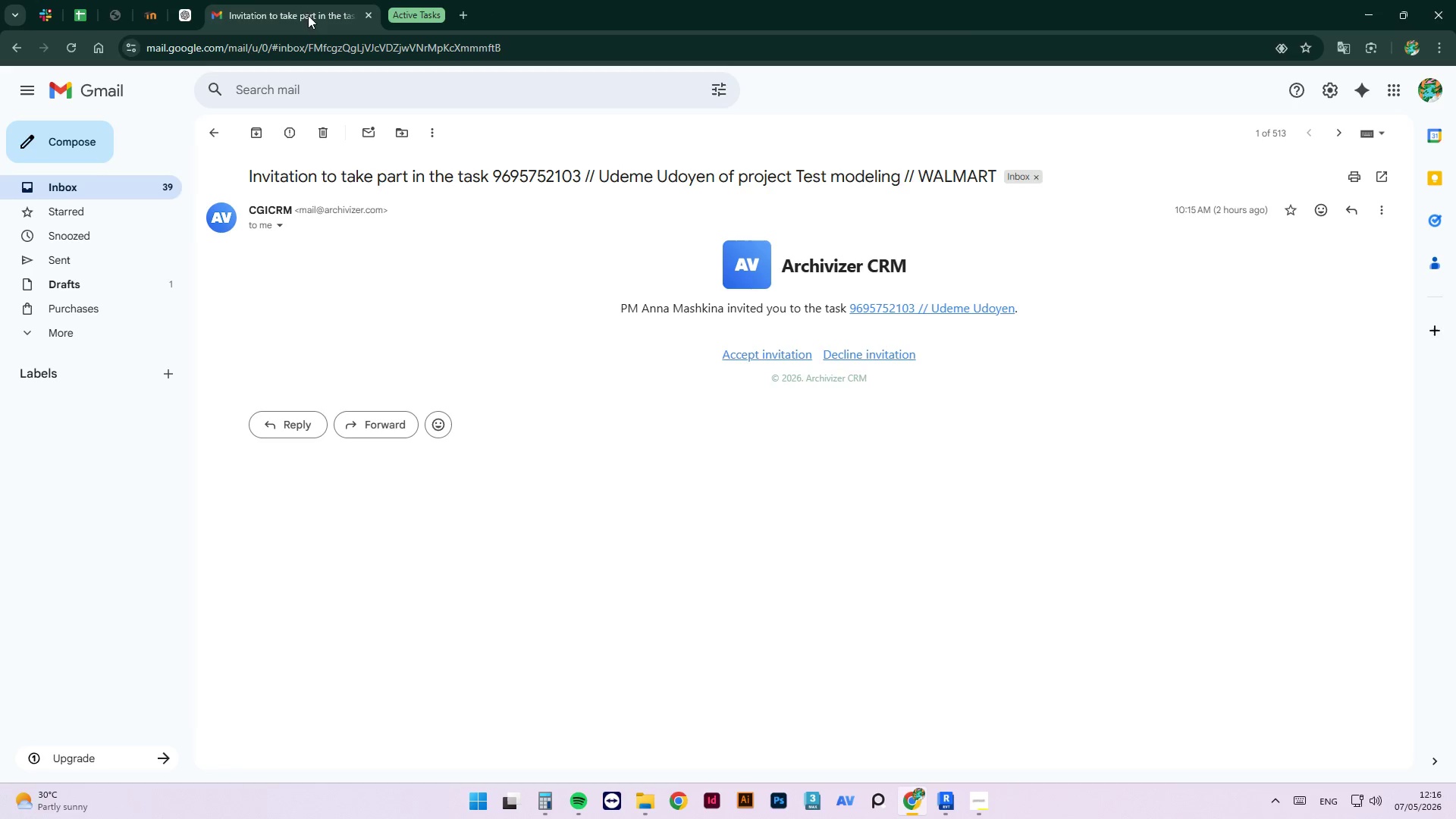 
left_click_drag(start_coordinate=[276, 14], to_coordinate=[453, 20])
 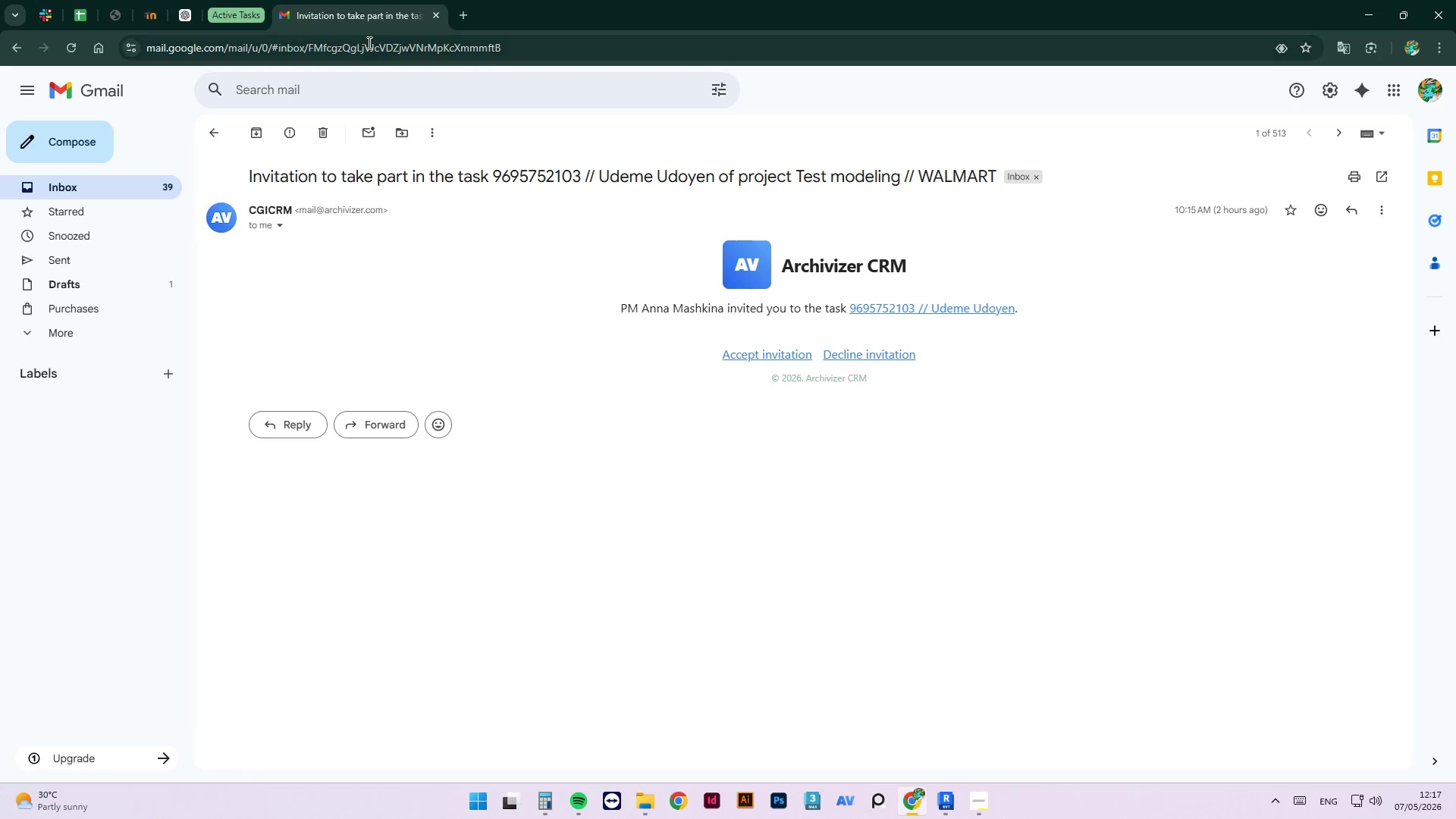 
double_click([368, 46])
 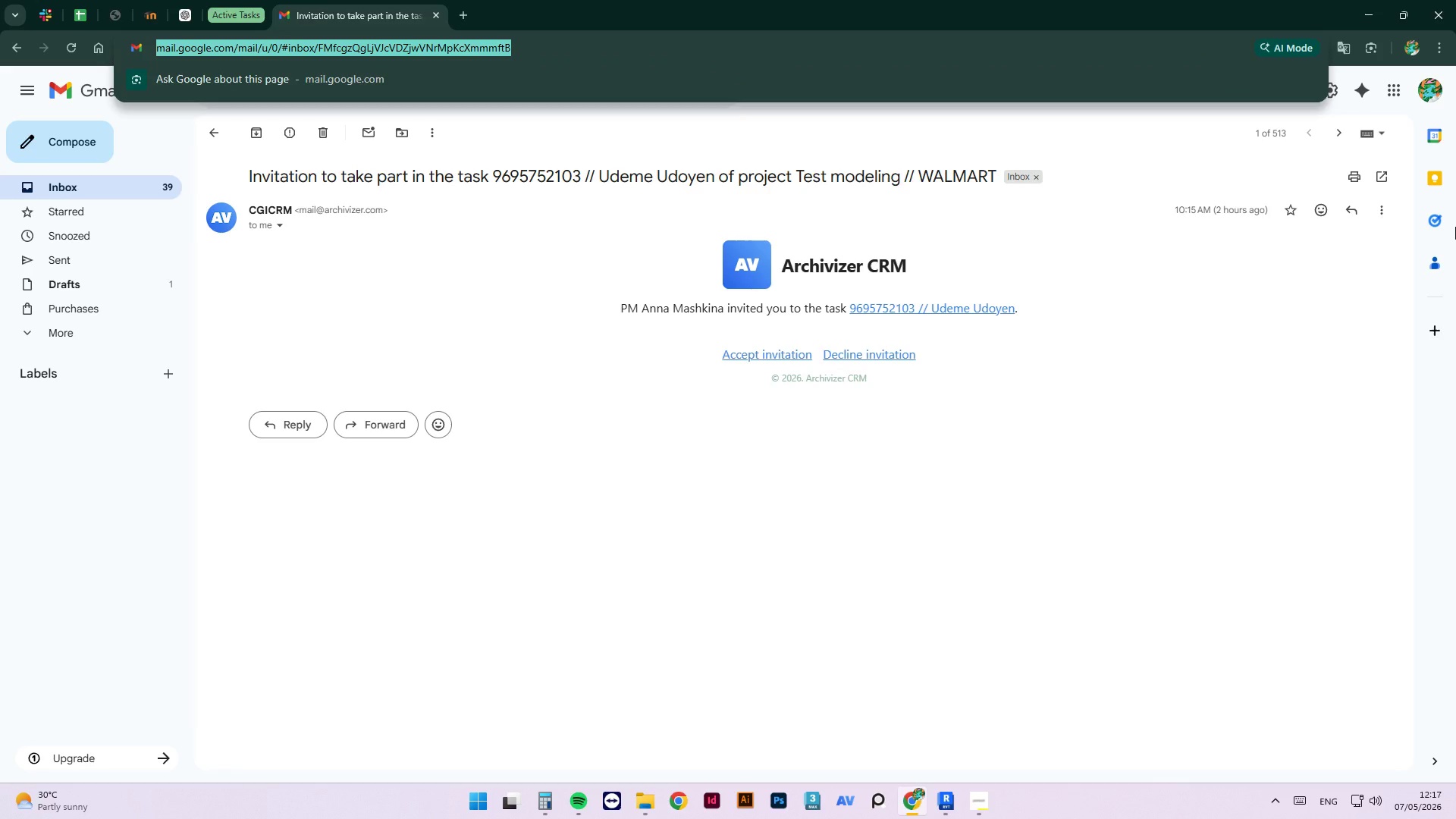 
type(roof top tera)
key(Backspace)
type(race floor plan)
 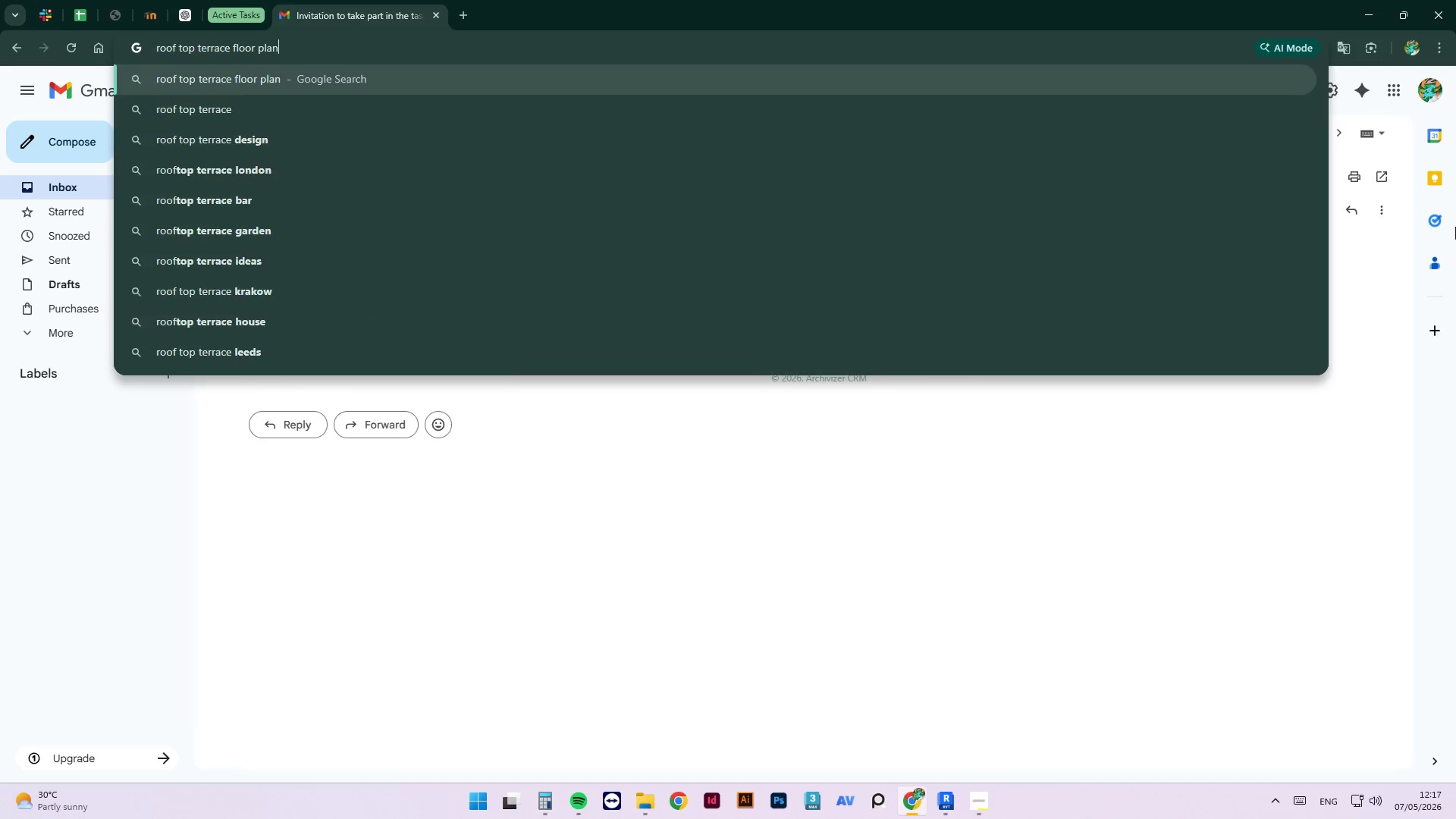 
key(Enter)
 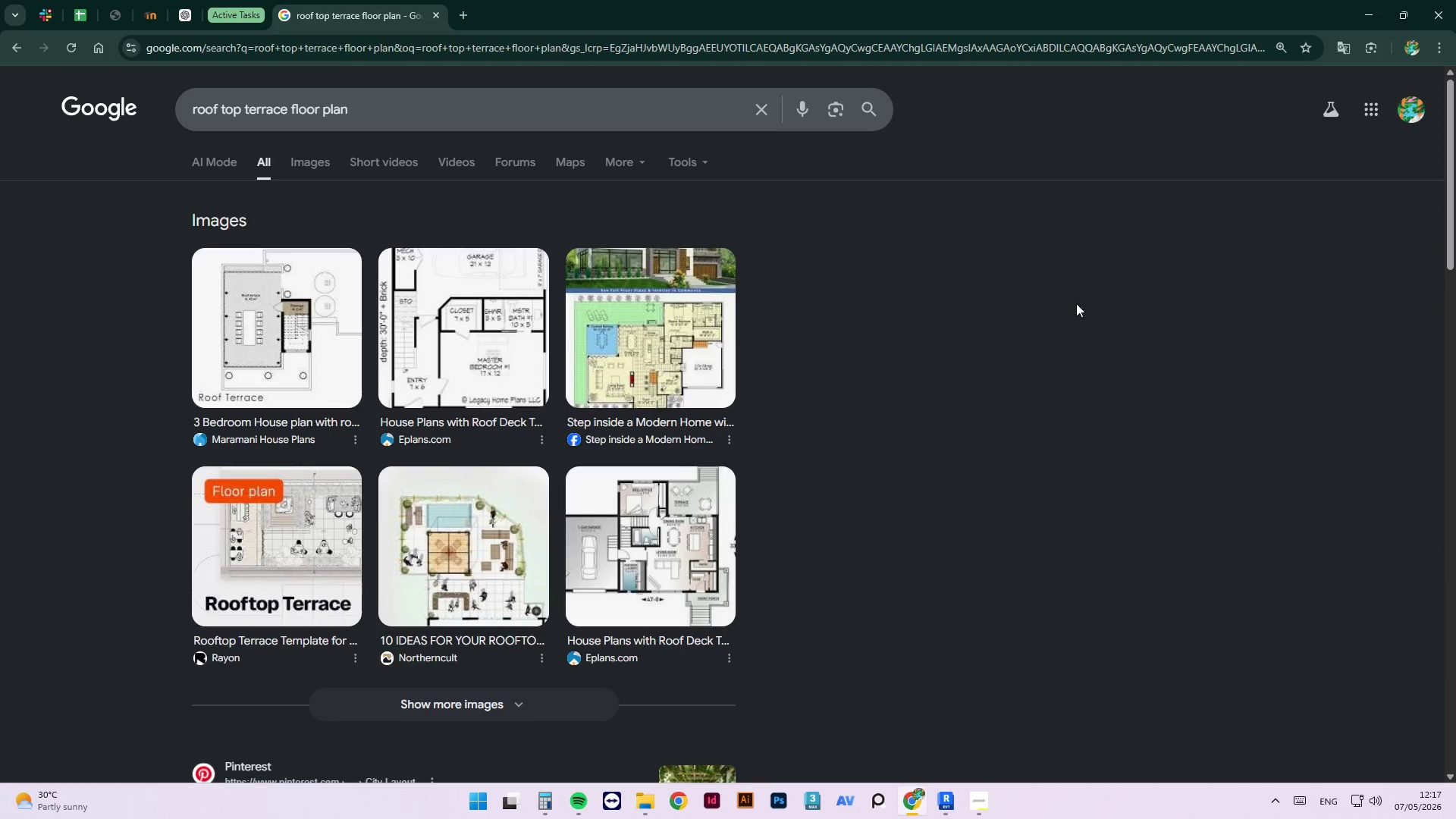 
left_click([218, 322])
 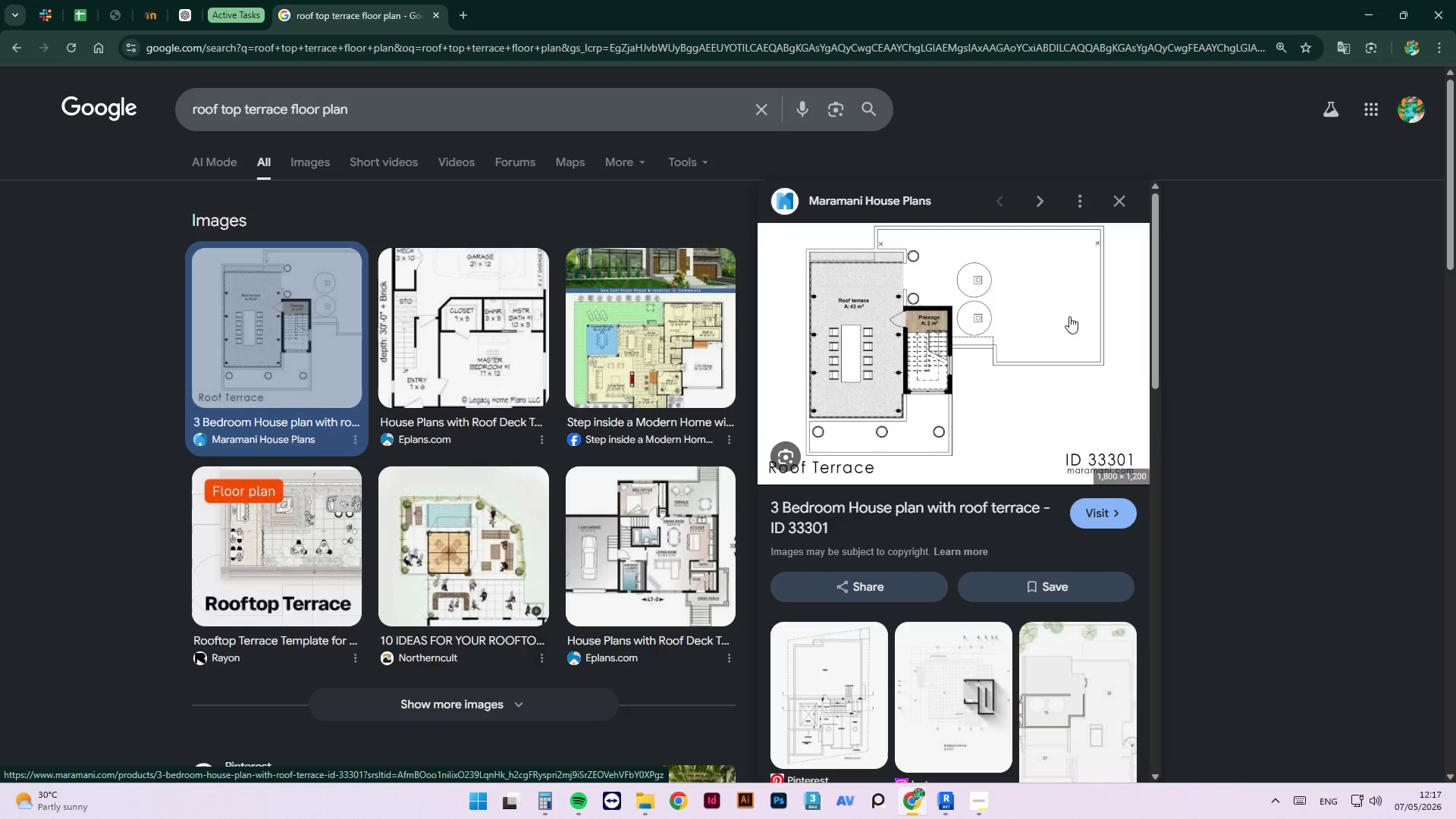 
wait(12.19)
 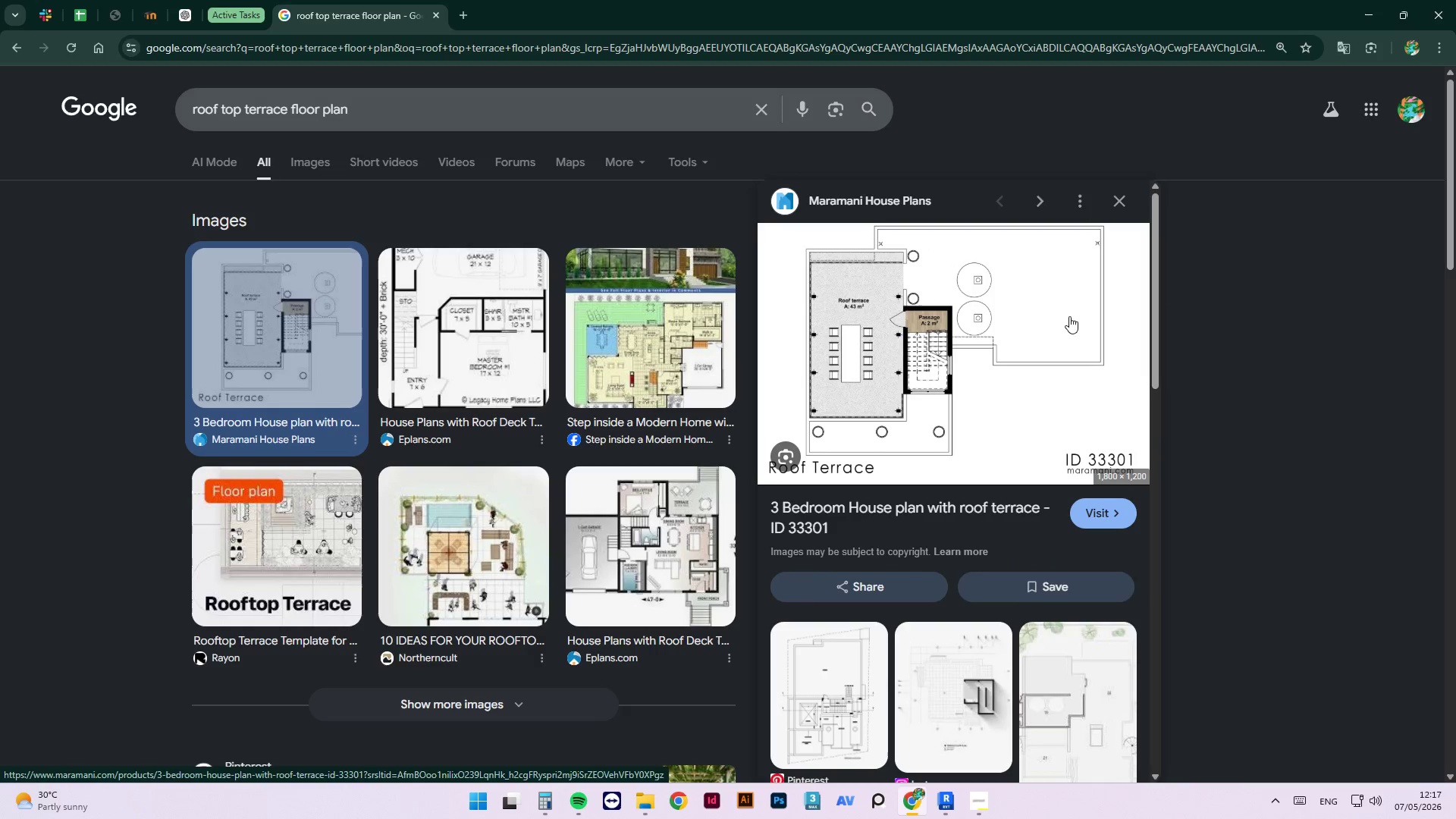 
left_click([251, 544])
 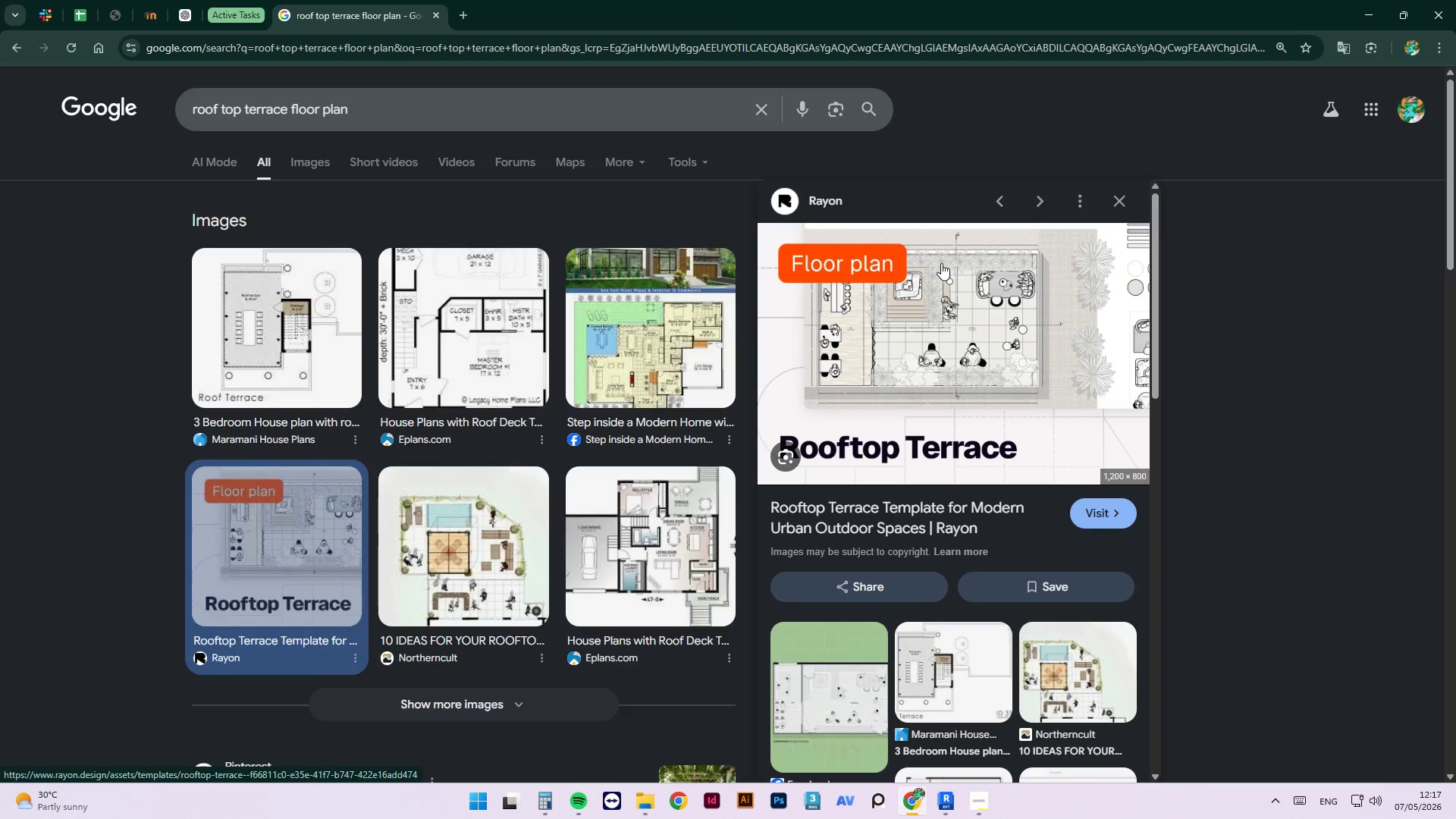 
wait(16.36)
 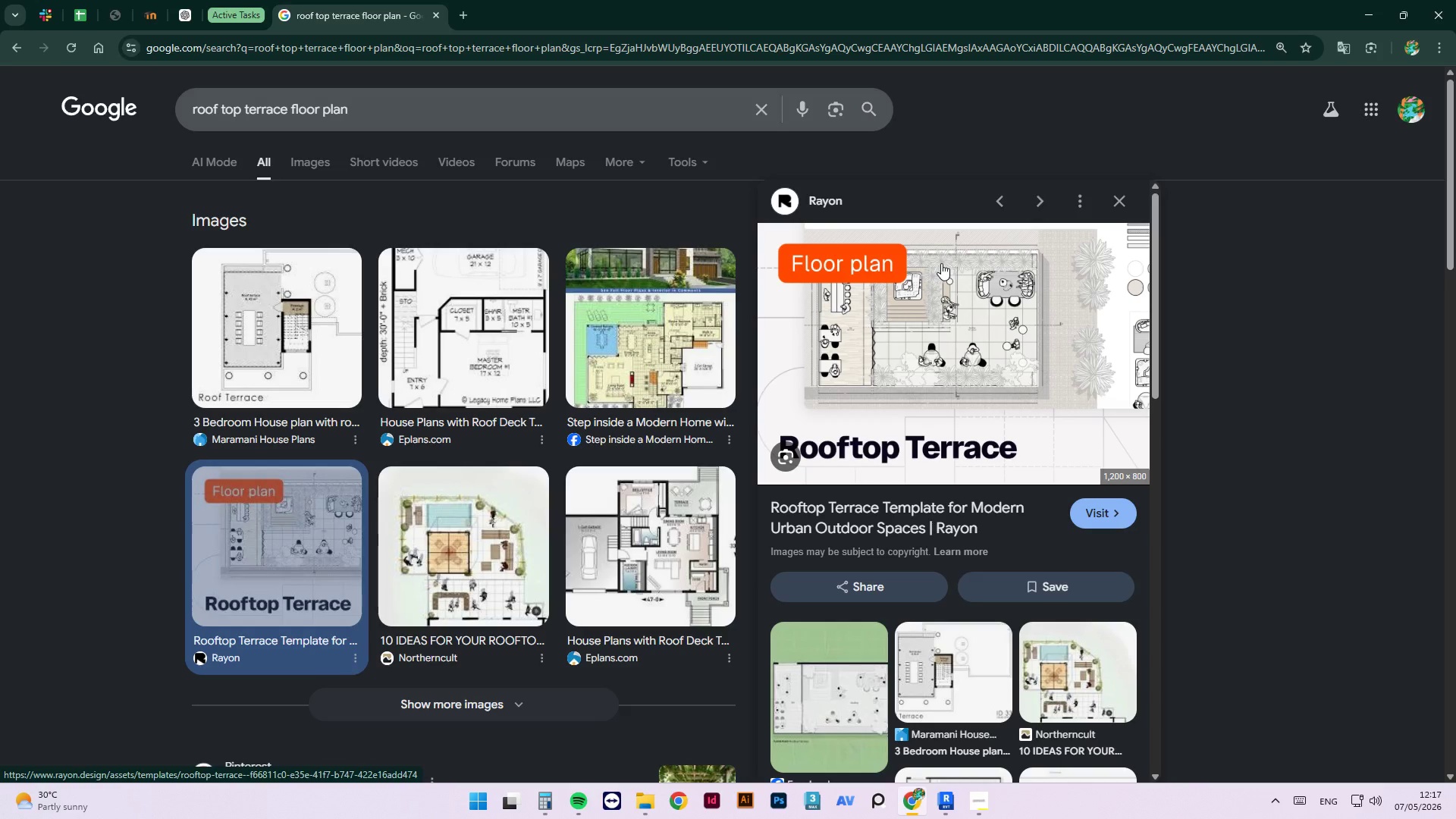 
left_click([982, 349])
 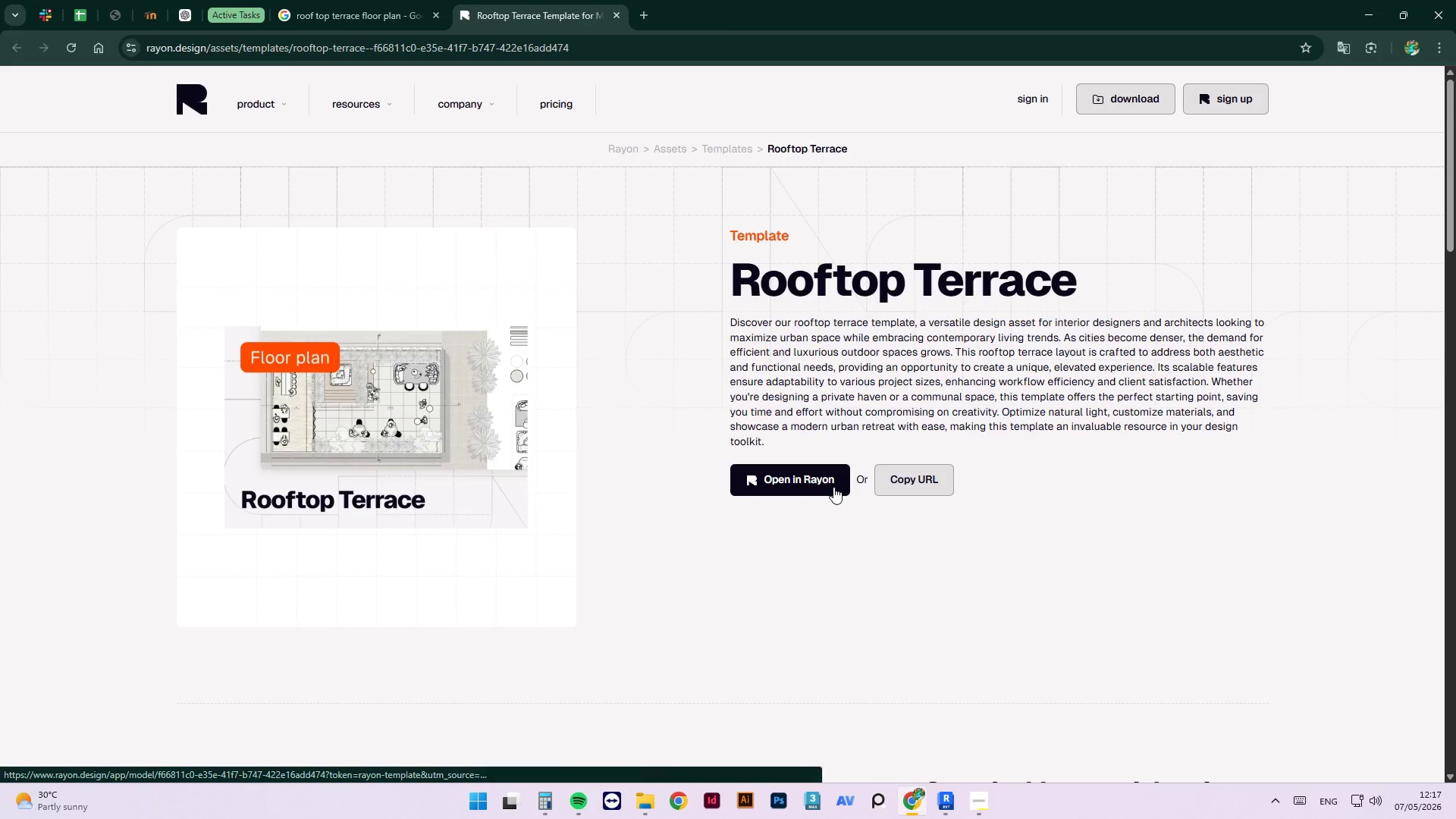 
left_click([833, 487])
 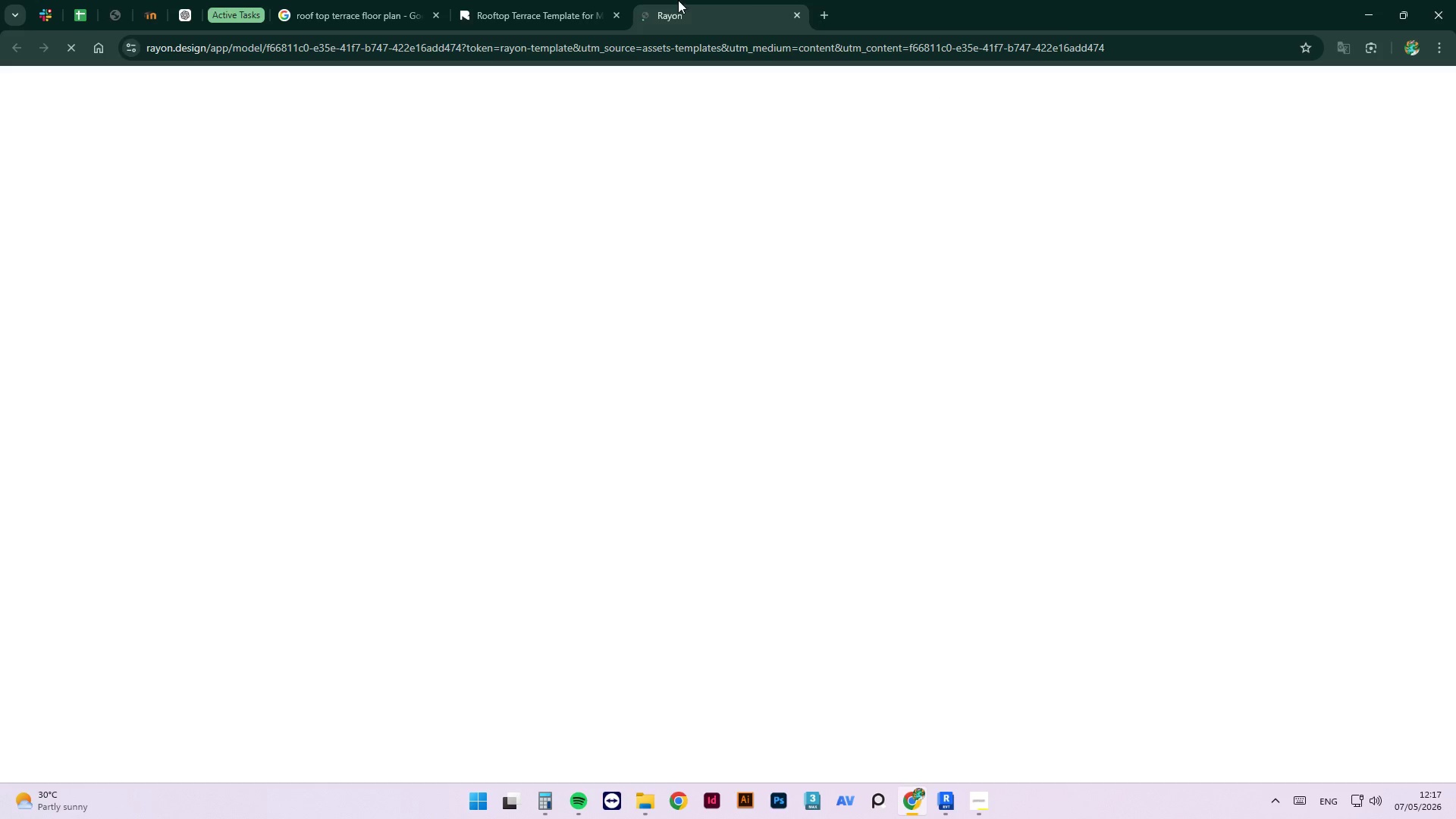 
mouse_move([611, 16])
 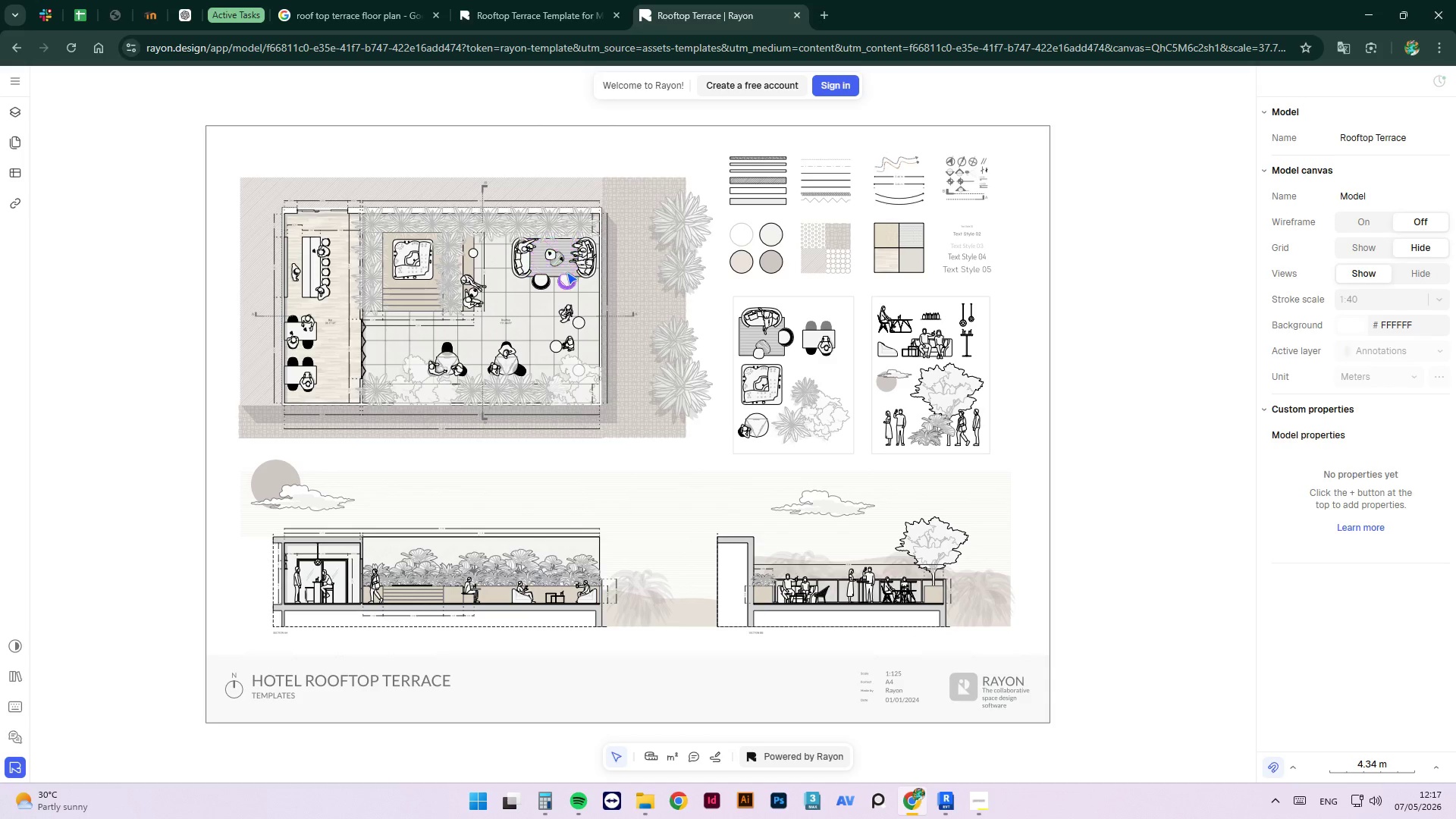 
scroll: coordinate [386, 306], scroll_direction: up, amount: 3.0
 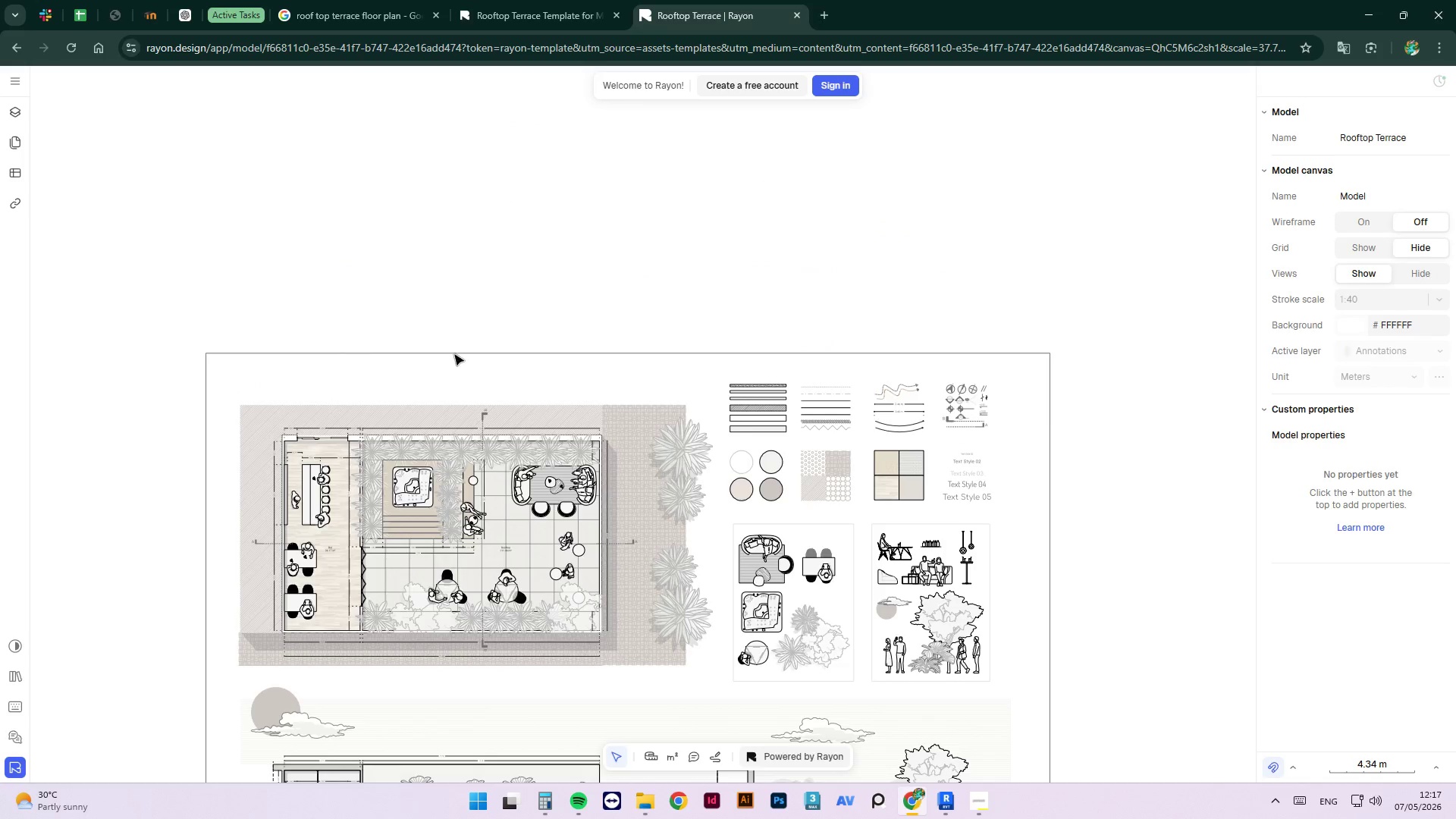 
scroll: coordinate [641, 256], scroll_direction: down, amount: 3.0
 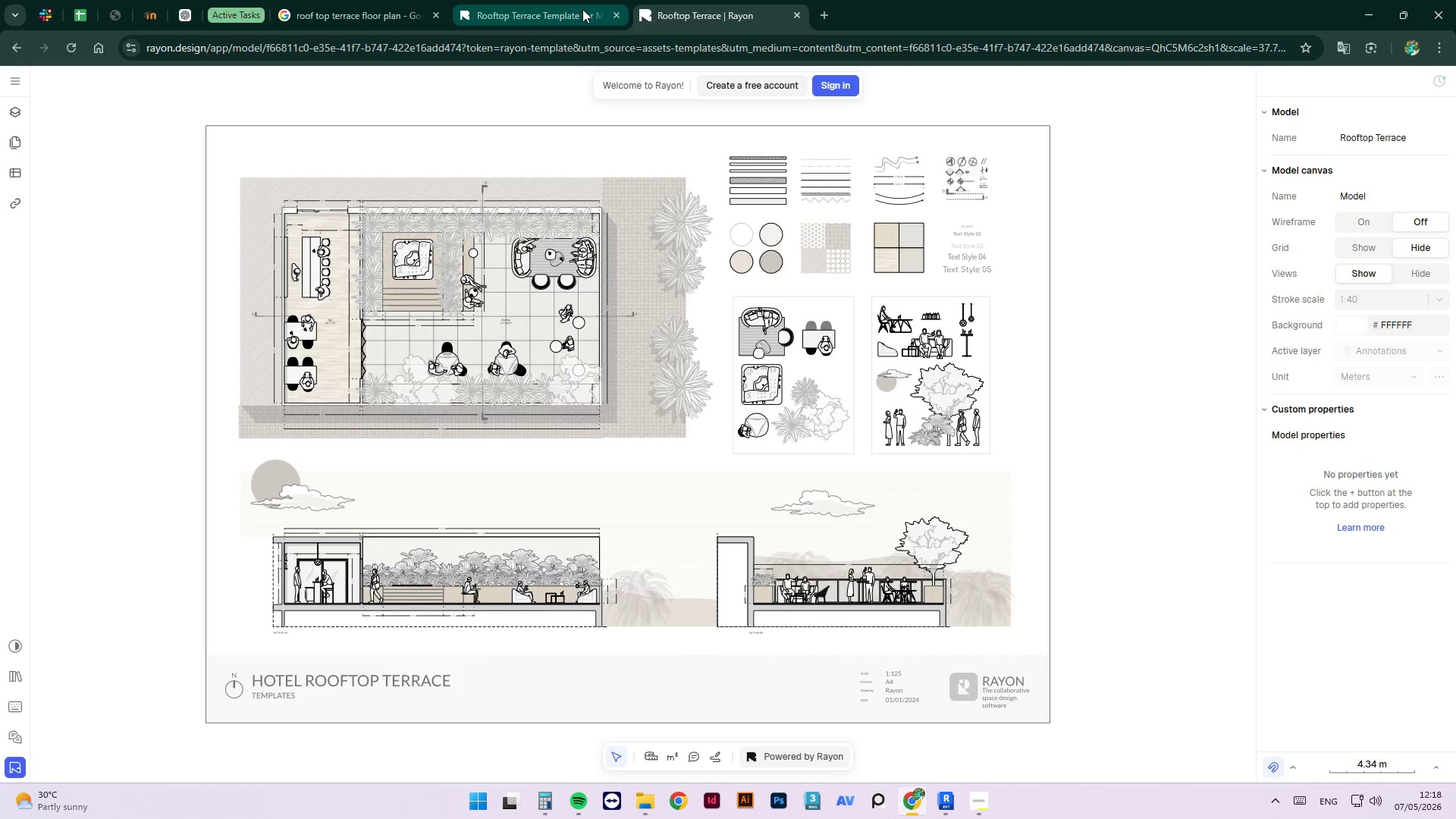 
wait(17.16)
 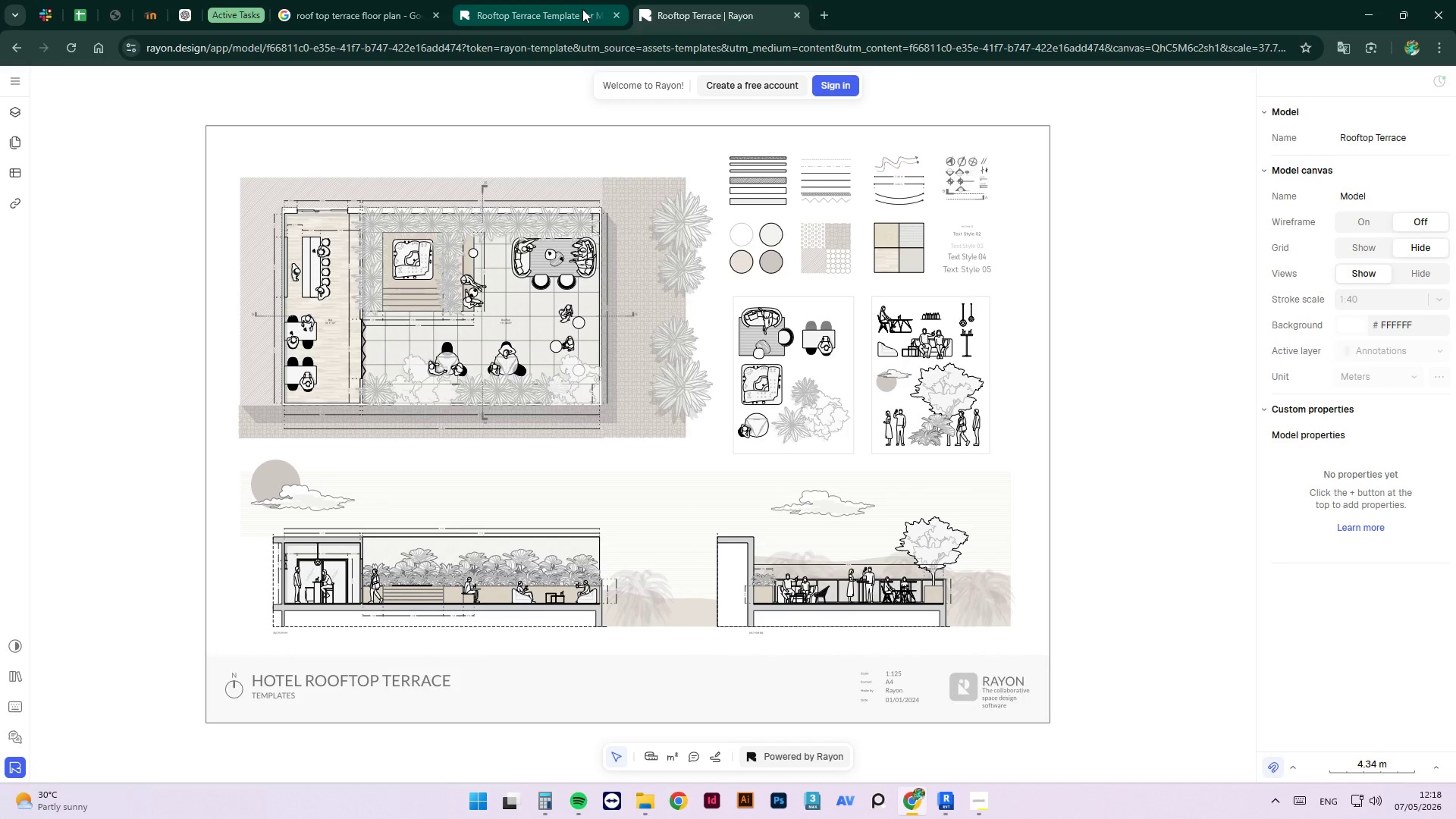 
left_click_drag(start_coordinate=[1367, 4], to_coordinate=[1357, 4])
 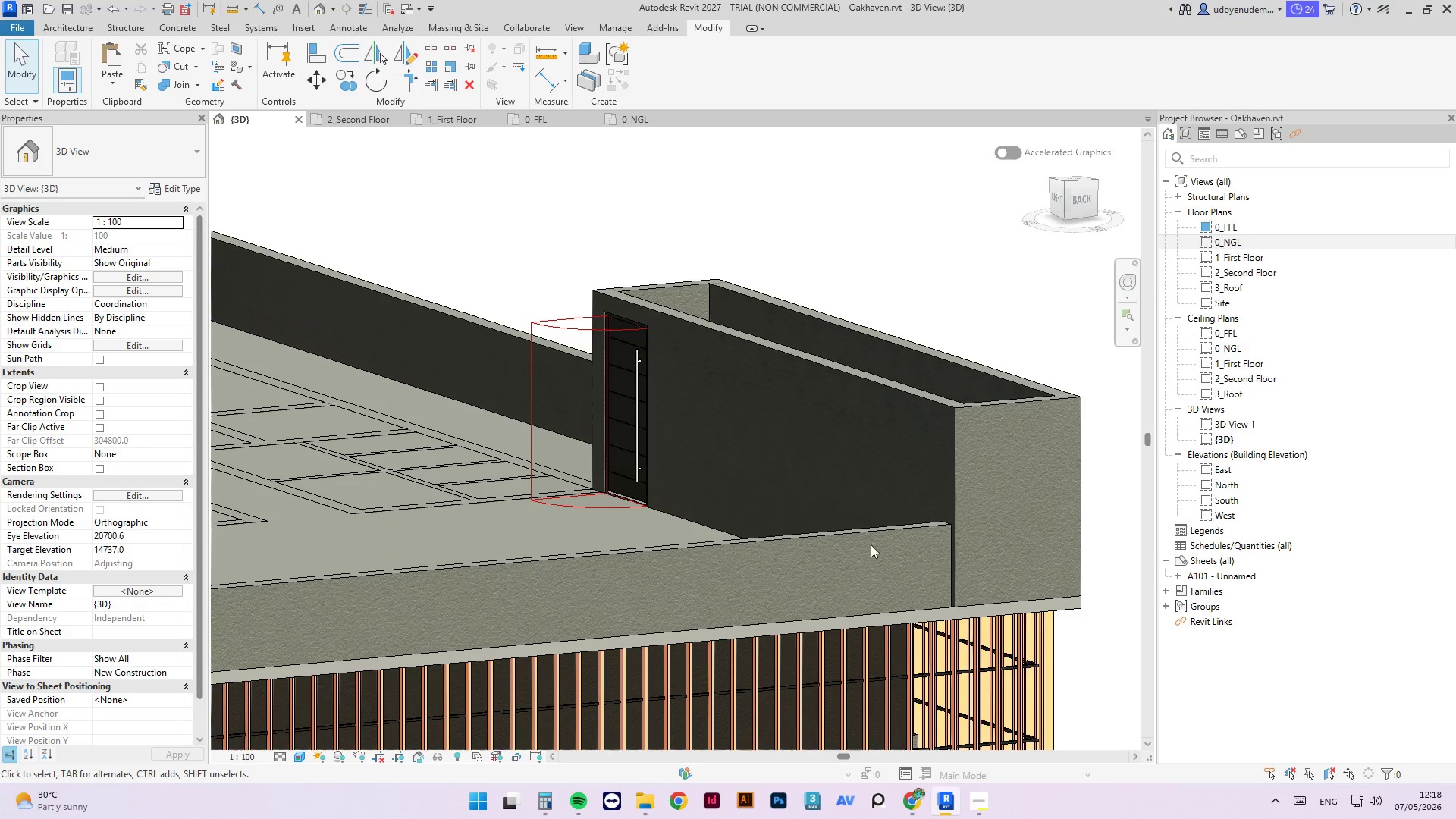 
scroll: coordinate [1100, 320], scroll_direction: down, amount: 4.0
 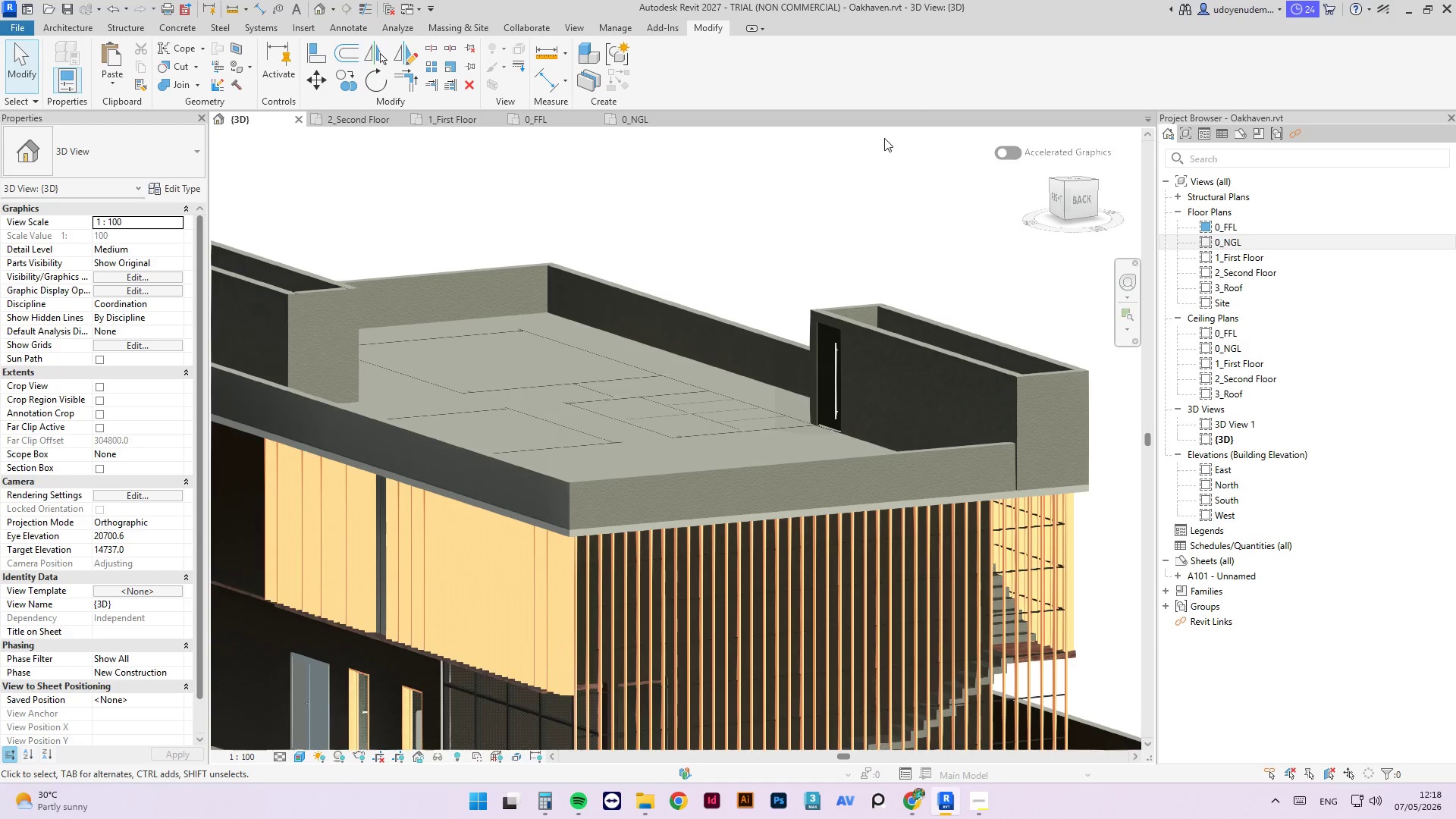 
left_click([877, 161])
 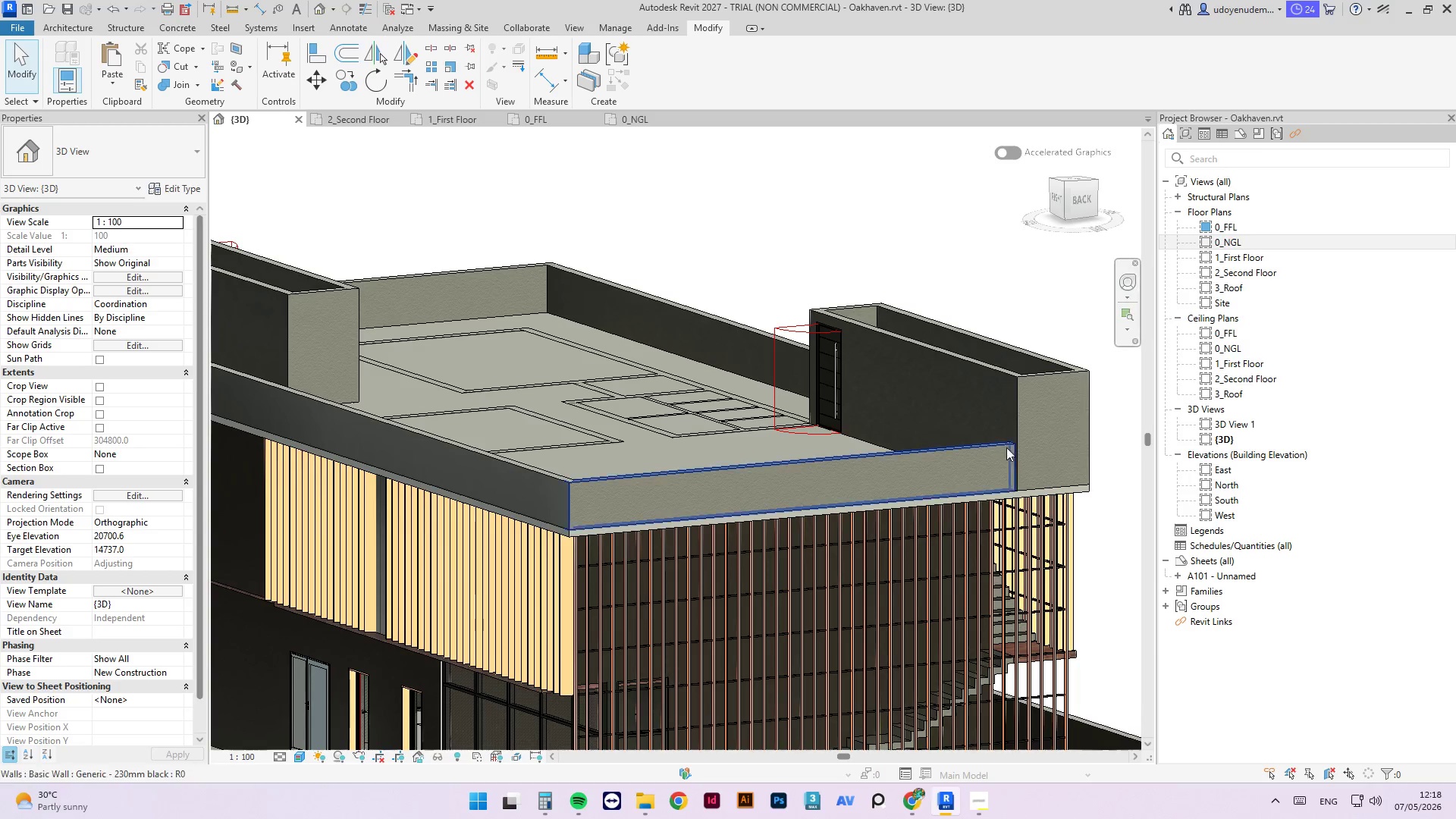 
hold_key(key=ShiftLeft, duration=3.73)
 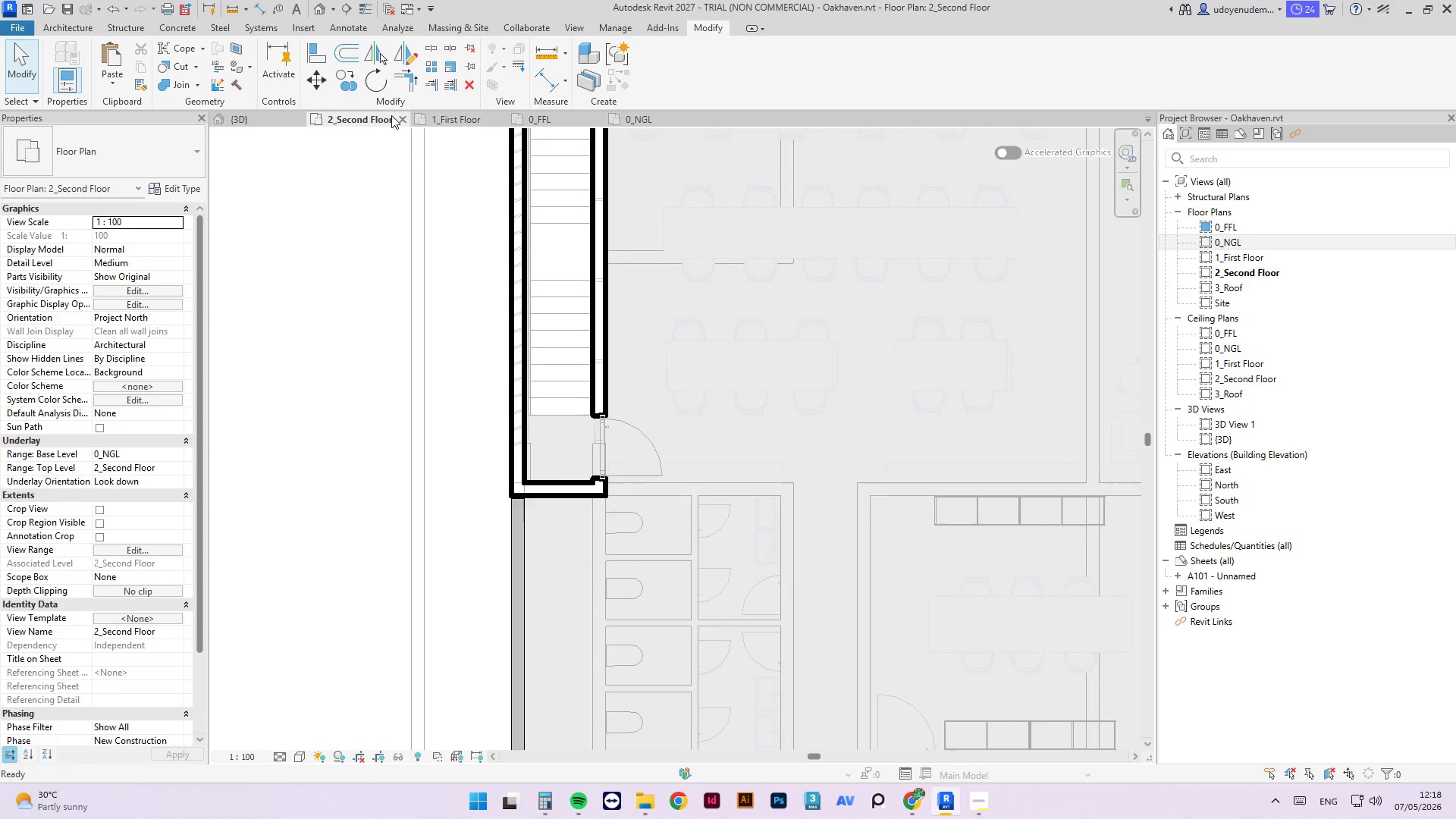 
scroll: coordinate [813, 562], scroll_direction: none, amount: 0.0
 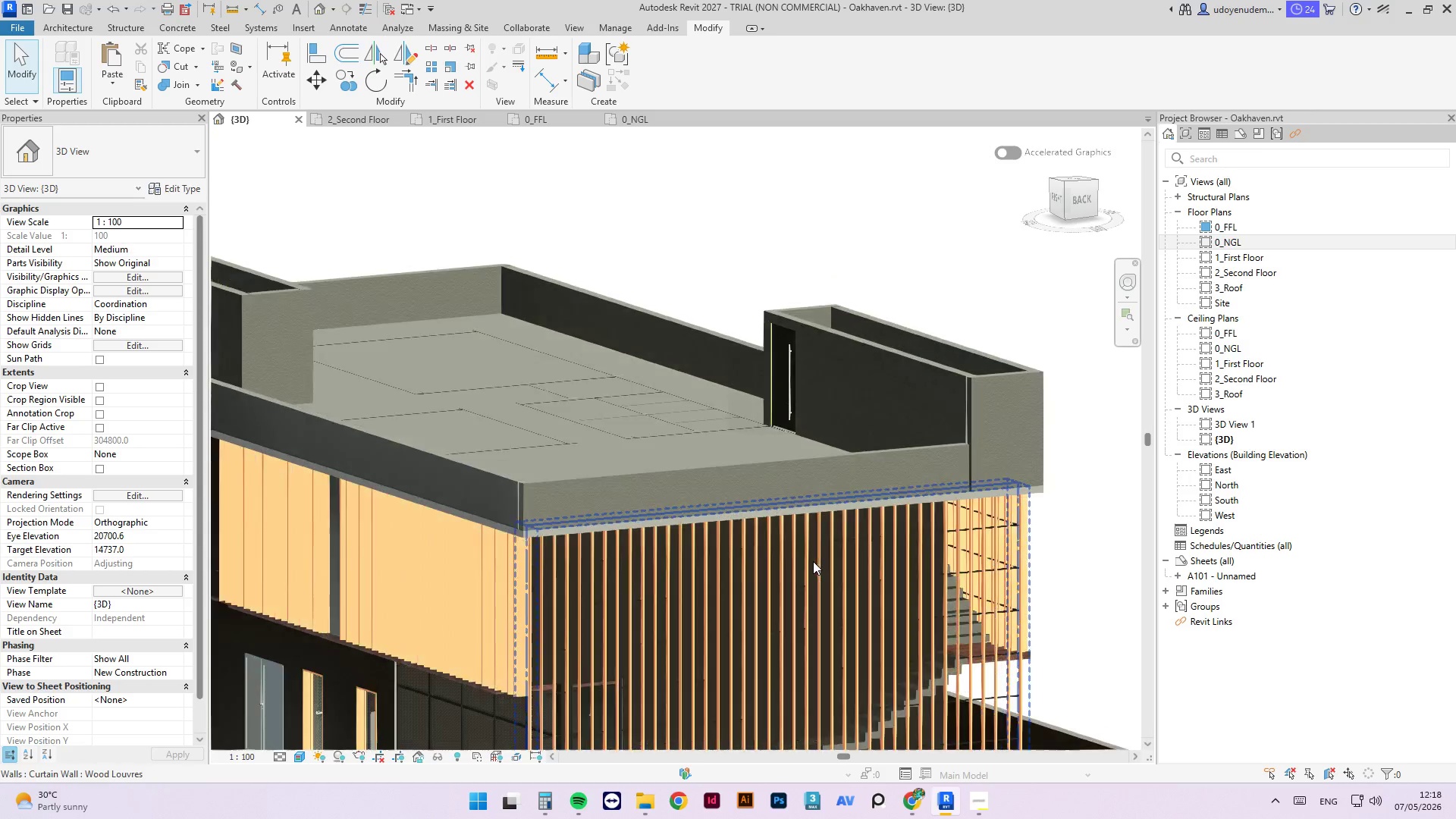 
scroll: coordinate [534, 371], scroll_direction: down, amount: 1.0
 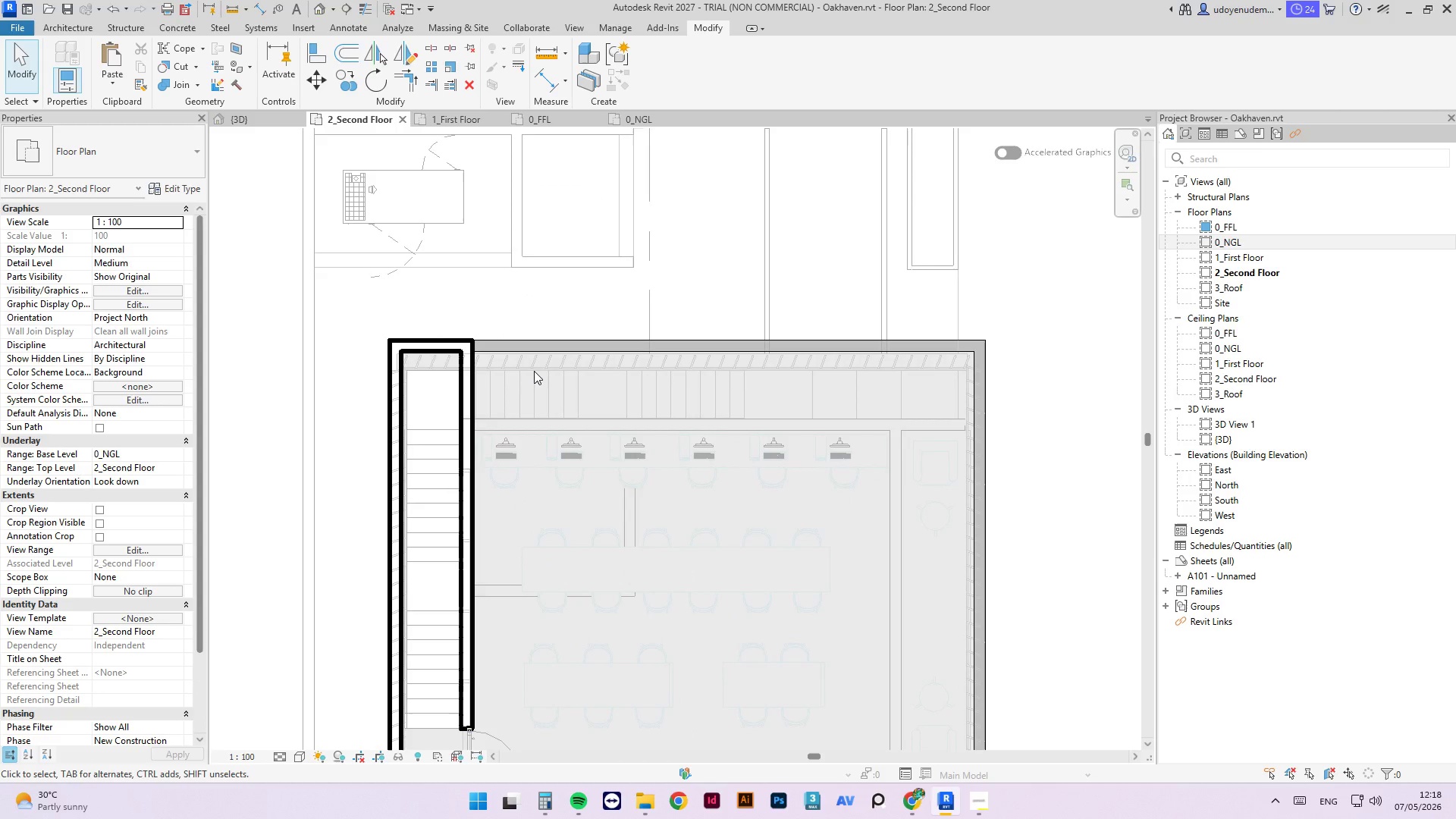 
key(C)
 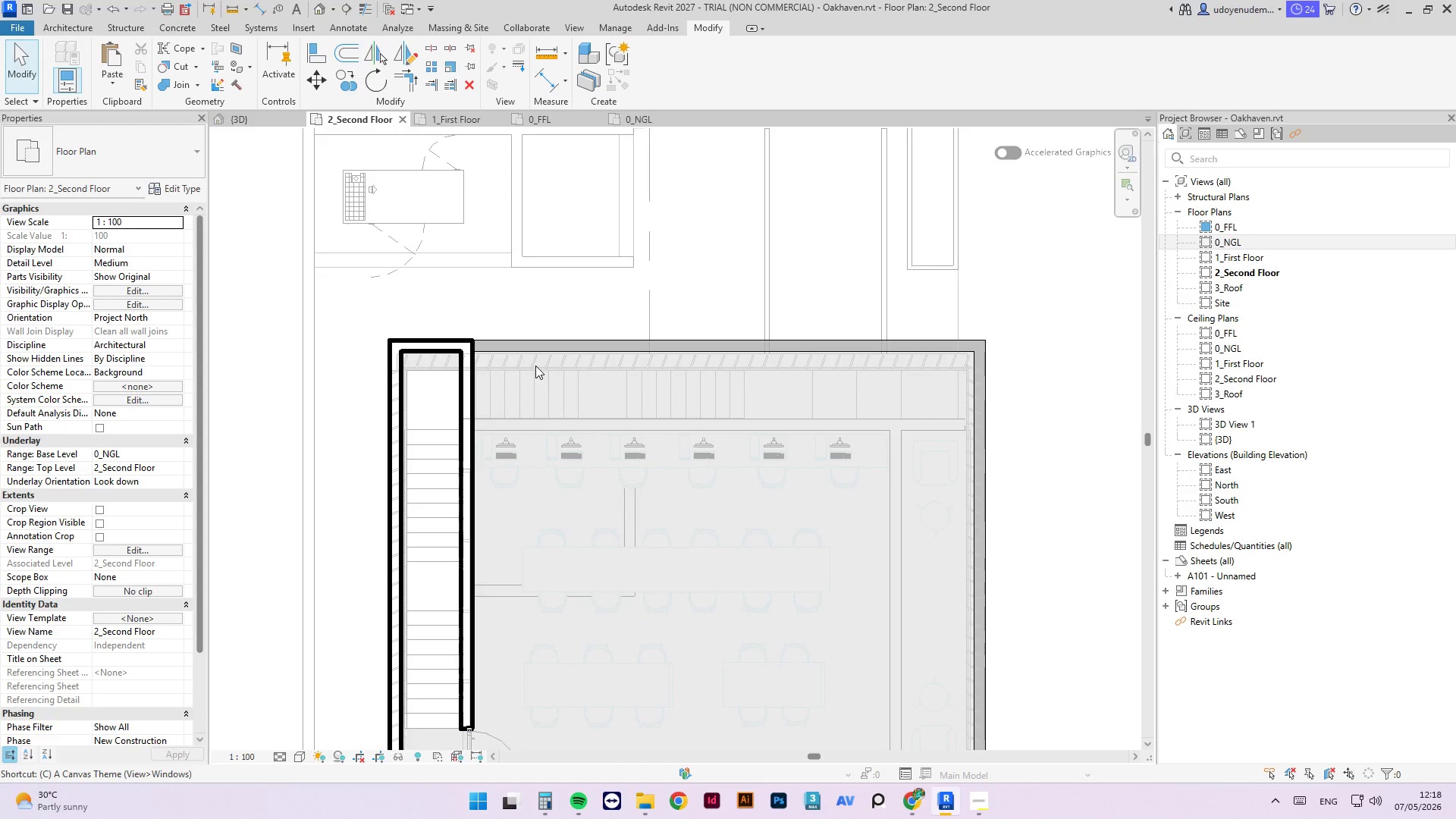 
key(M)
 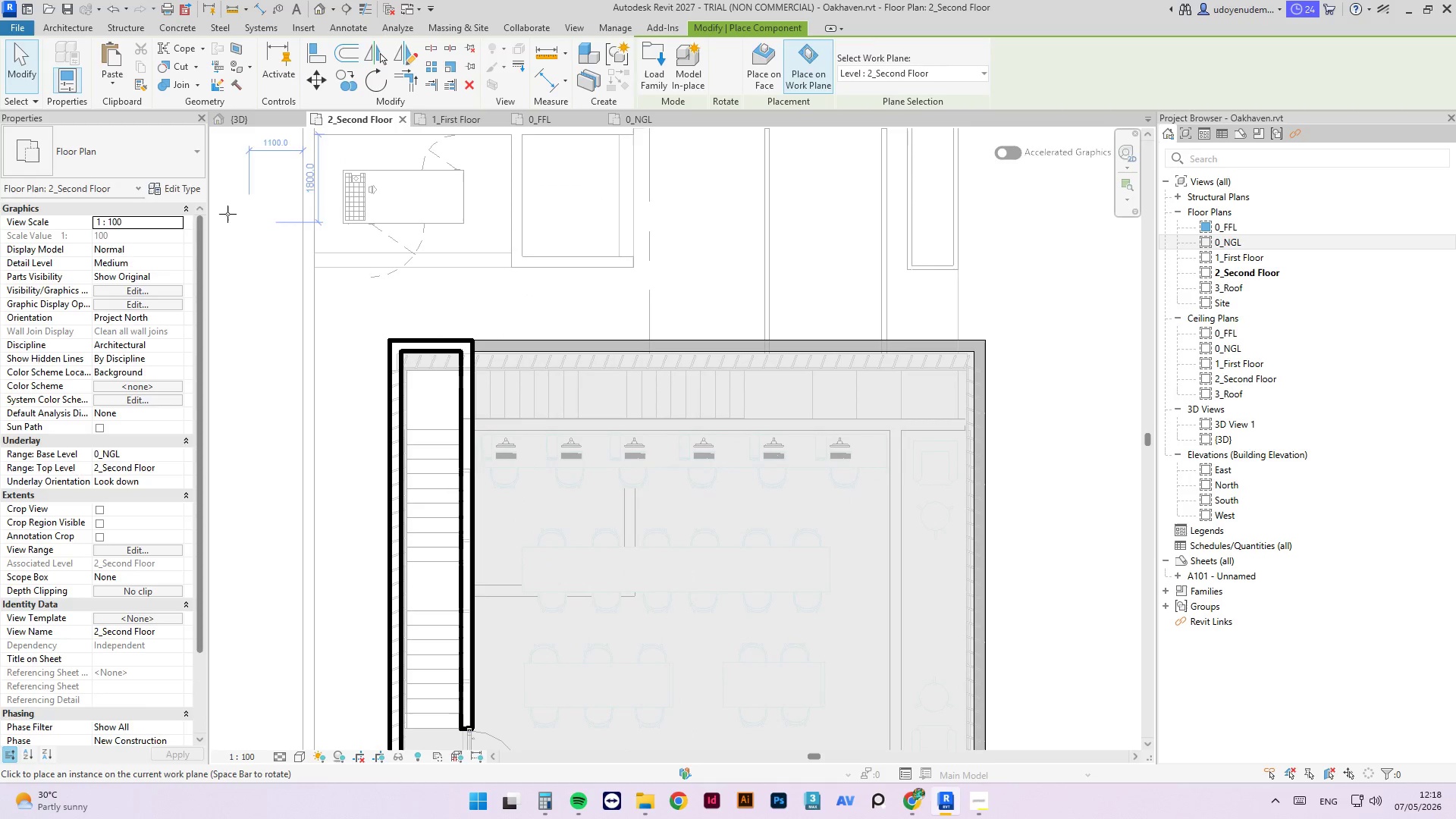 
mouse_move([215, 174])
 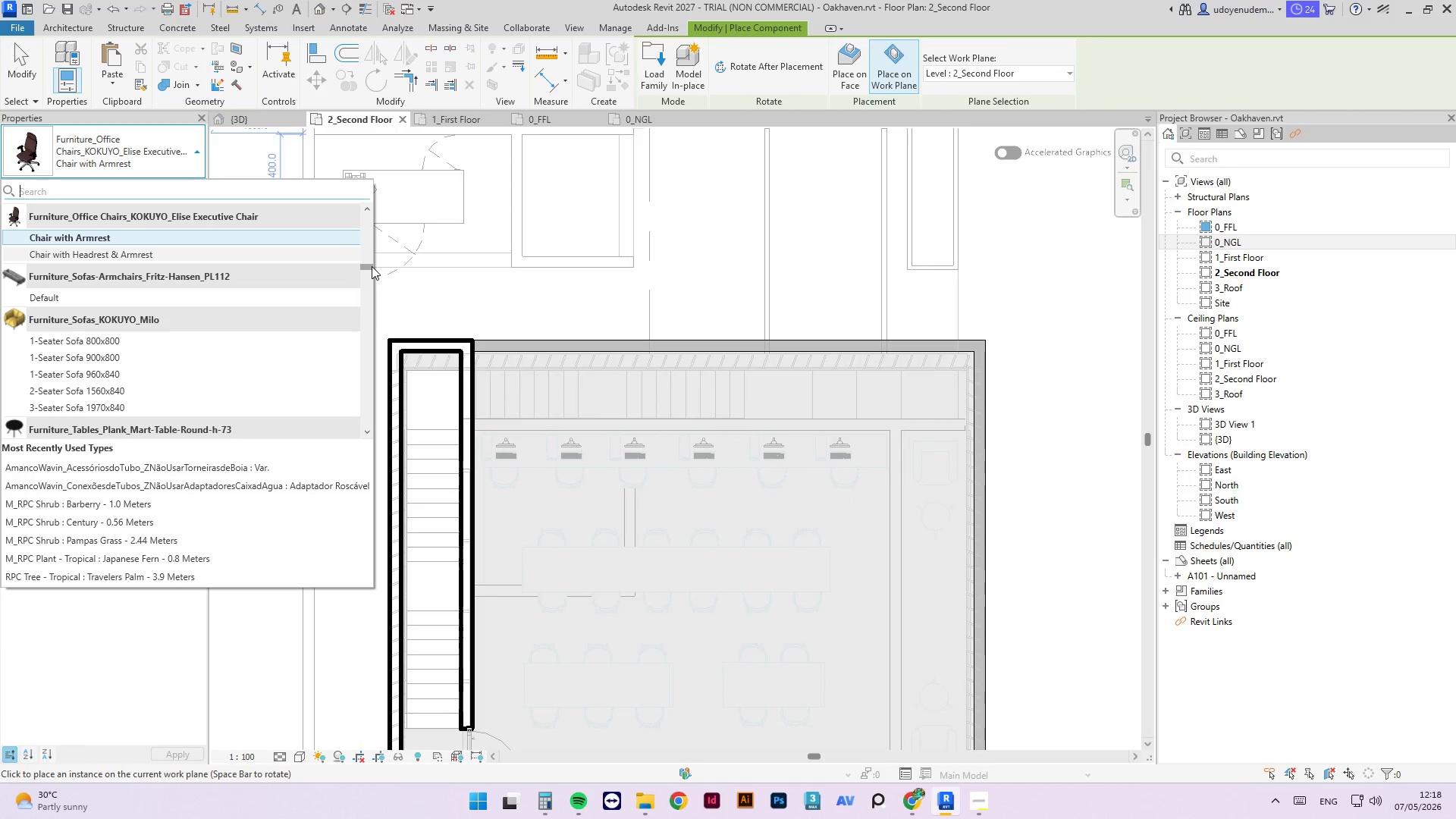 
left_click_drag(start_coordinate=[372, 266], to_coordinate=[424, 408])
 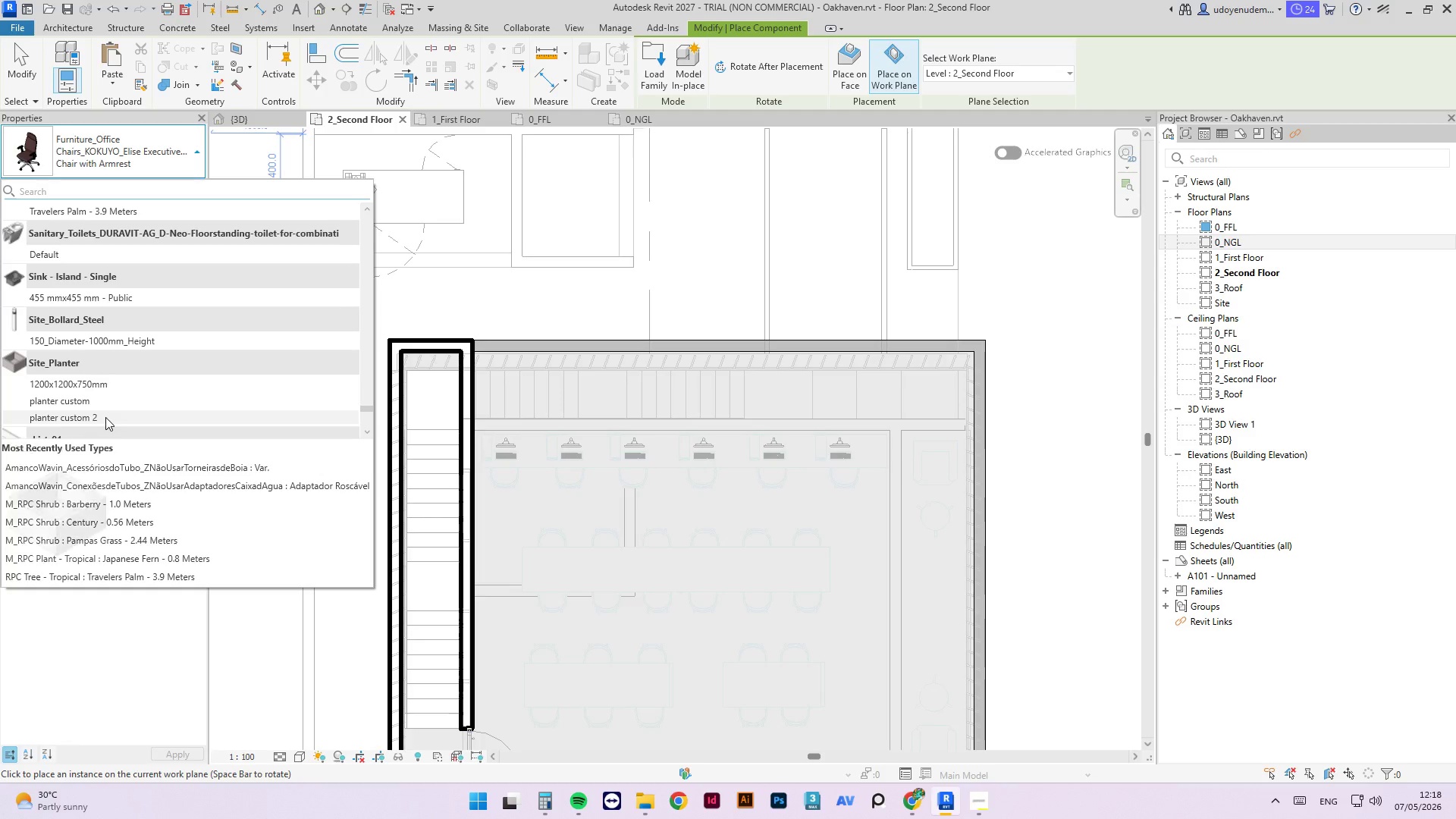 
left_click([105, 417])
 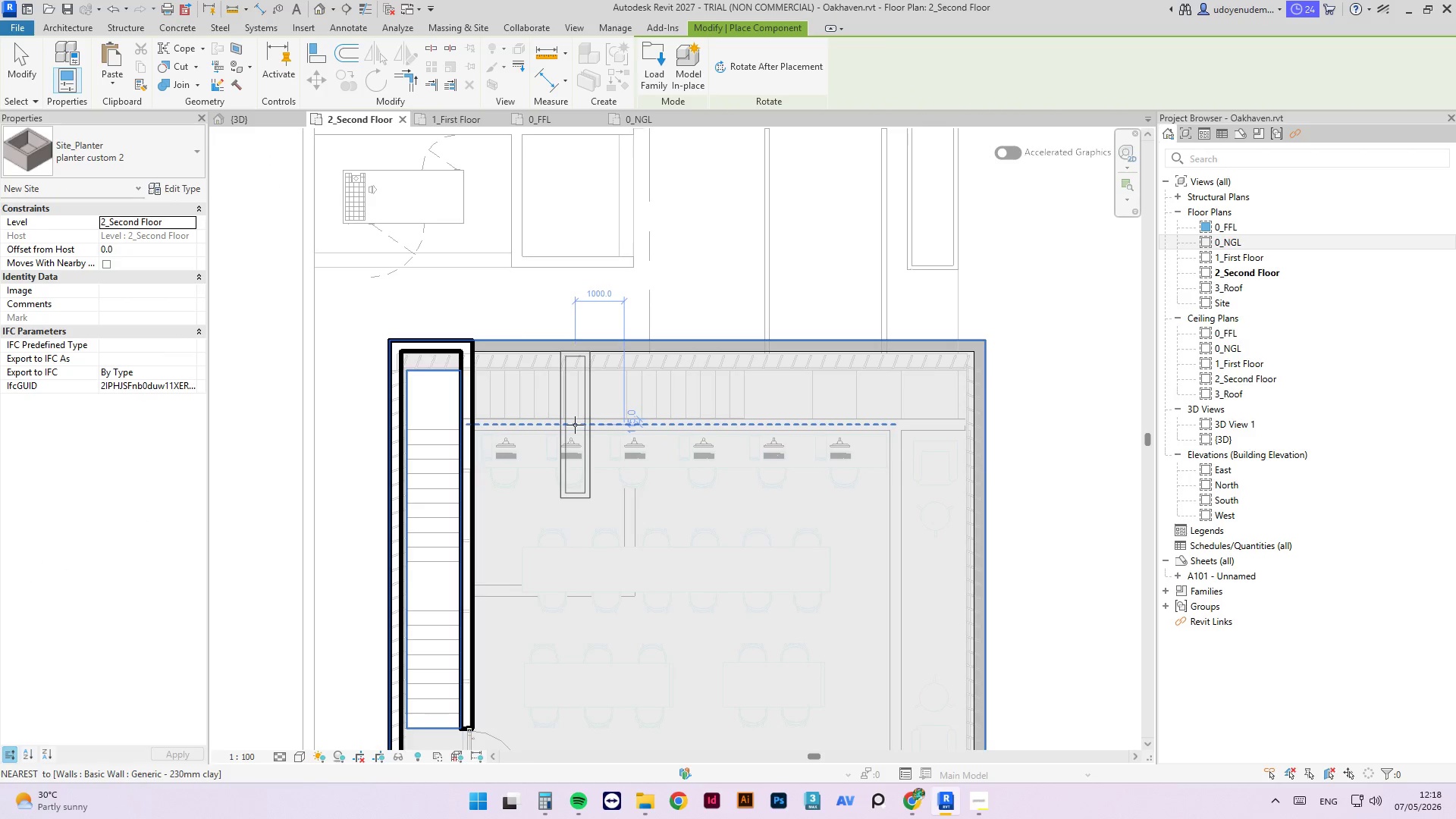 
key(Space)
 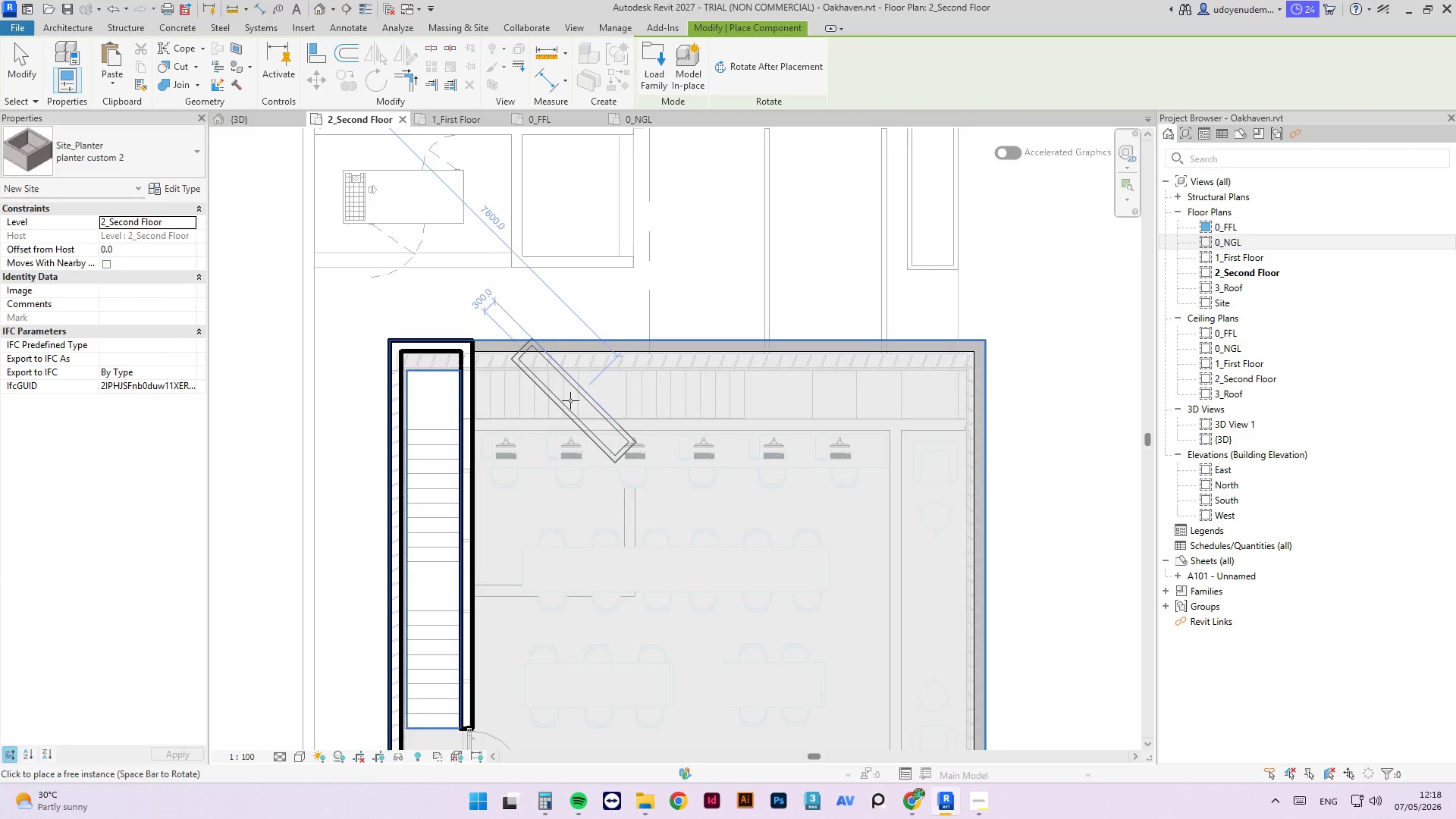 
key(Space)
 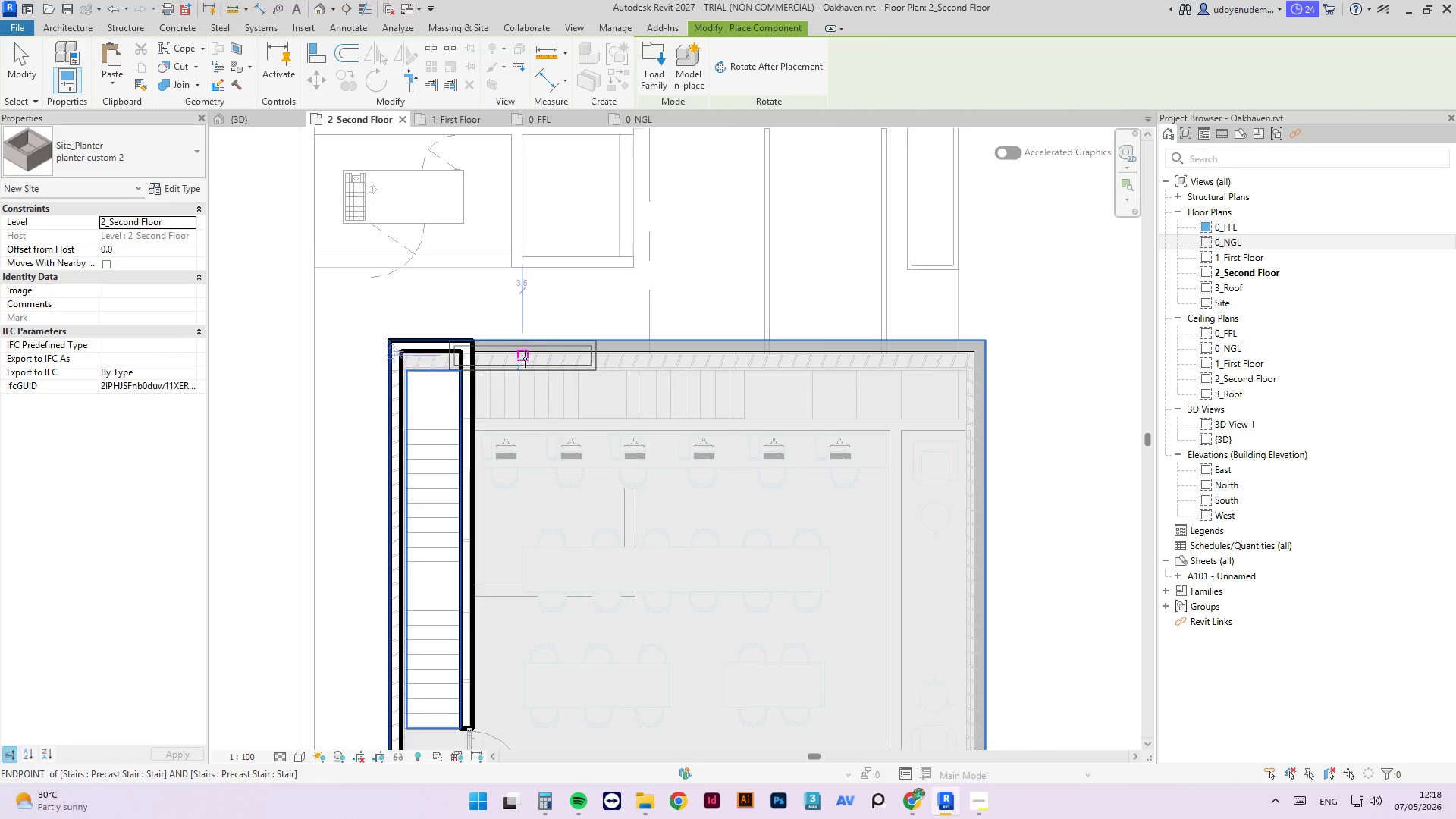 
scroll: coordinate [525, 368], scroll_direction: up, amount: 7.0
 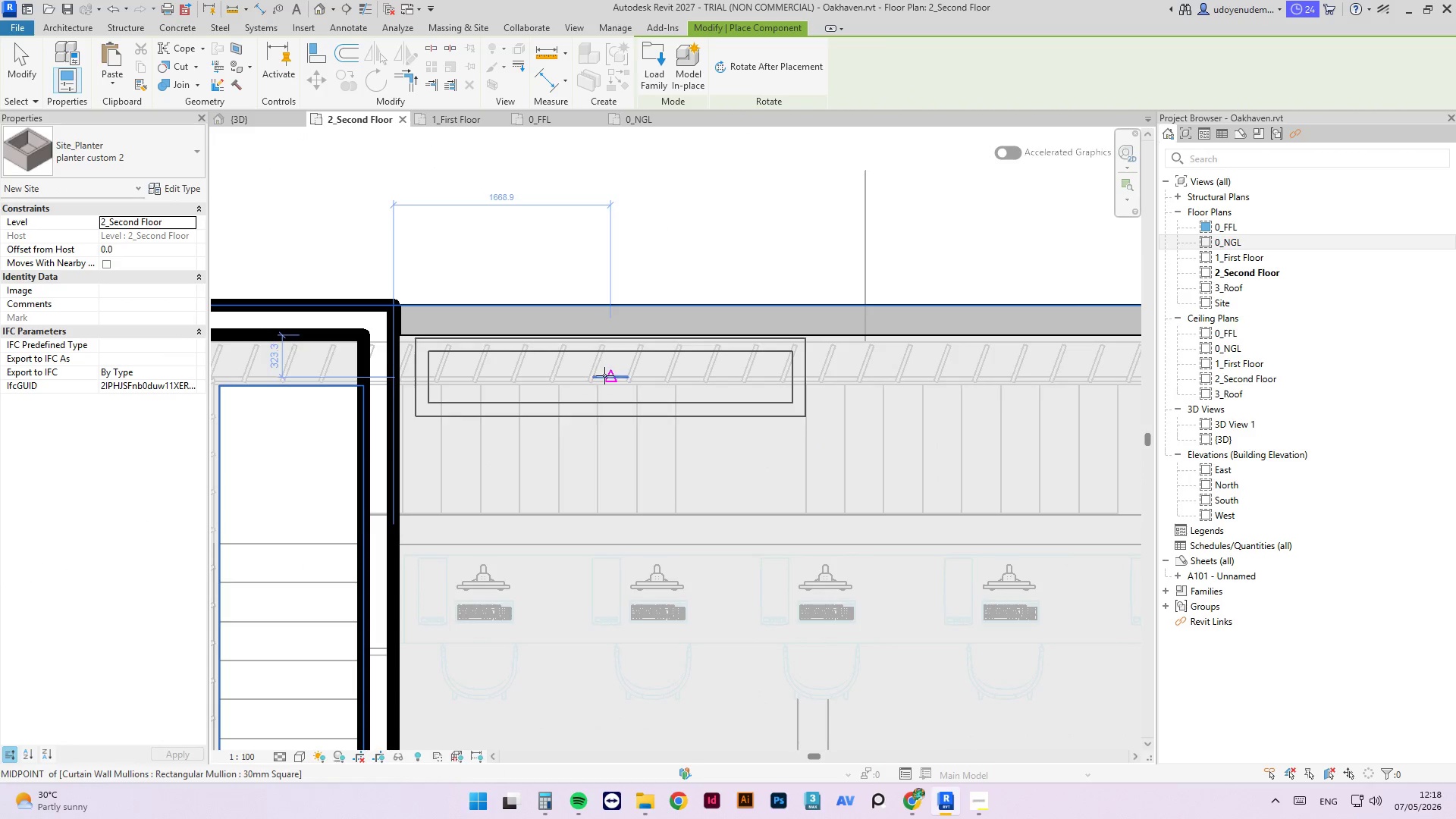 
wait(5.96)
 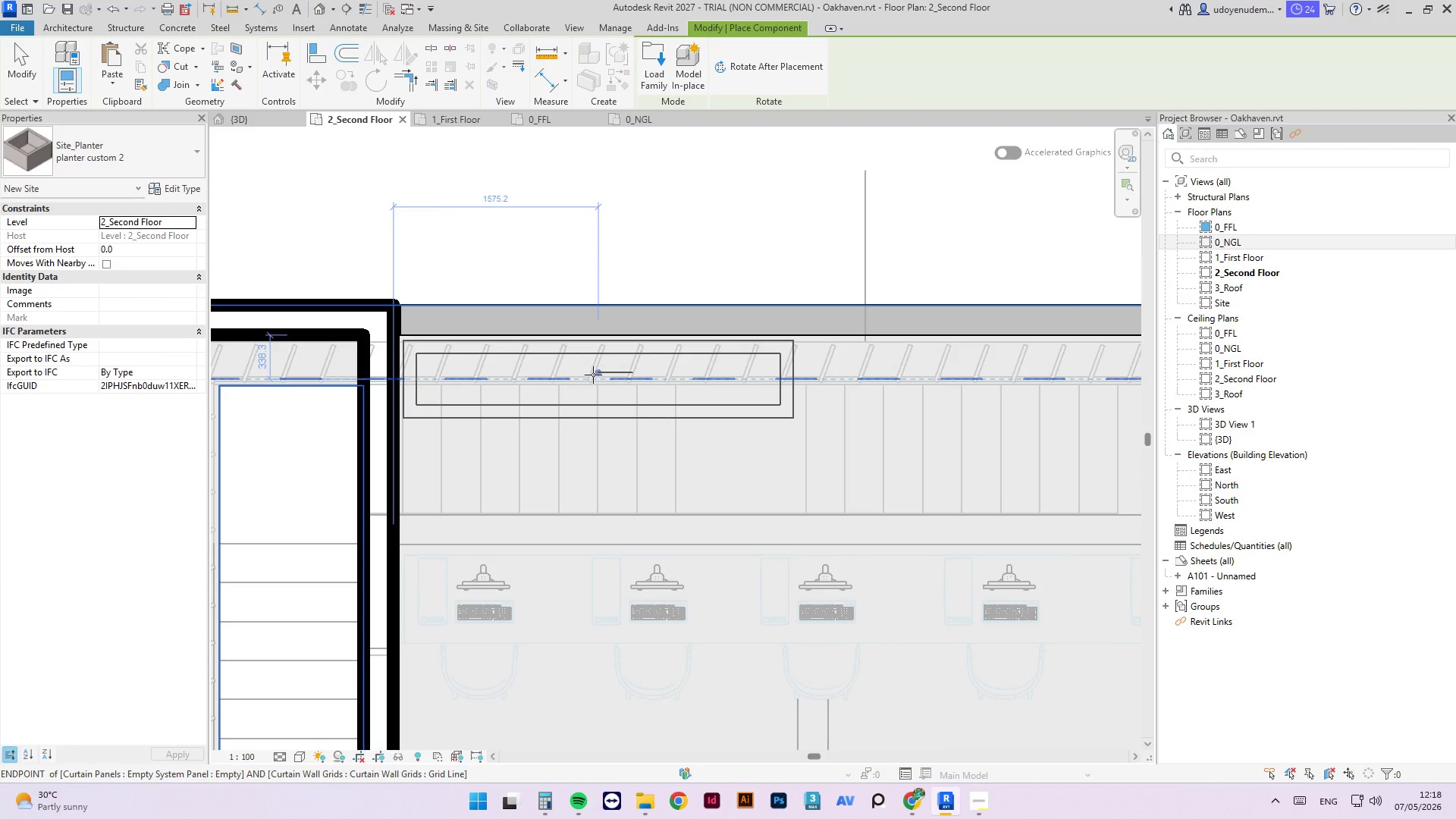 
left_click([600, 377])
 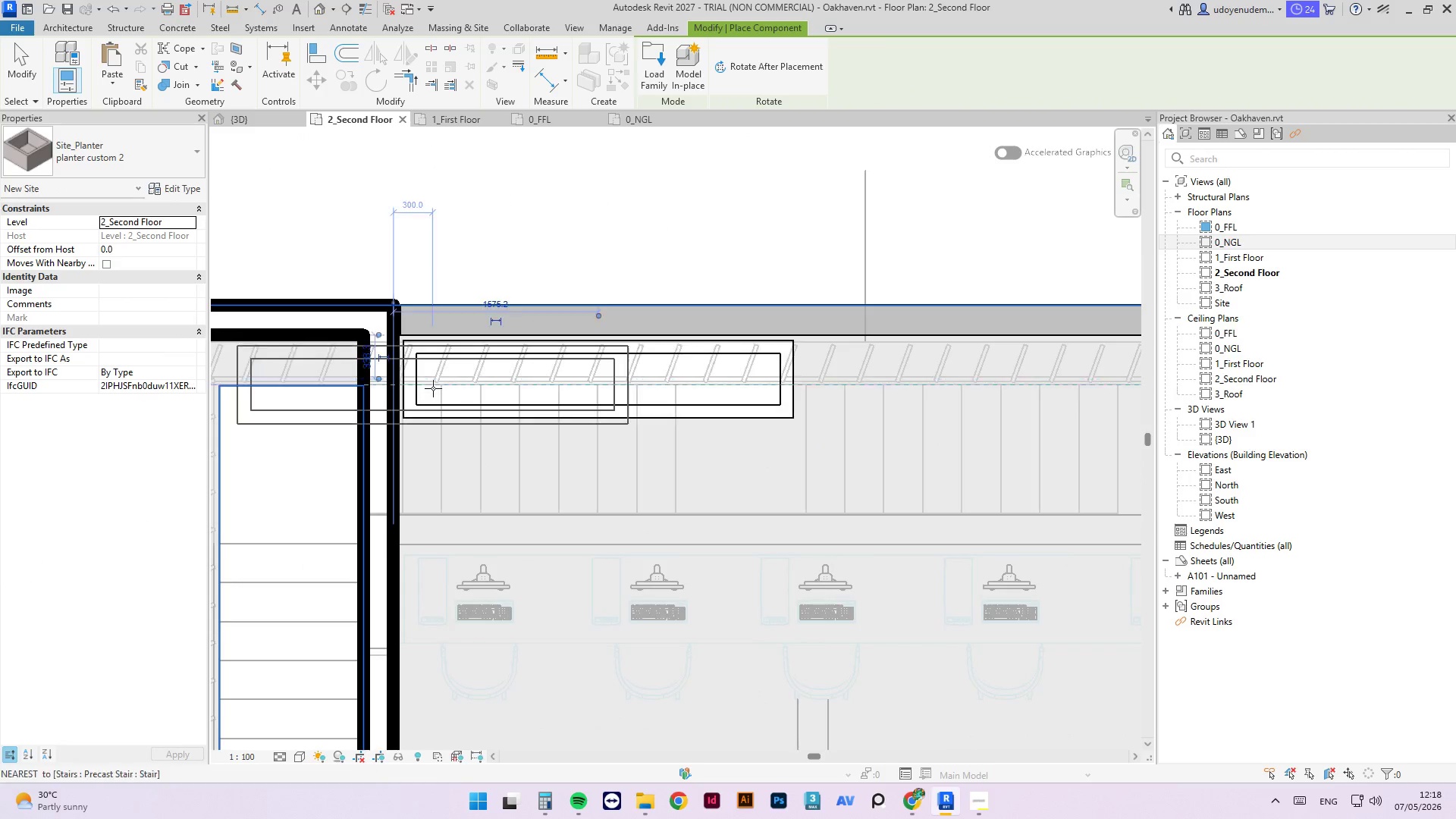 
scroll: coordinate [432, 388], scroll_direction: down, amount: 4.0
 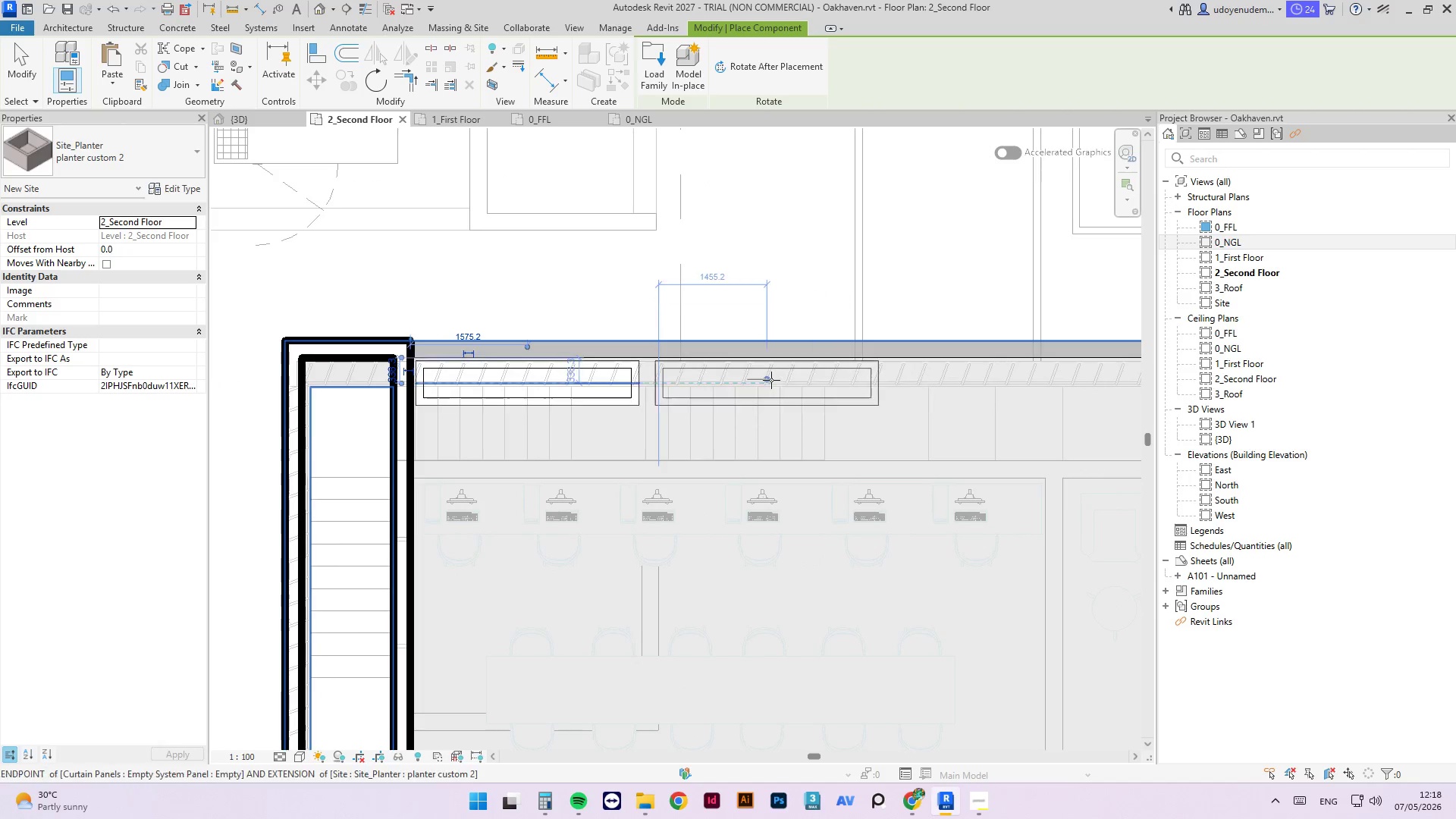 
scroll: coordinate [770, 380], scroll_direction: up, amount: 6.0
 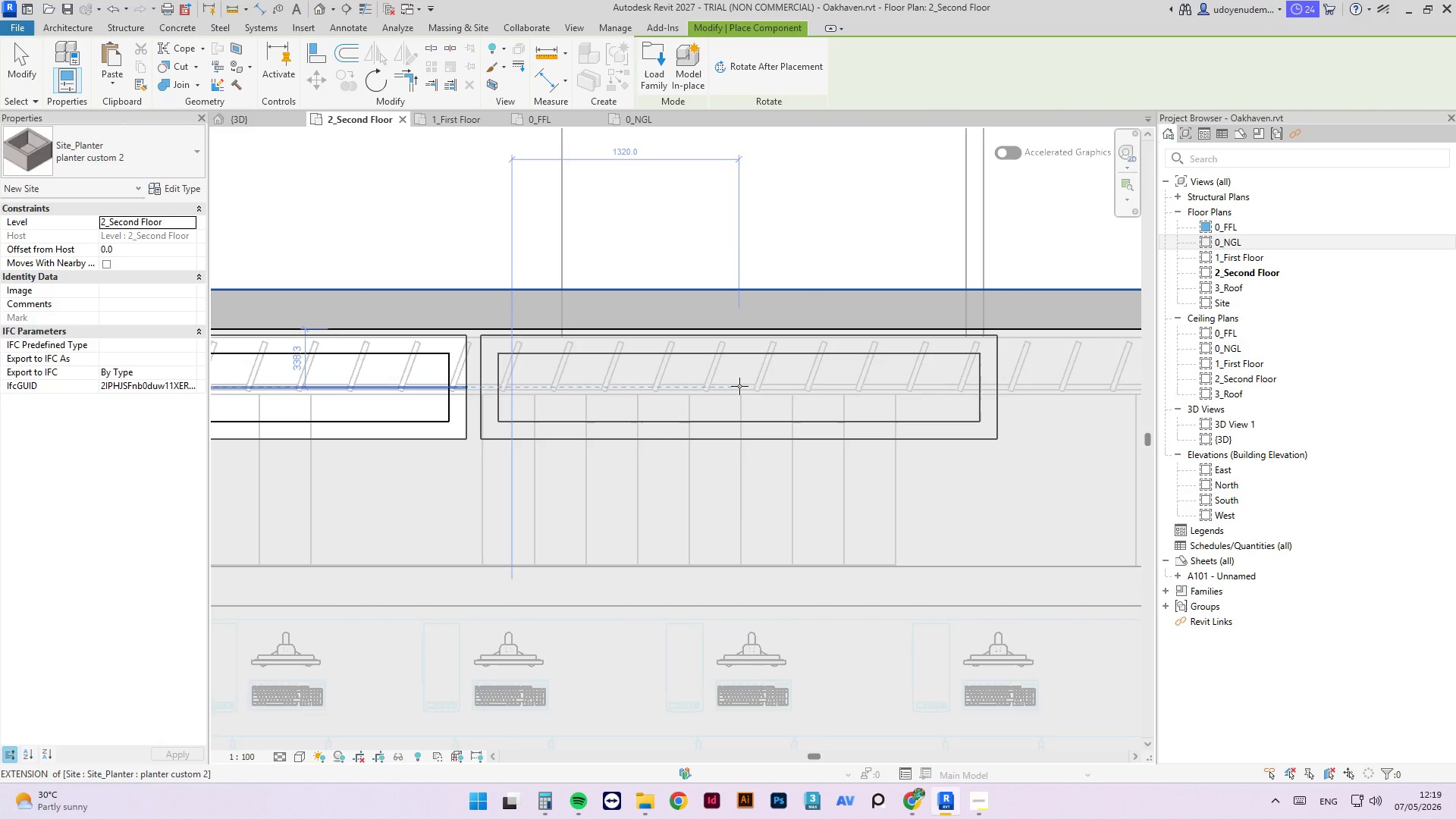 
left_click([739, 386])
 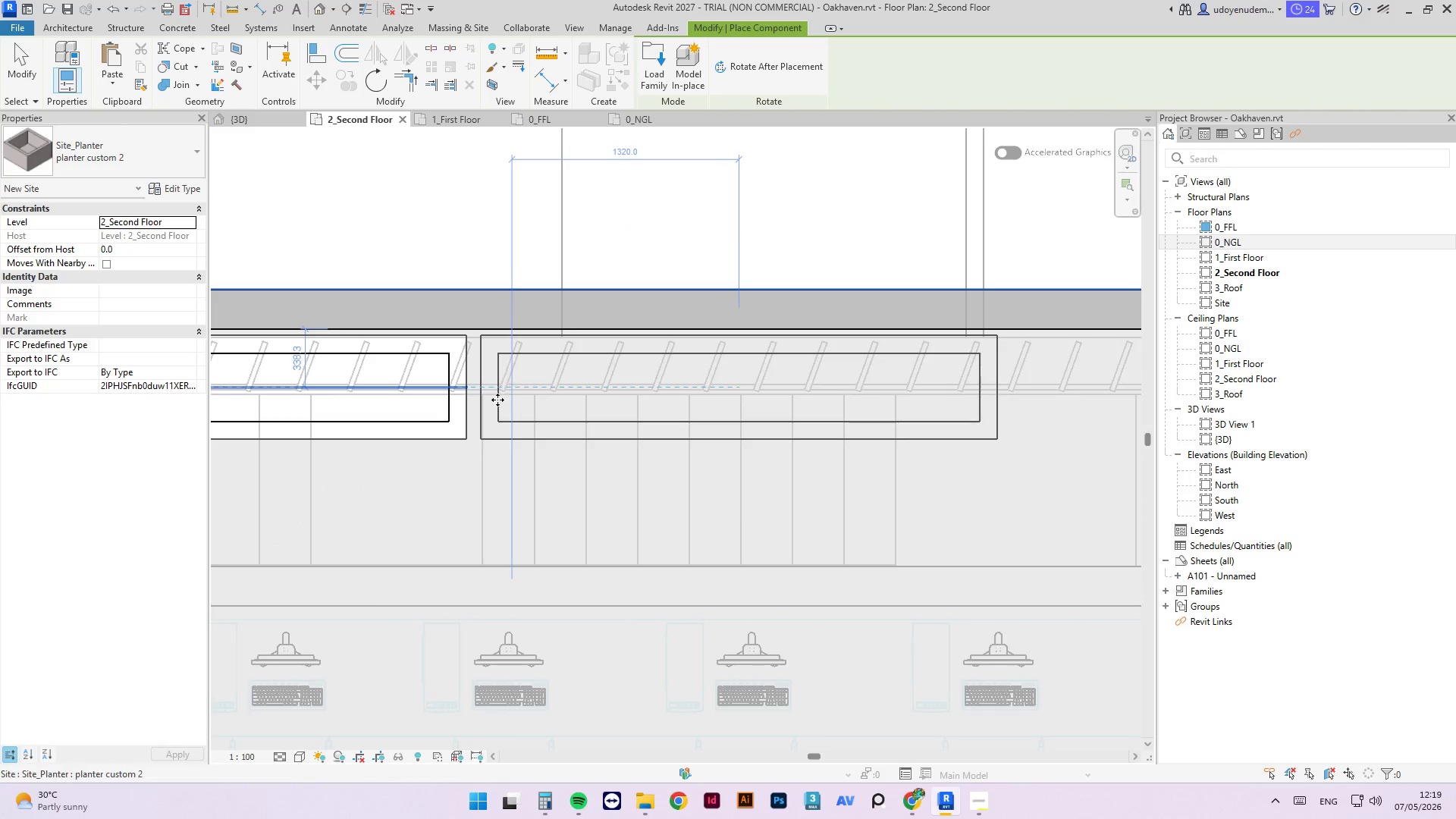 
scroll: coordinate [868, 400], scroll_direction: down, amount: 6.0
 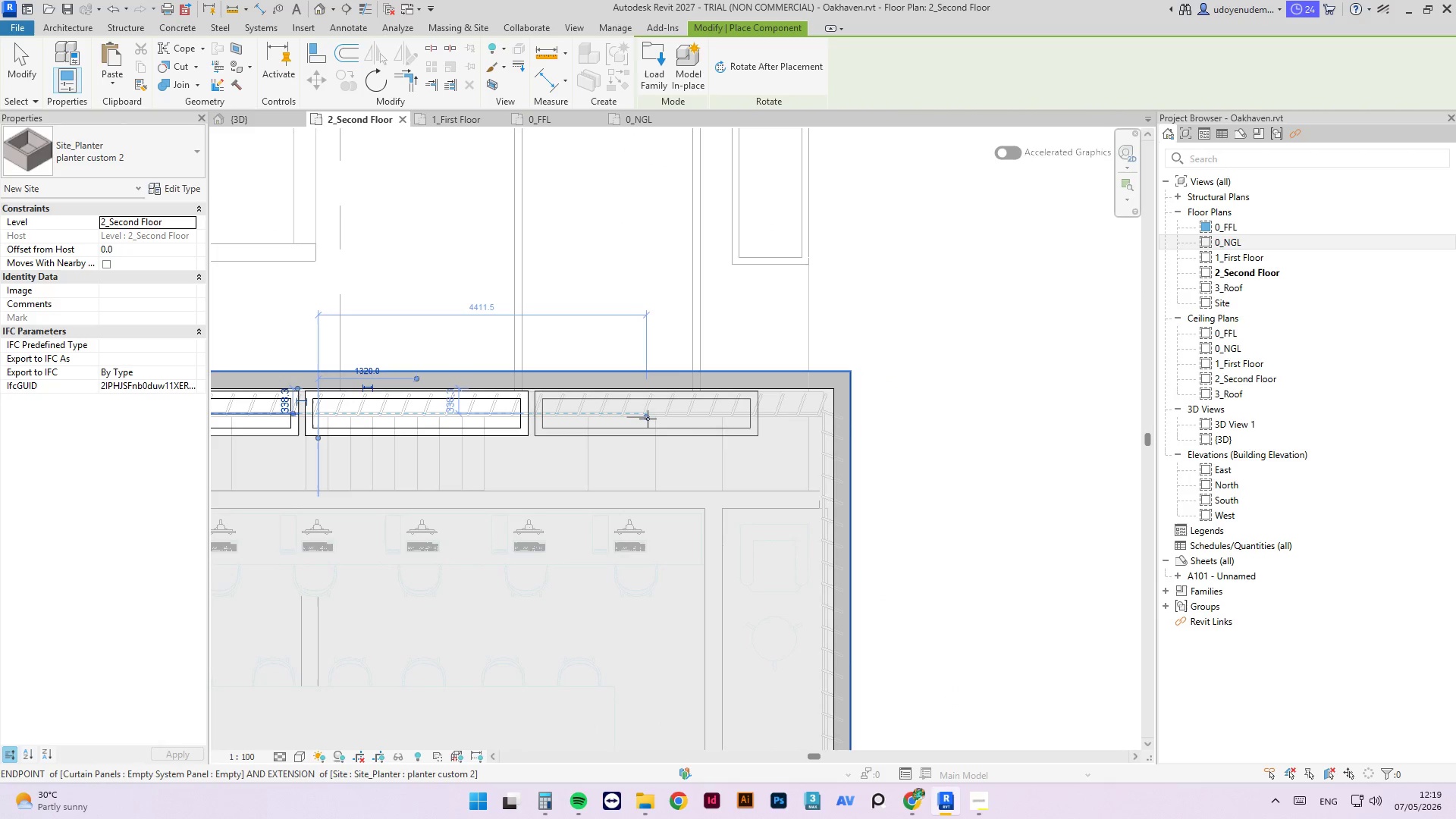 
left_click([648, 419])
 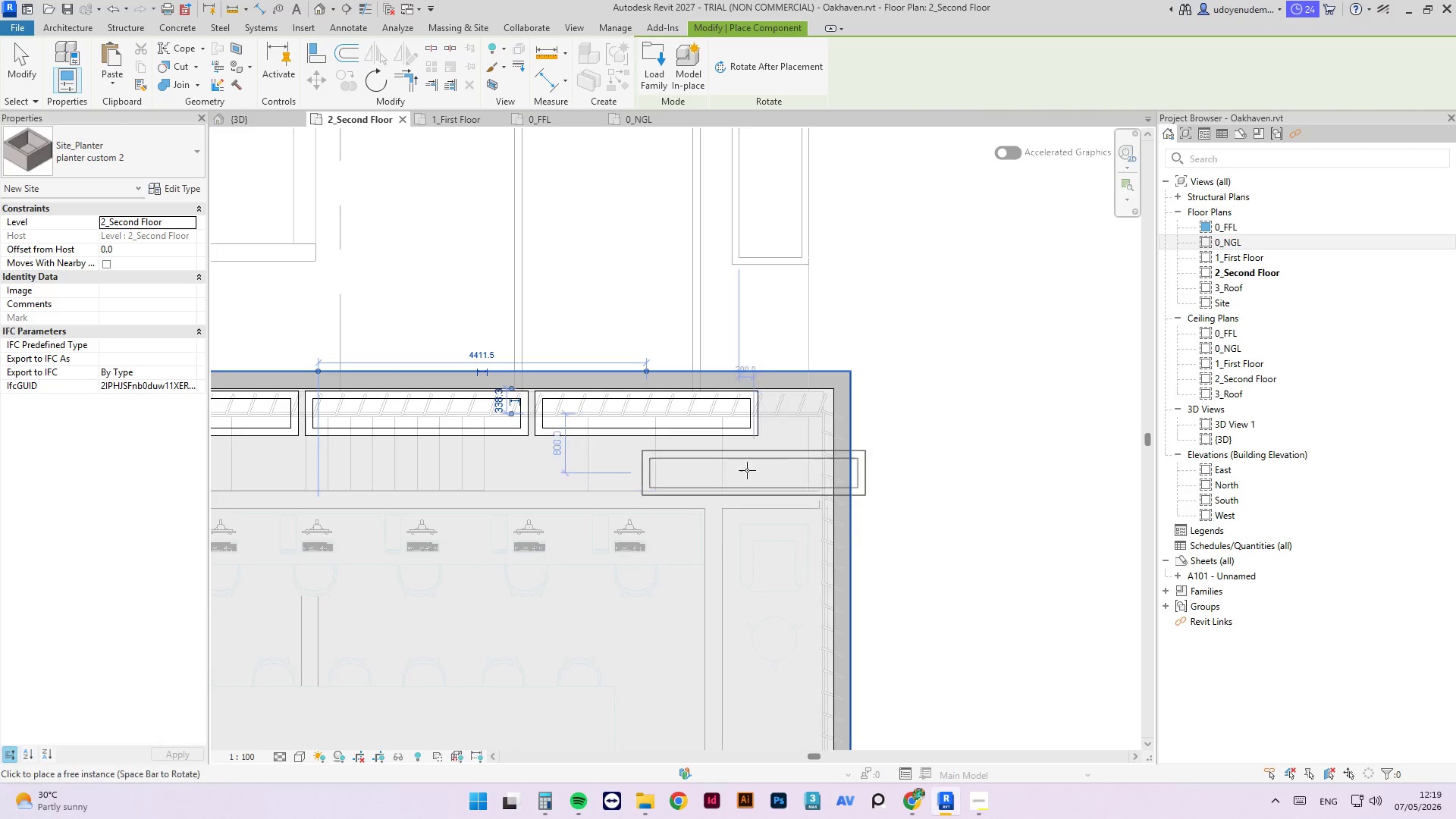 
key(Space)
 